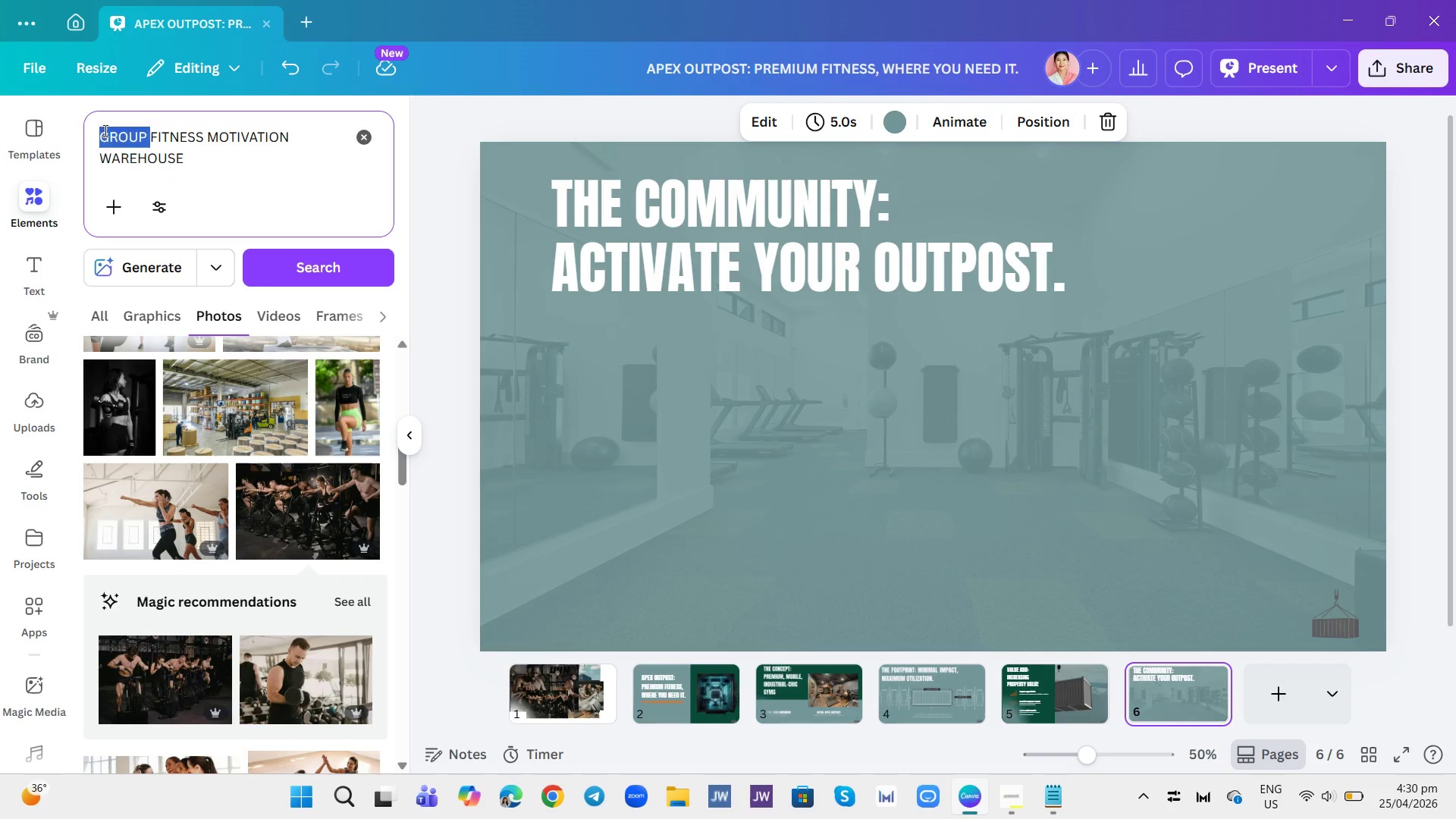 
double_click([104, 130])
 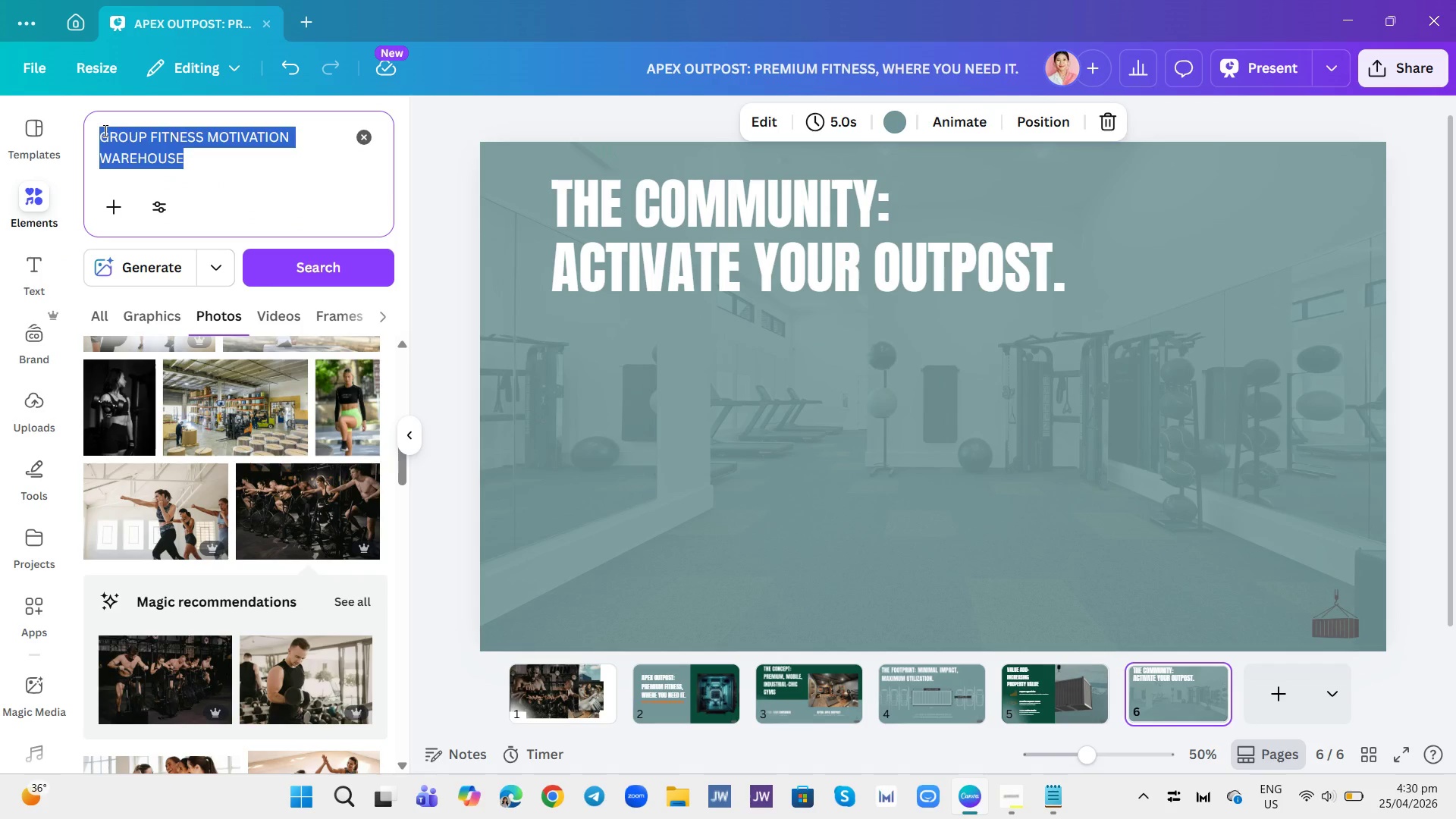 
triple_click([104, 130])
 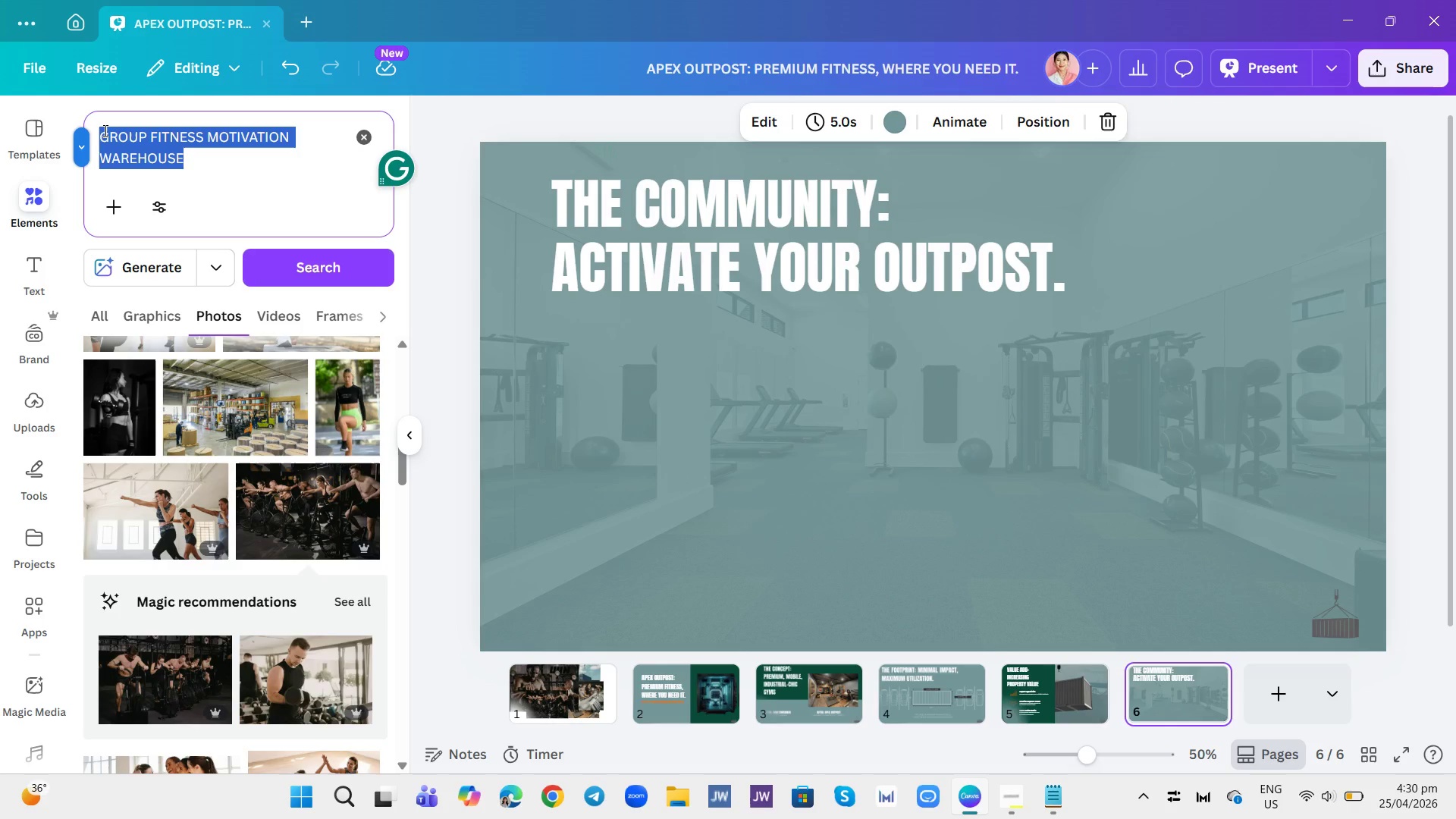 
type(FRAME)
 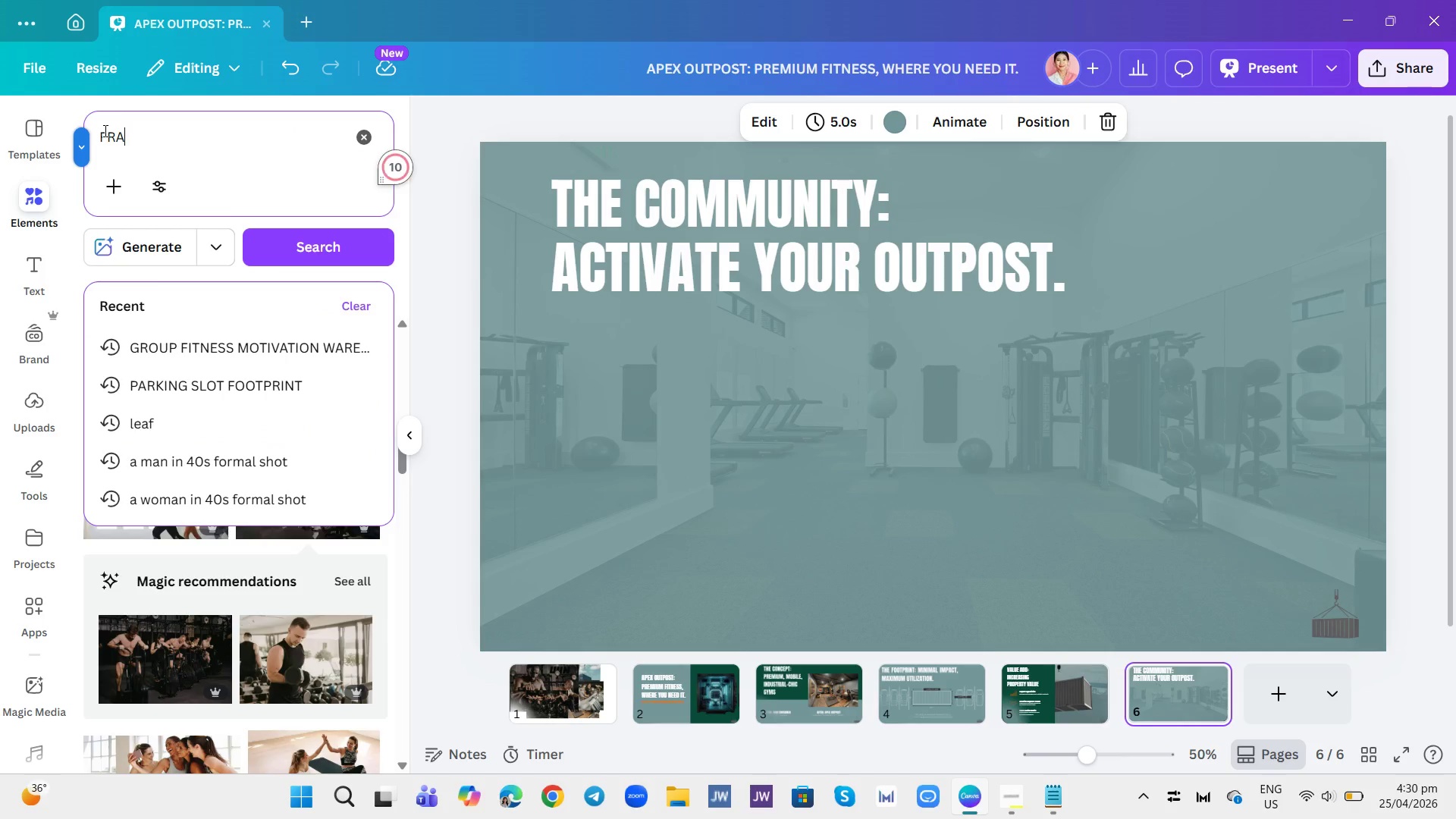 
key(Enter)
 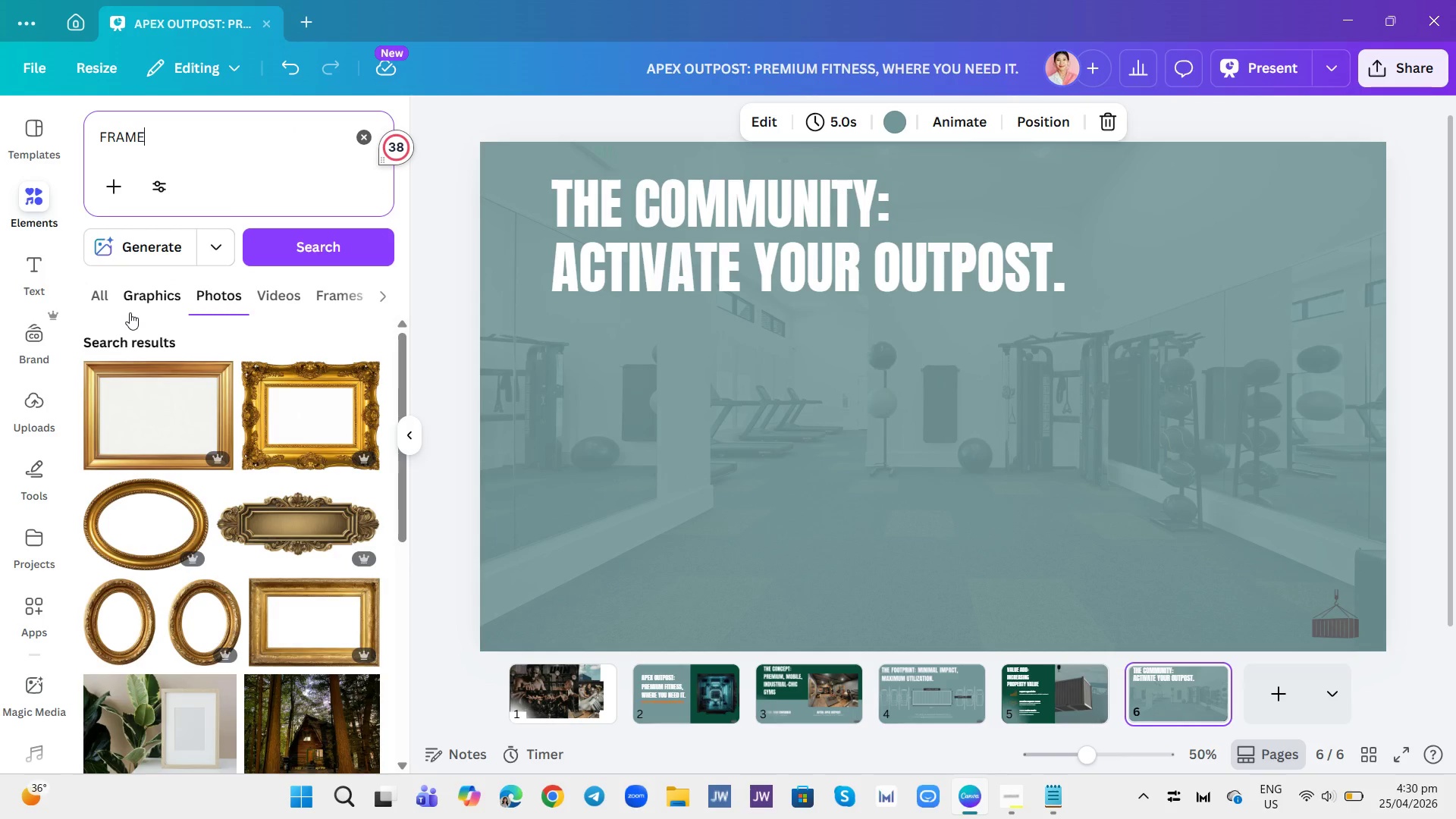 
left_click([115, 305])
 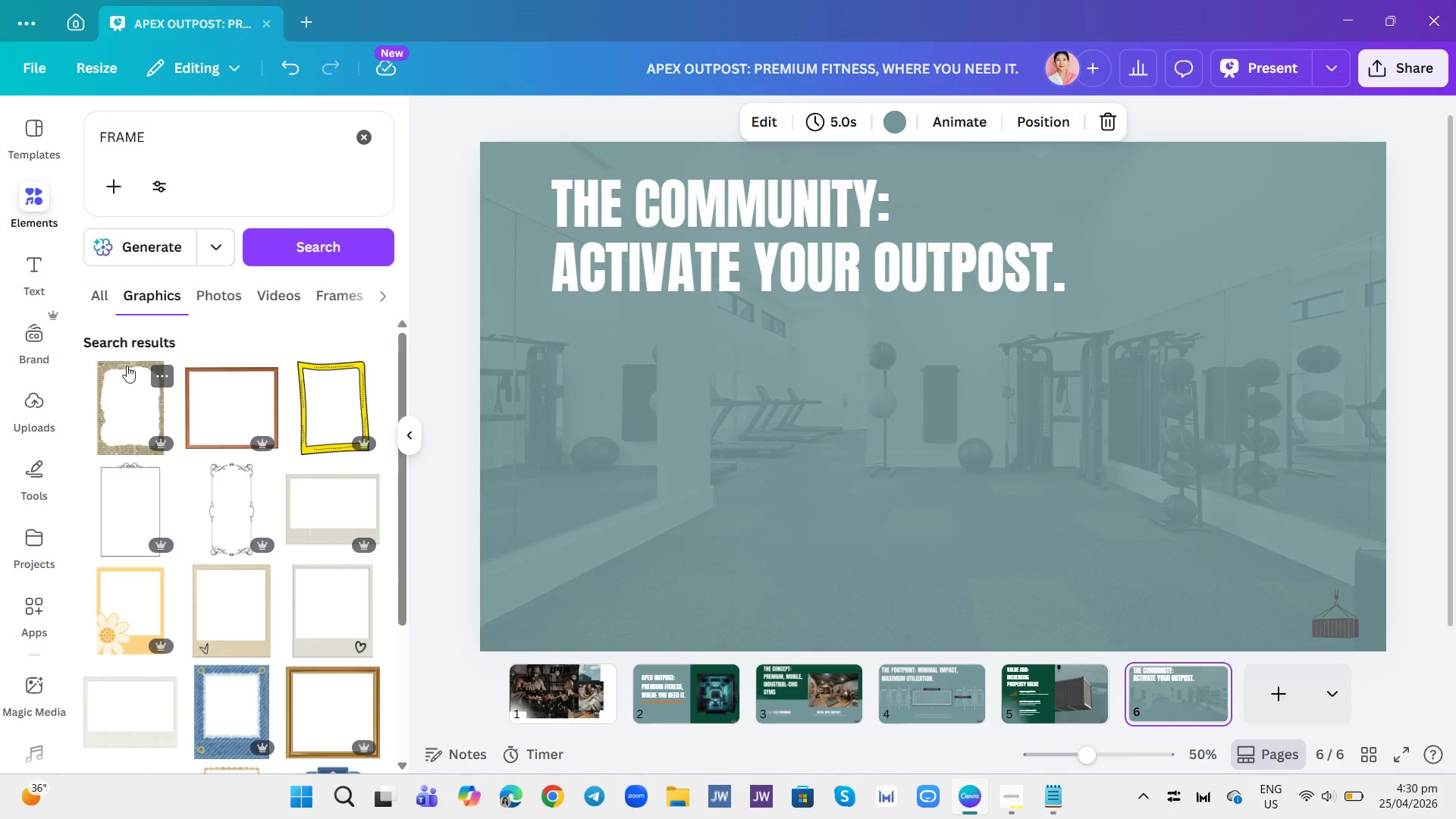 
left_click([101, 310])
 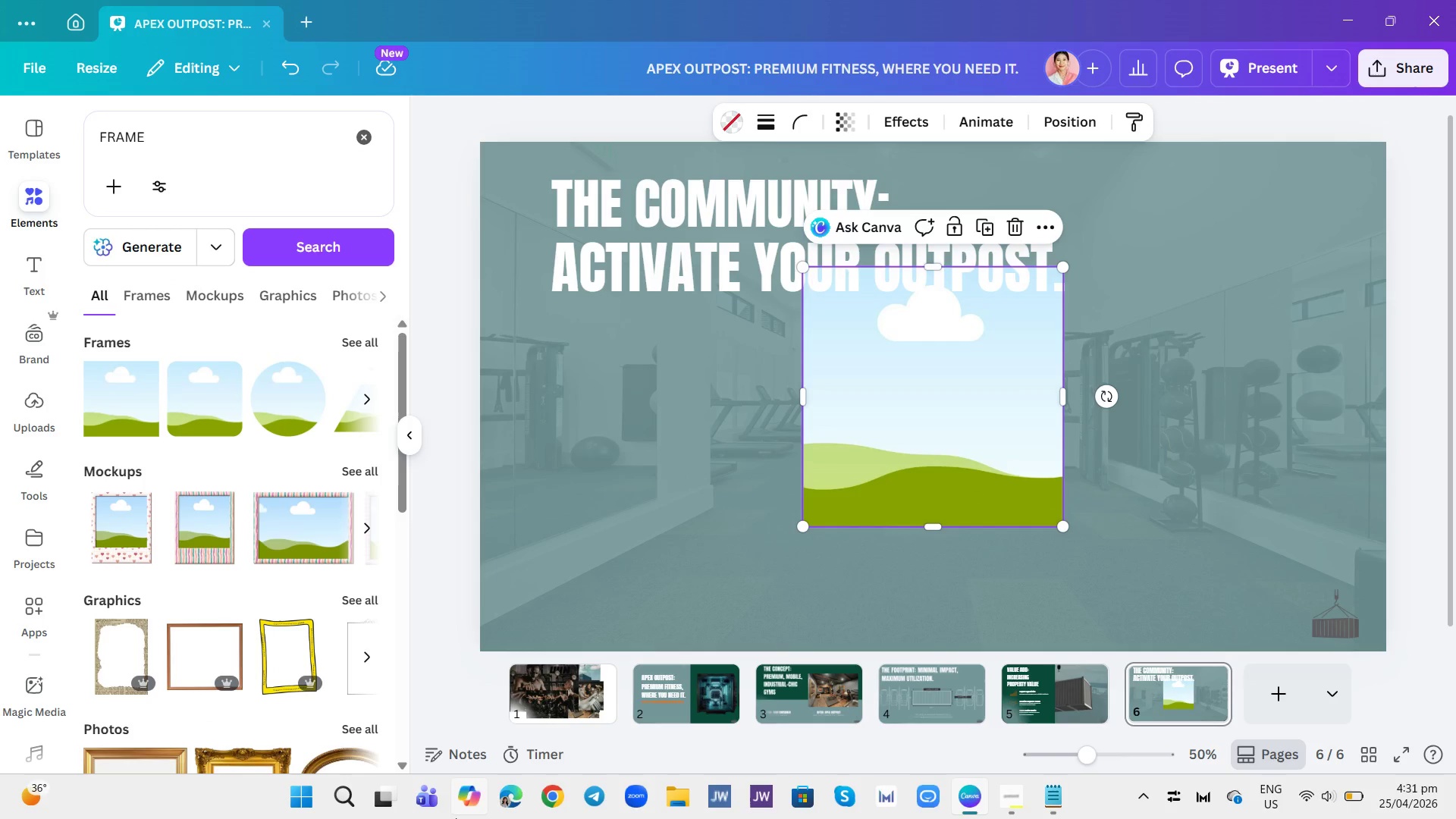 
wait(5.11)
 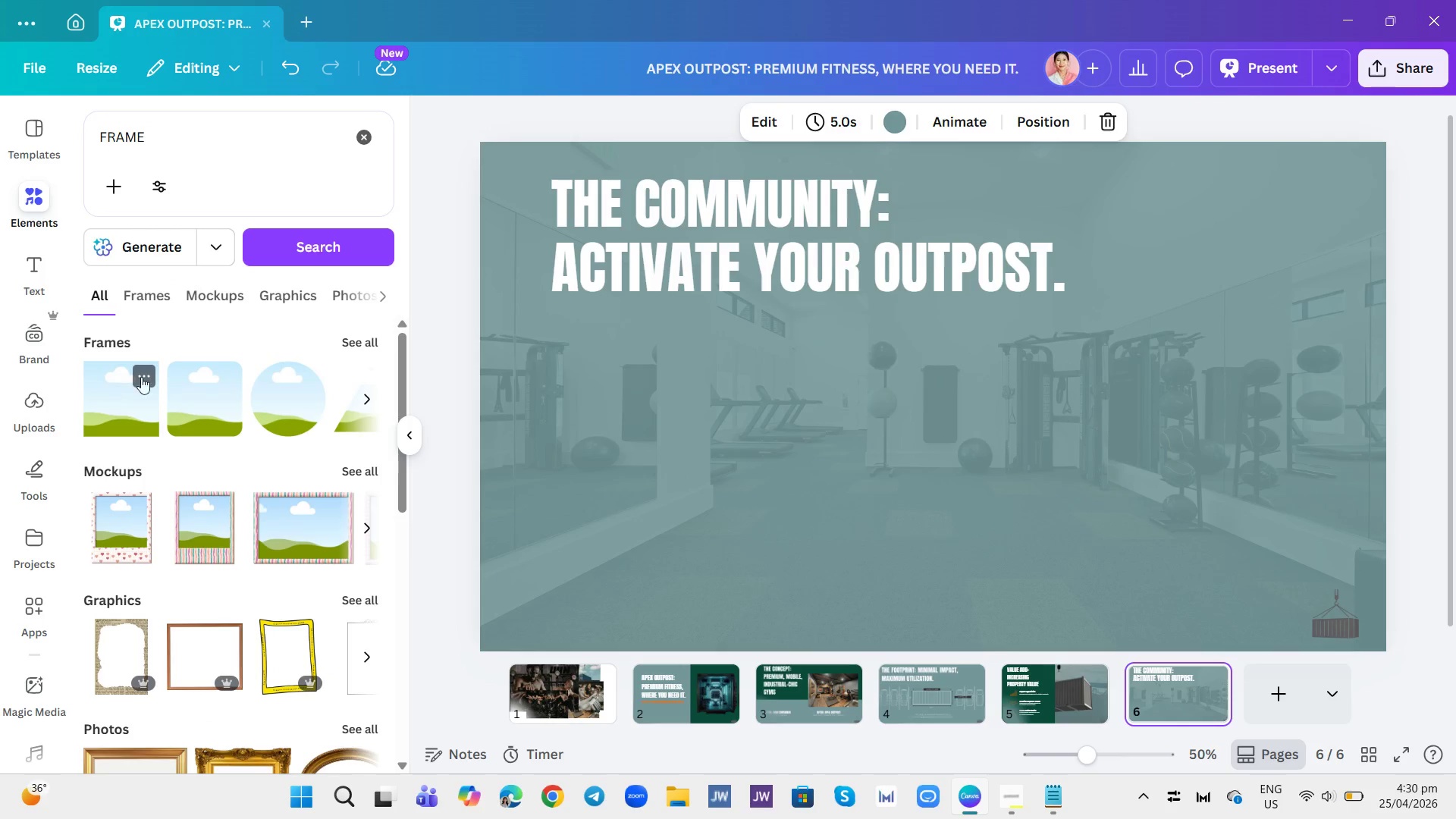 
mouse_move([152, 624])
 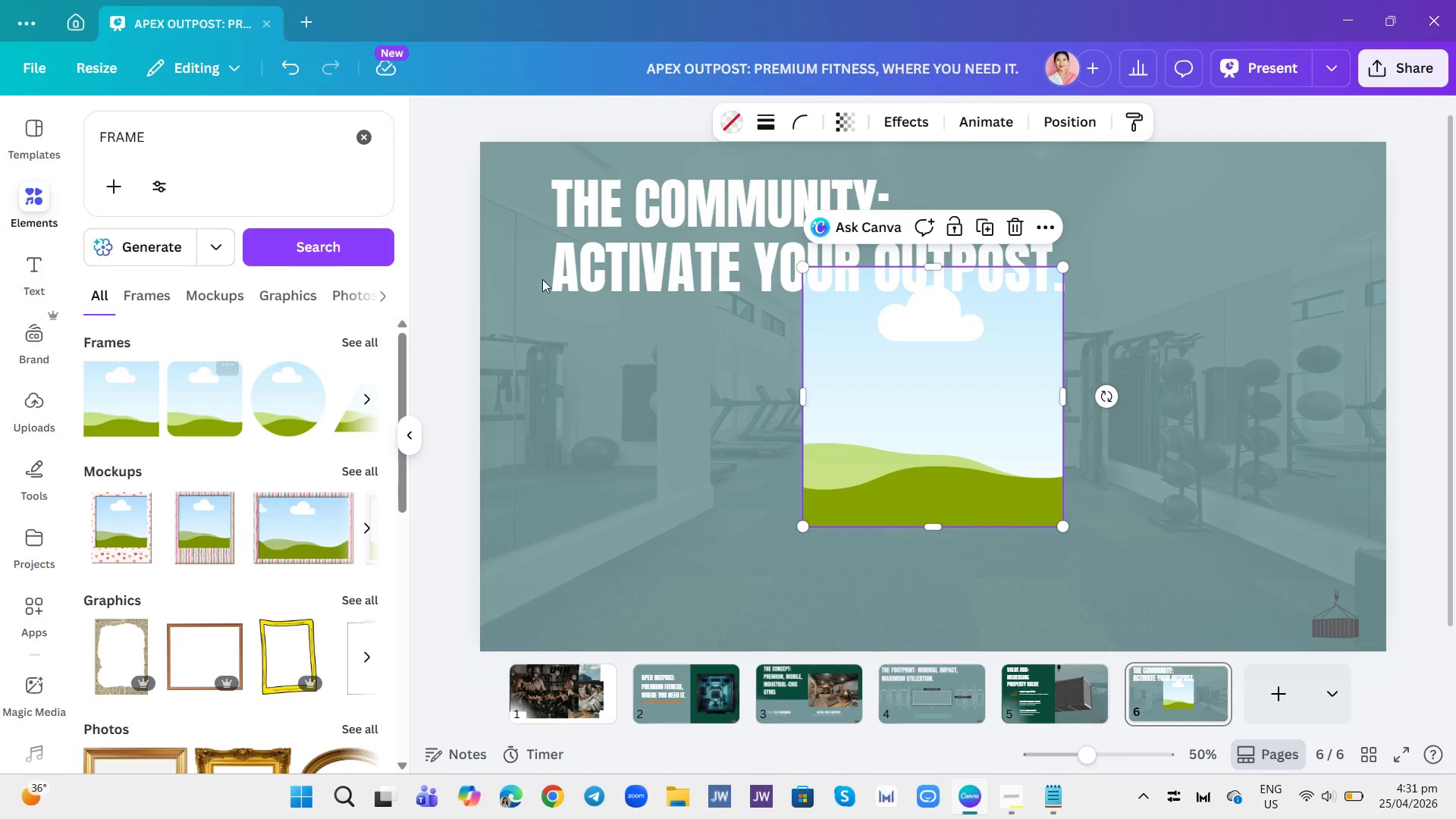 
left_click_drag(start_coordinate=[904, 380], to_coordinate=[676, 446])
 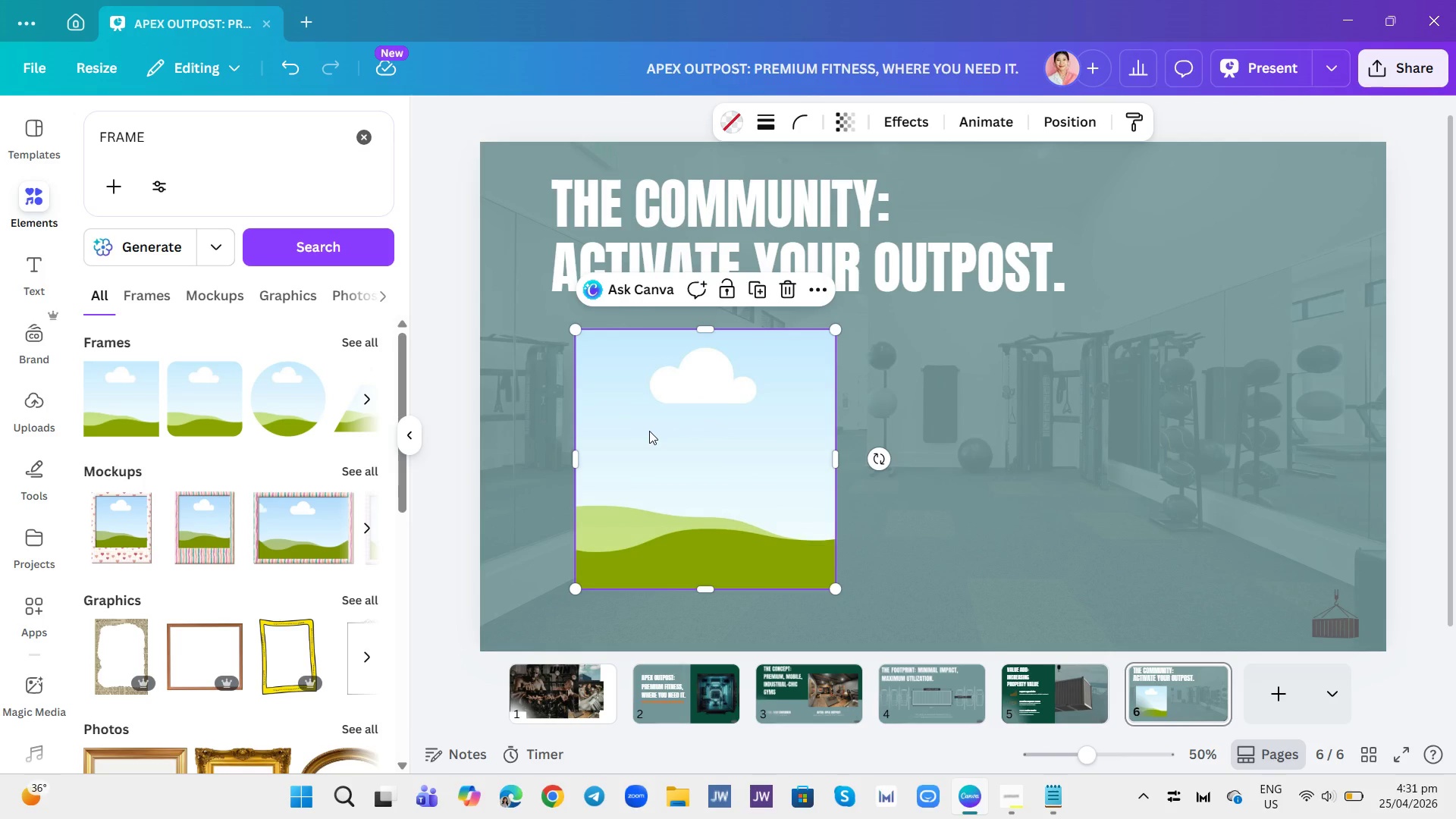 
left_click_drag(start_coordinate=[665, 439], to_coordinate=[647, 436])
 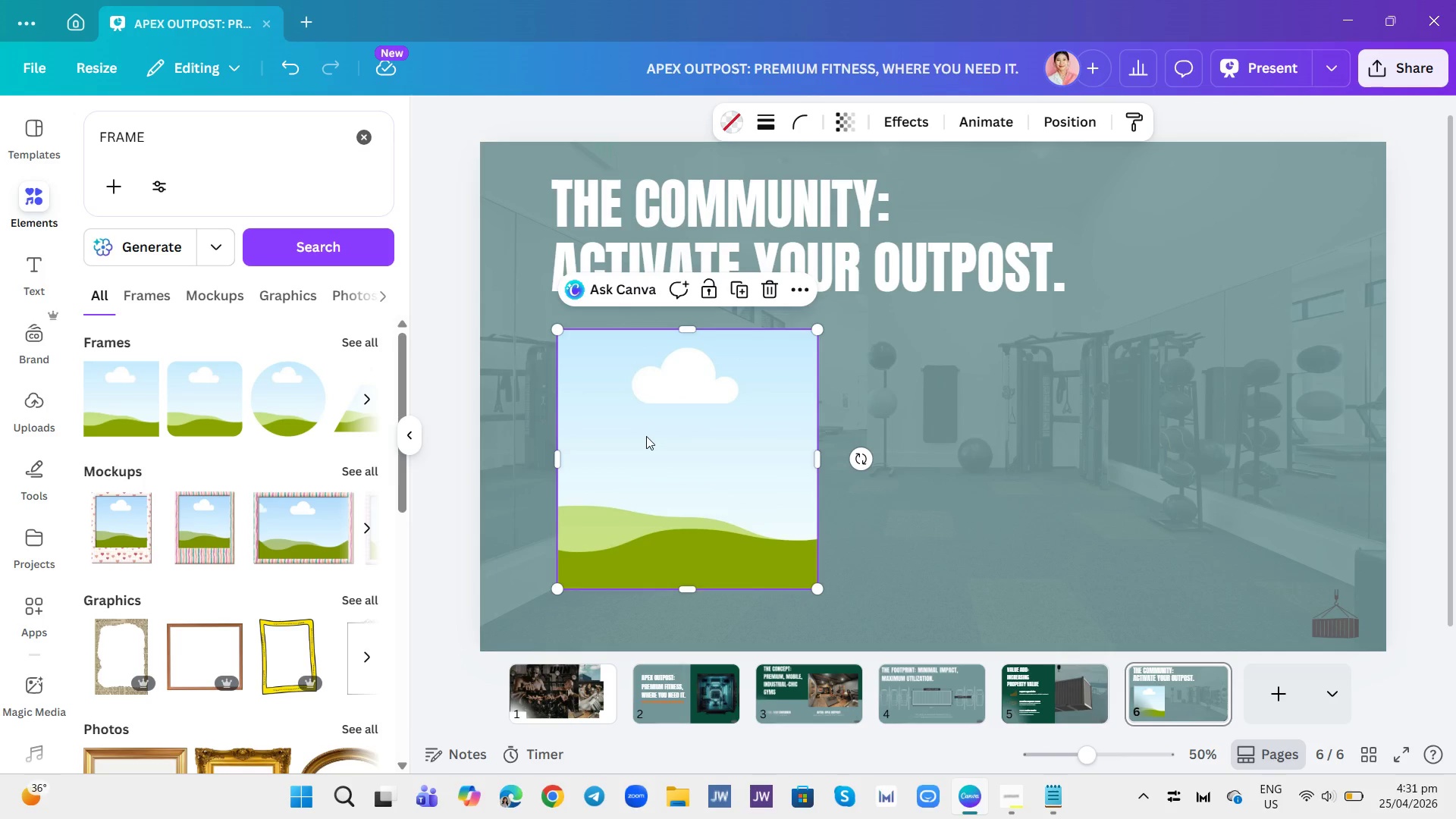 
left_click([647, 436])
 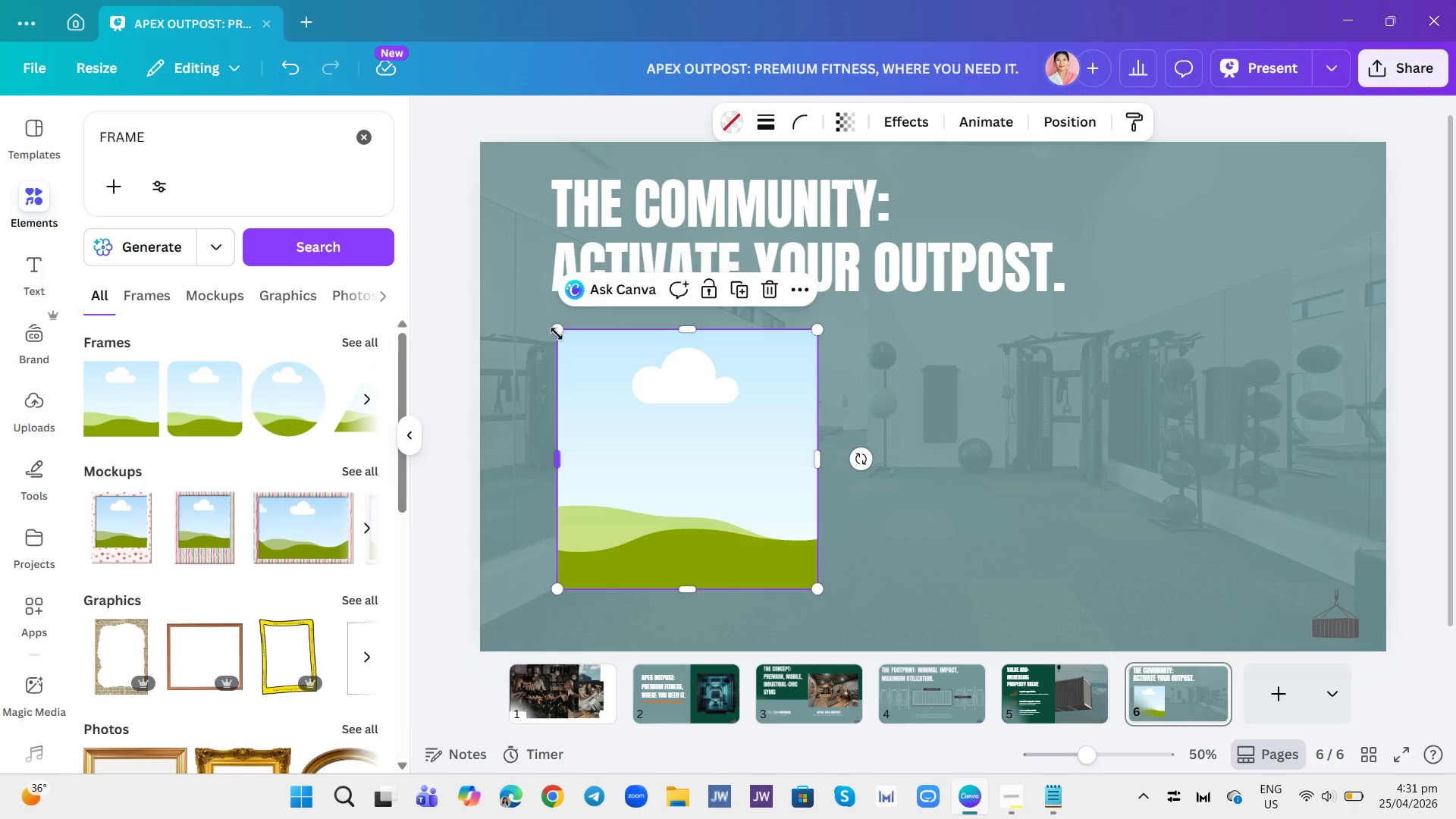 
left_click_drag(start_coordinate=[553, 328], to_coordinate=[580, 372])
 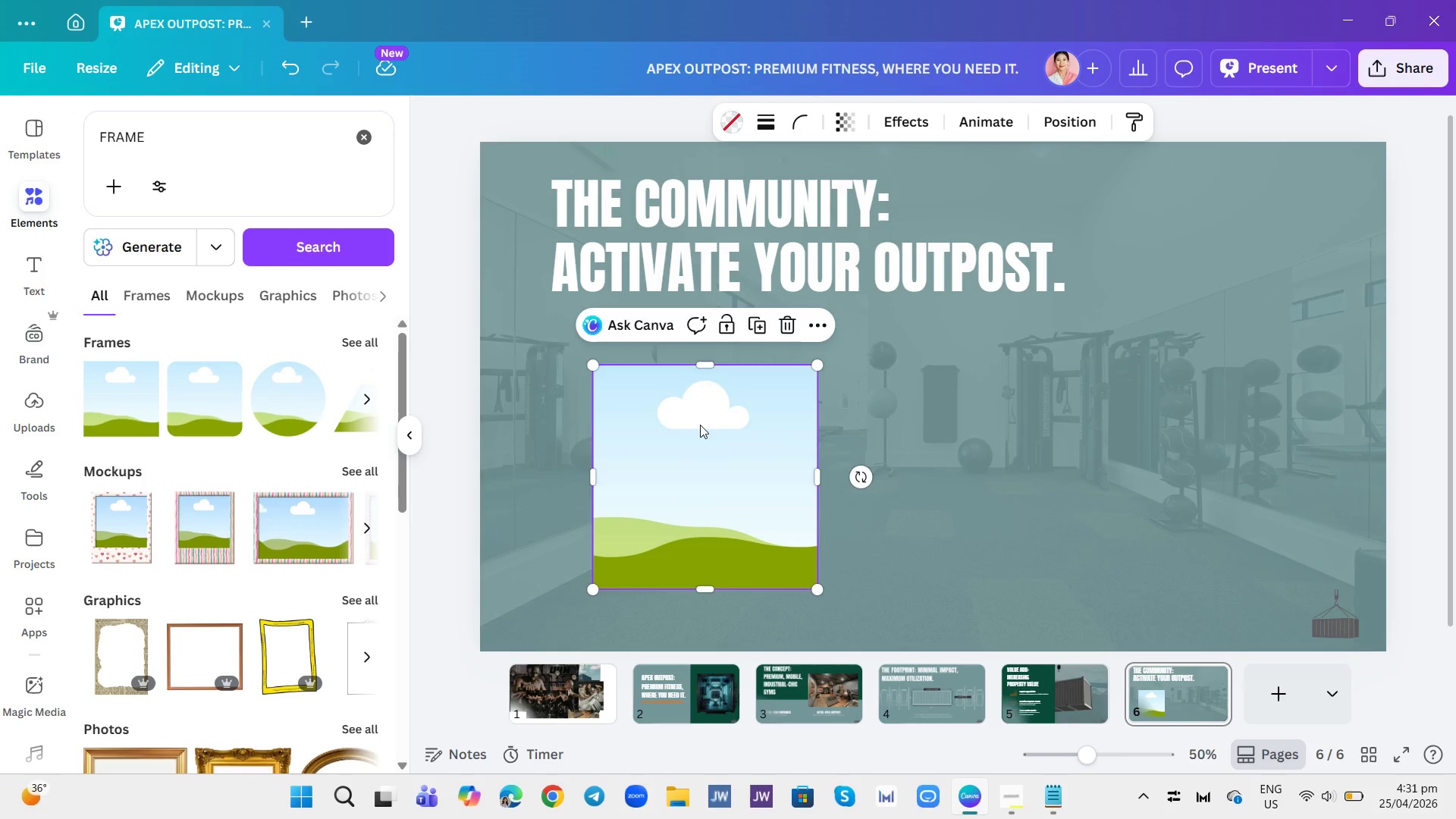 
left_click_drag(start_coordinate=[700, 425], to_coordinate=[660, 401])
 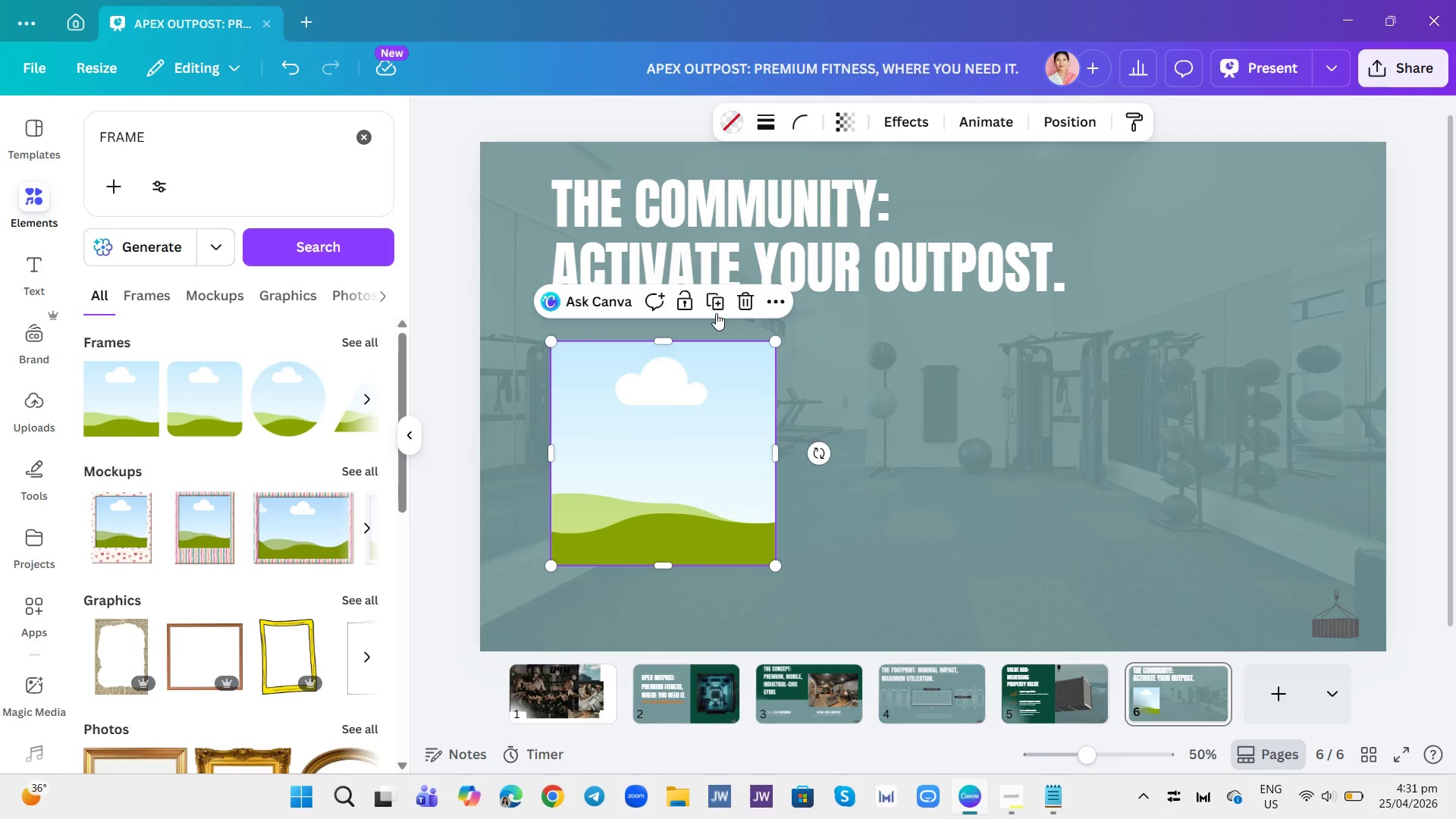 
left_click([716, 312])
 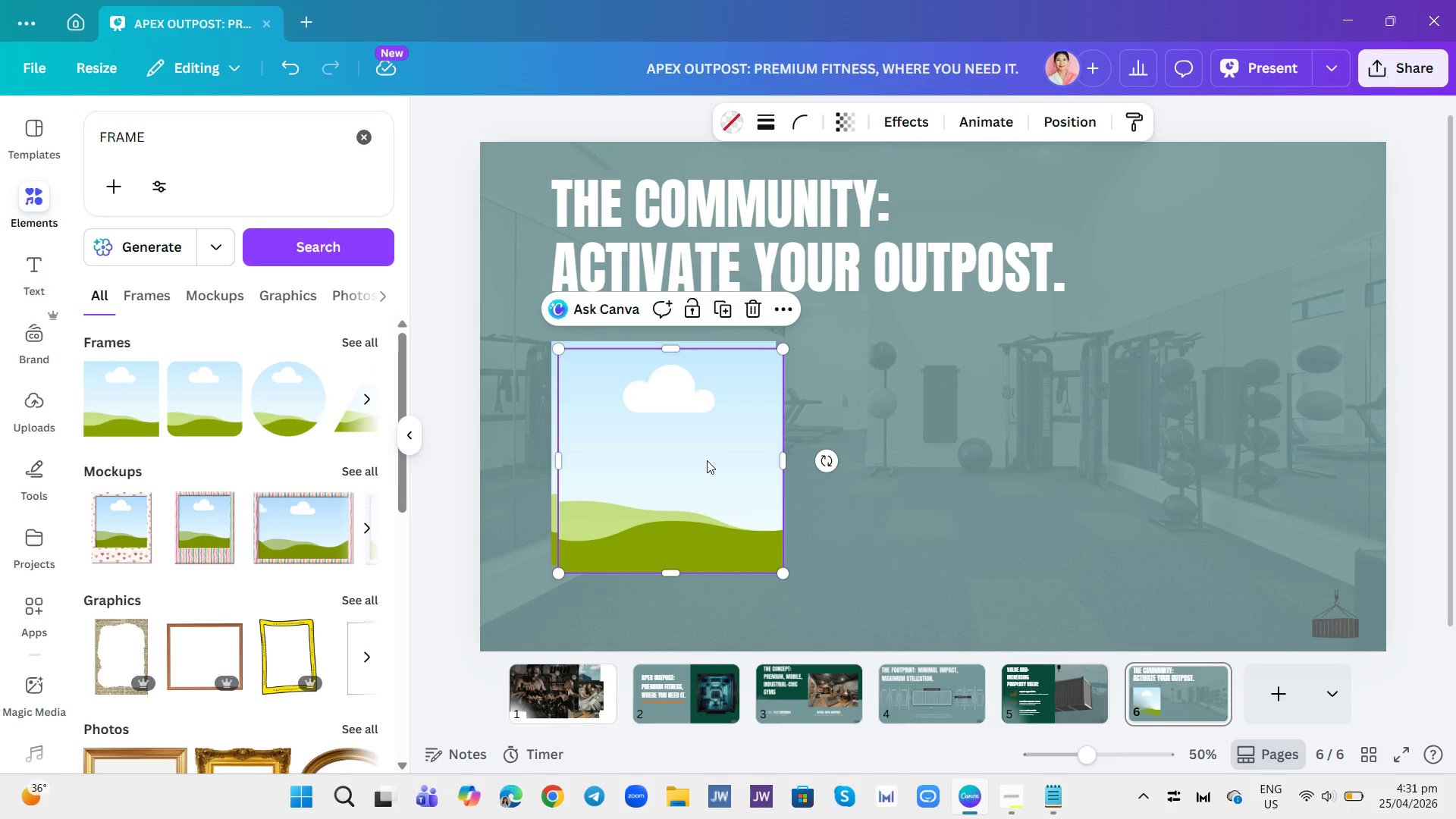 
left_click_drag(start_coordinate=[707, 460], to_coordinate=[934, 452])
 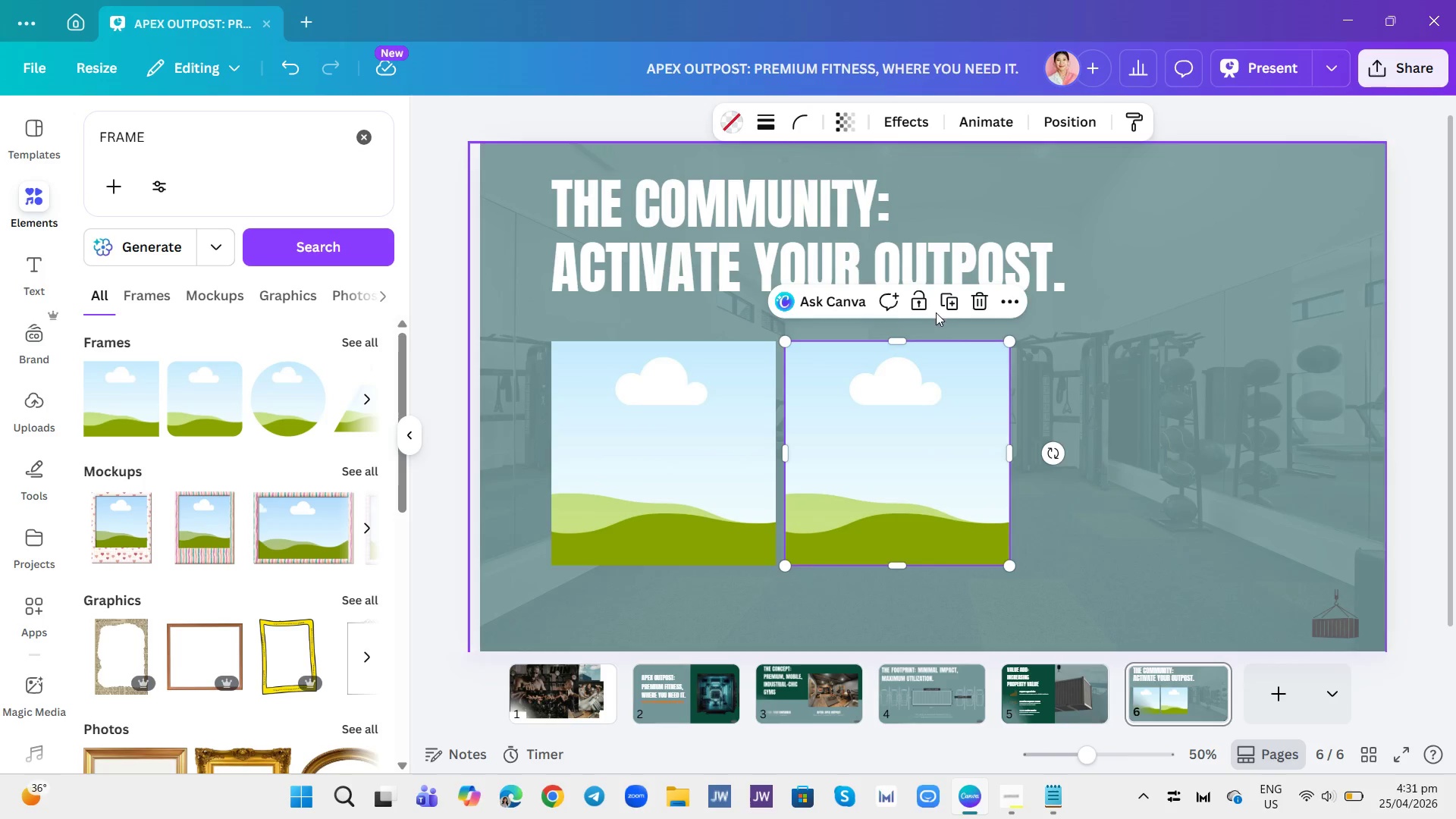 
left_click([948, 304])
 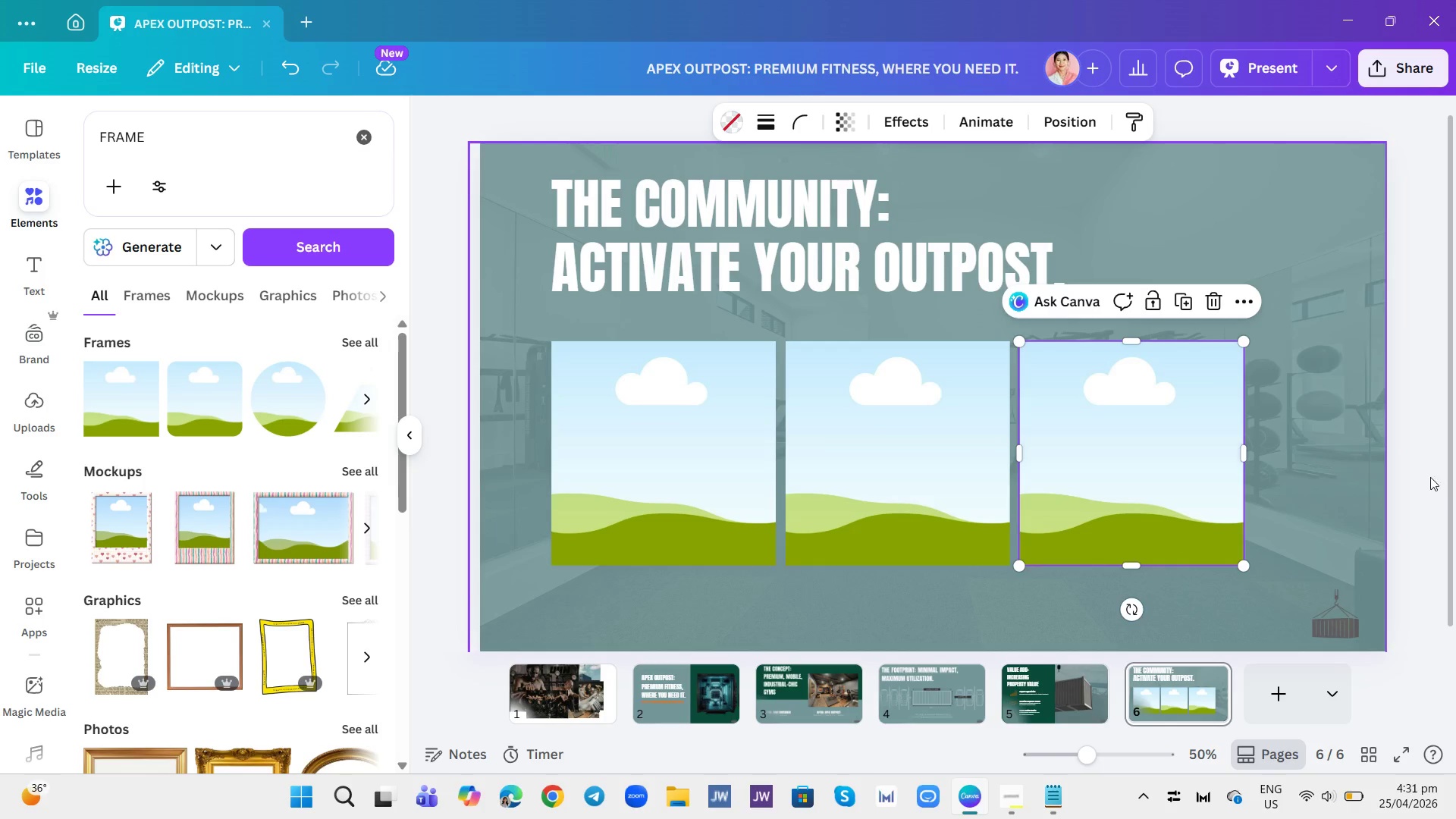 
left_click([1455, 481])
 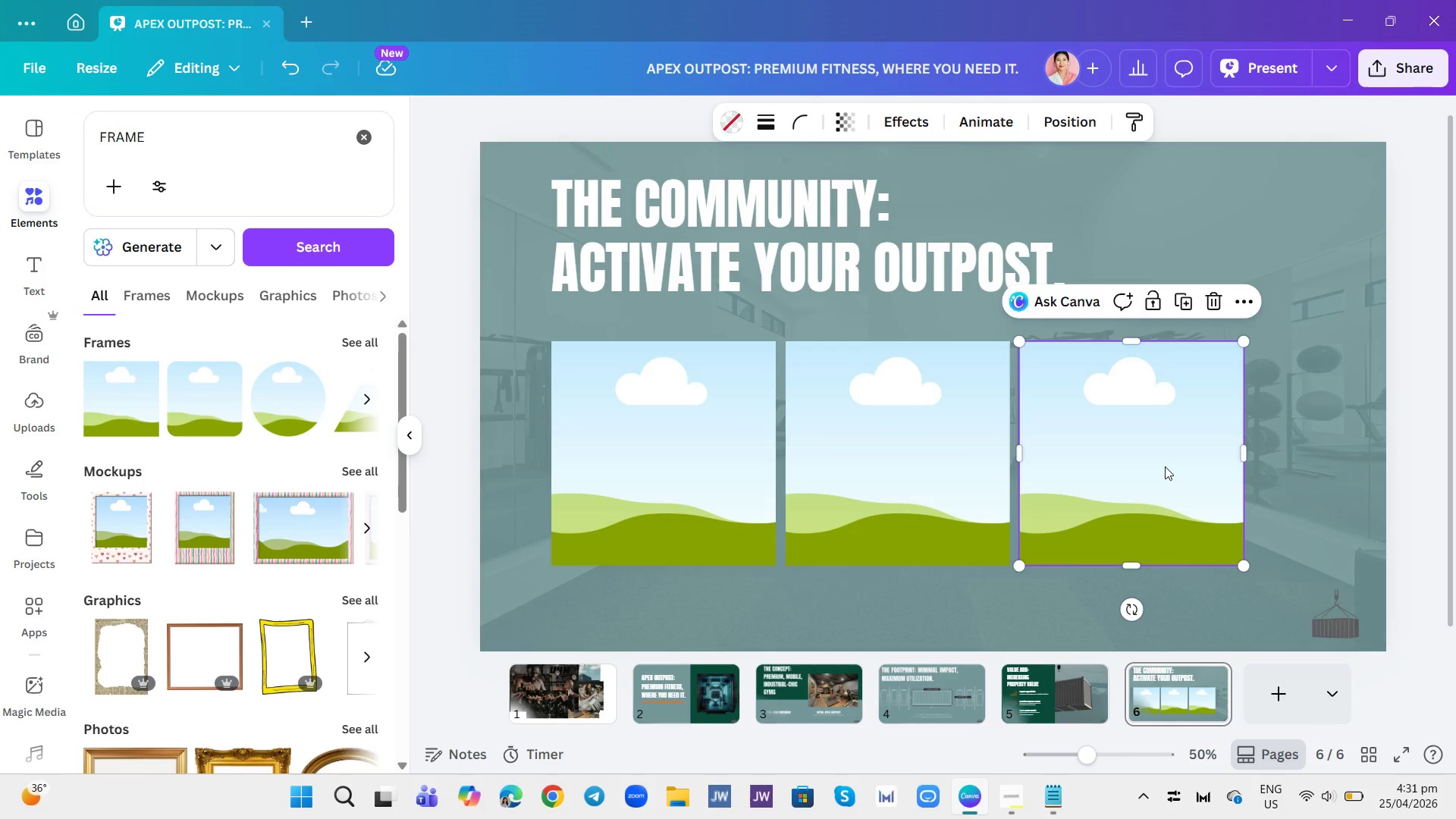 
left_click_drag(start_coordinate=[1165, 466], to_coordinate=[1187, 468])
 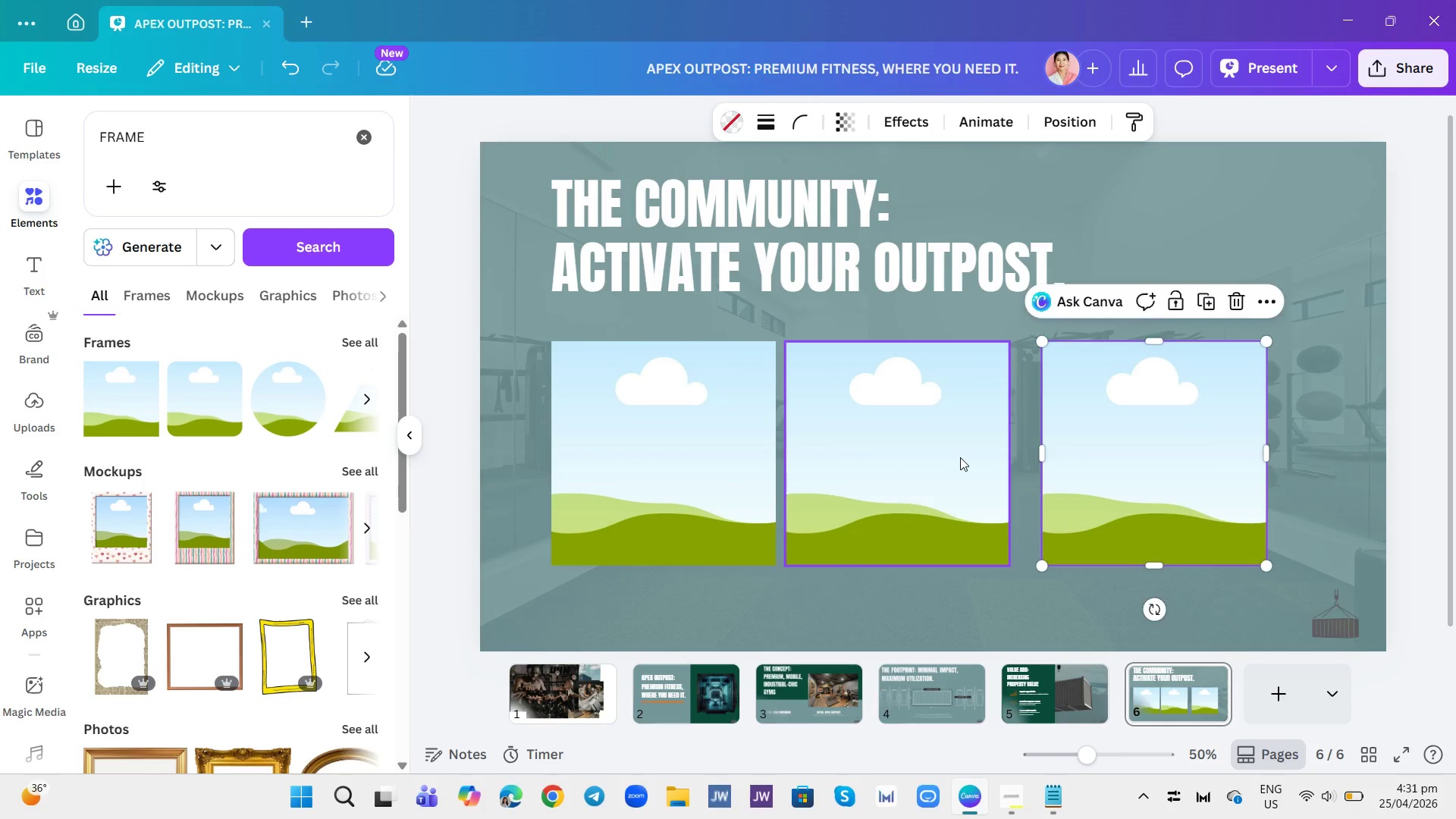 
left_click([960, 457])
 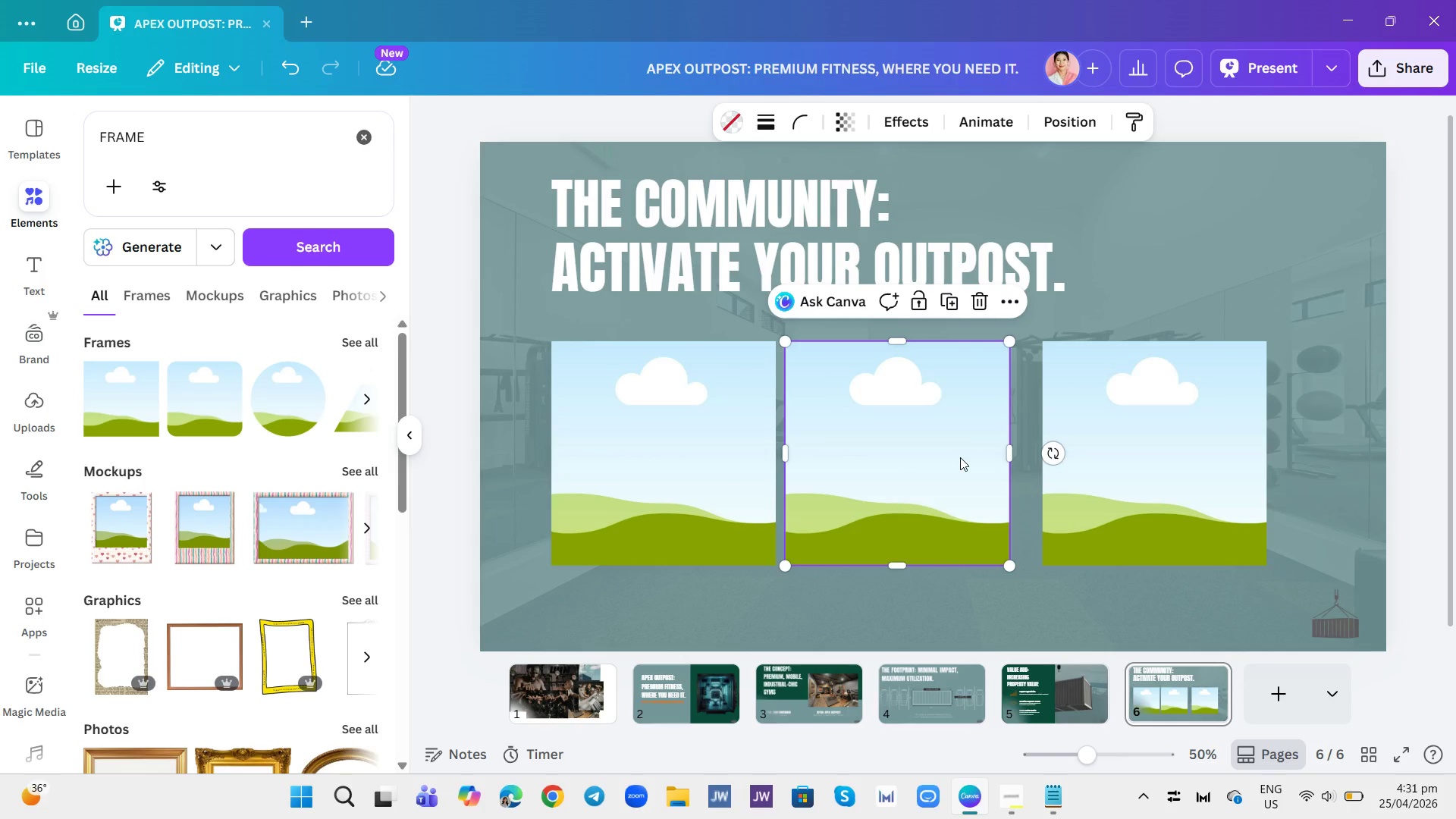 
left_click_drag(start_coordinate=[960, 457], to_coordinate=[979, 456])
 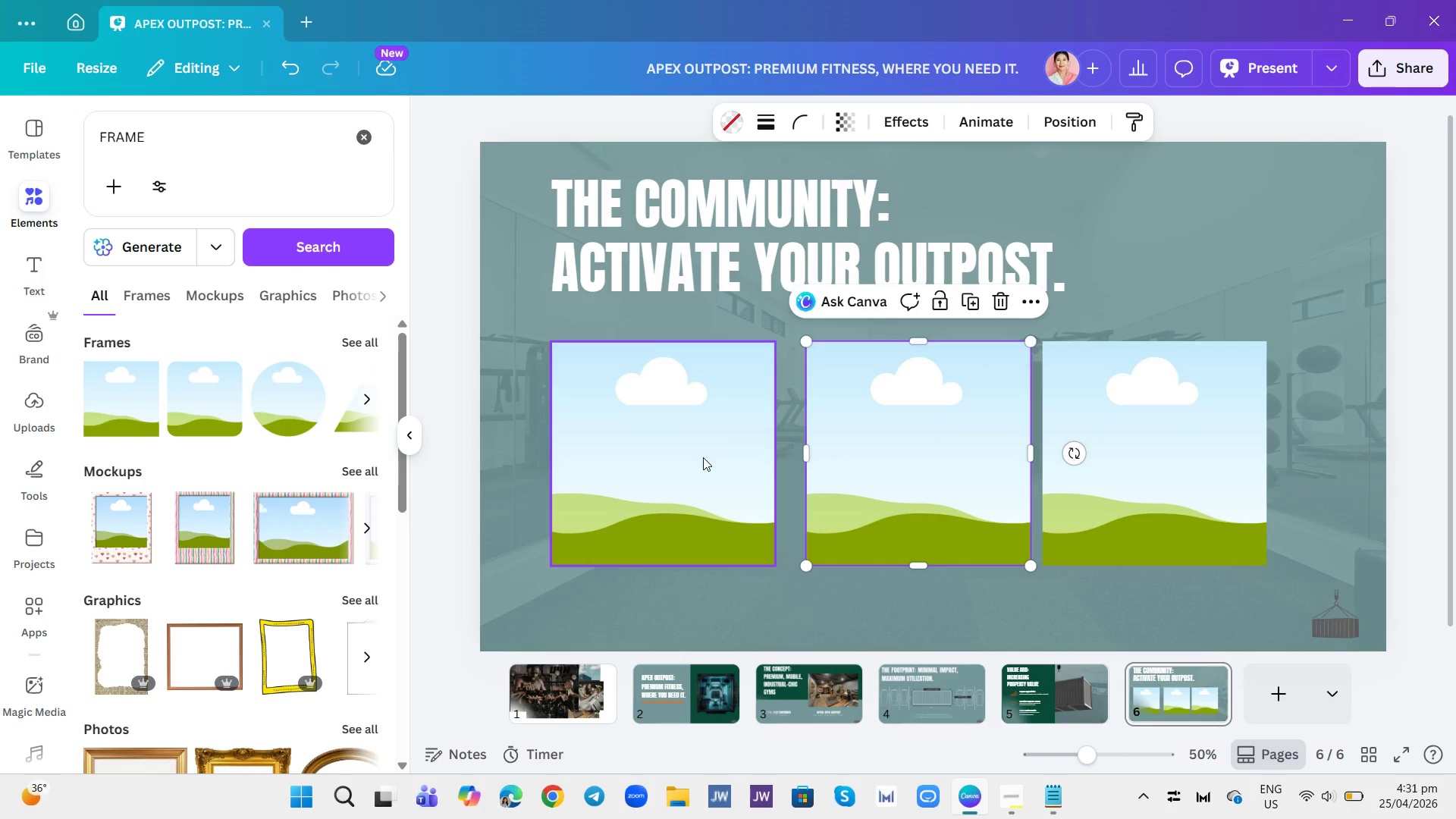 
left_click([703, 457])
 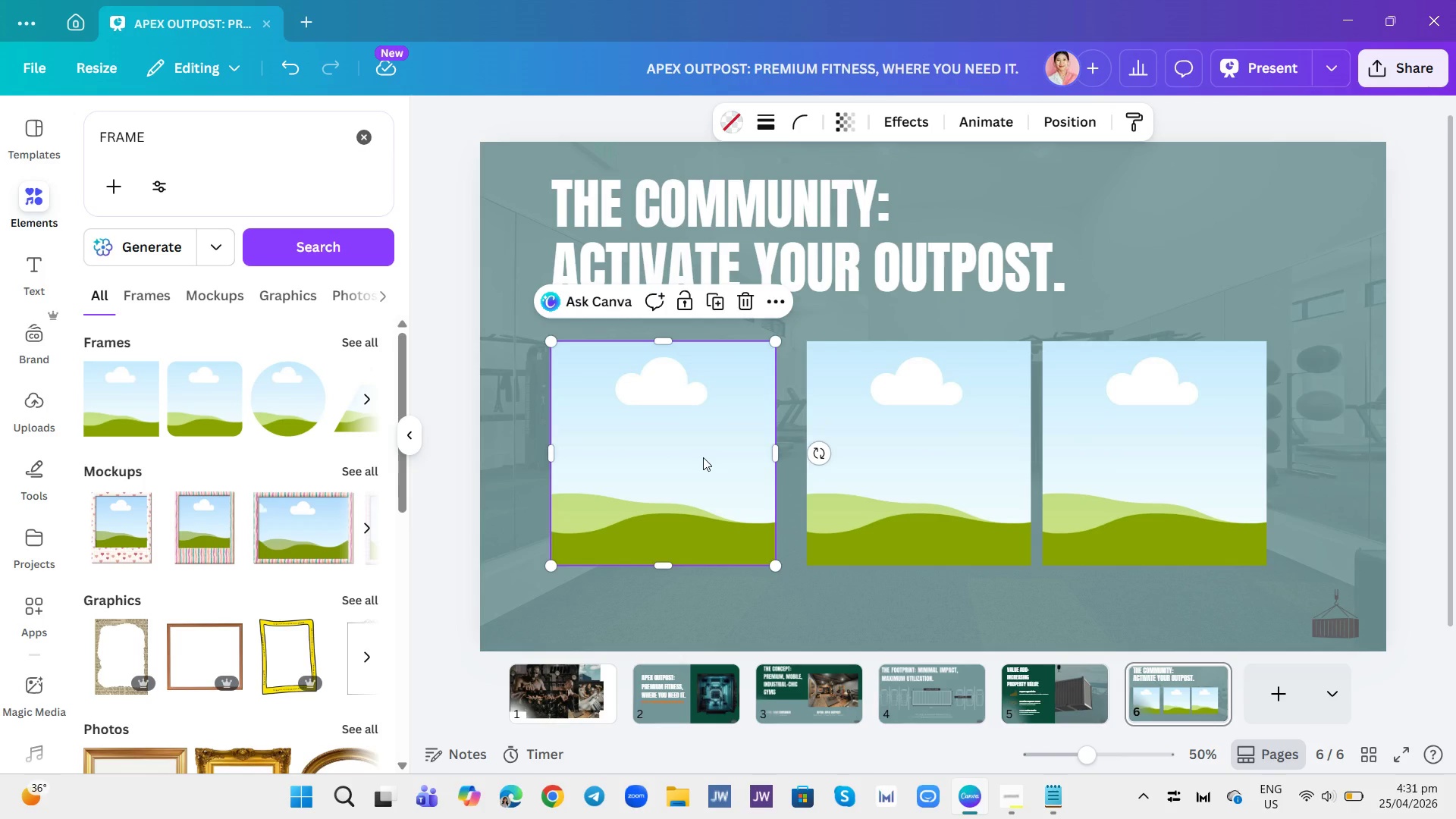 
left_click_drag(start_coordinate=[703, 457], to_coordinate=[717, 457])
 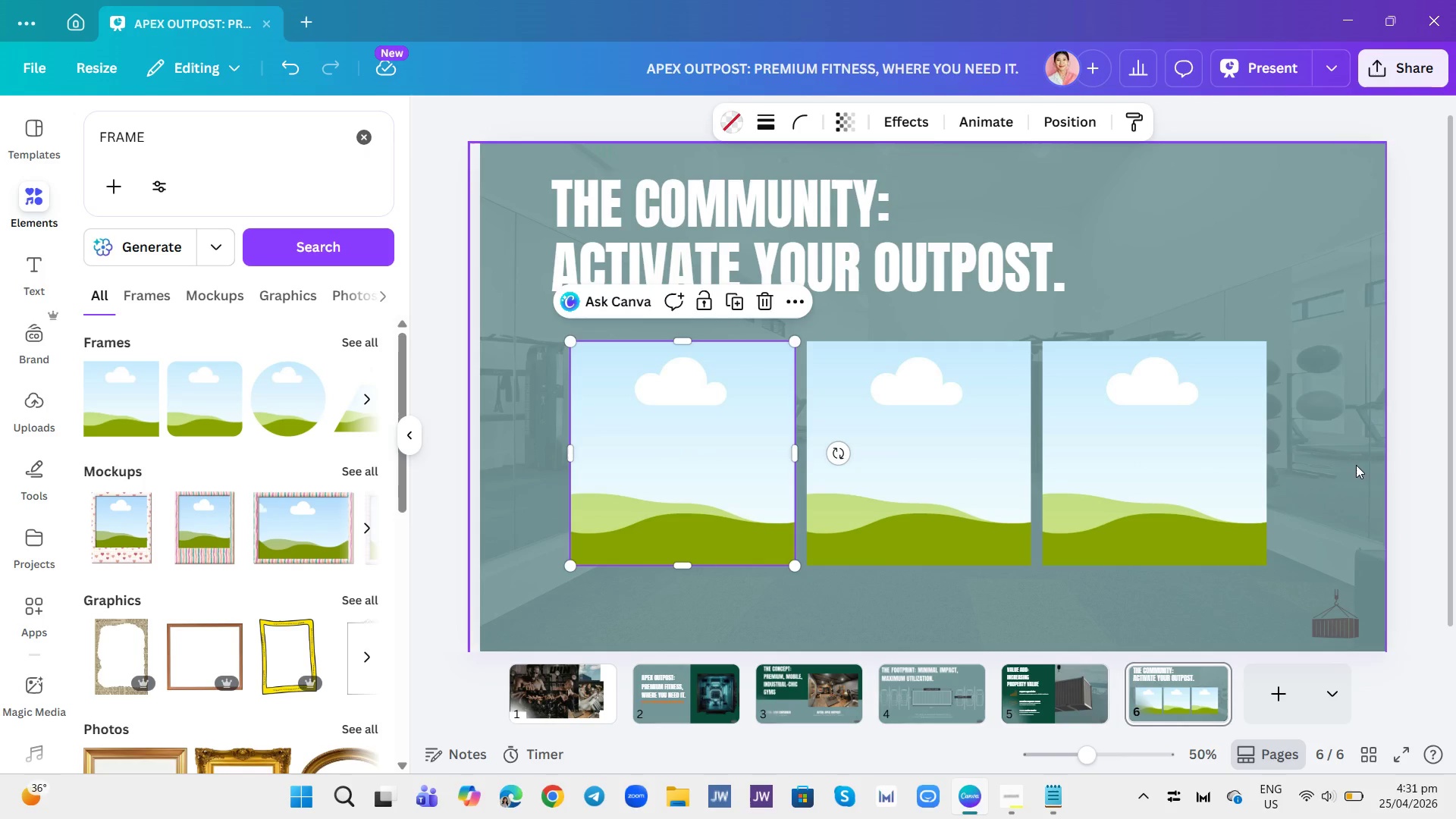 
left_click([1385, 472])
 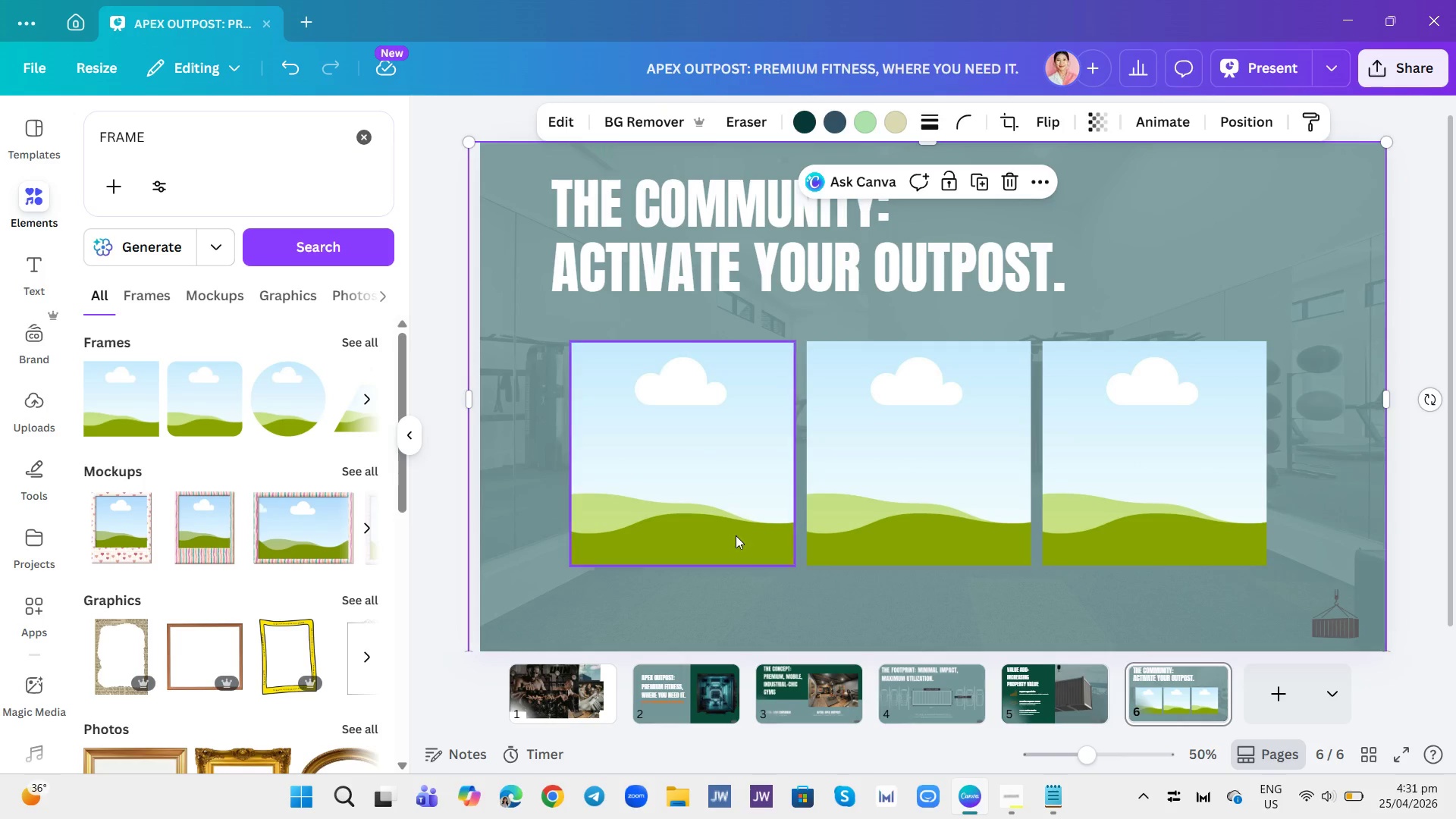 
left_click([723, 526])
 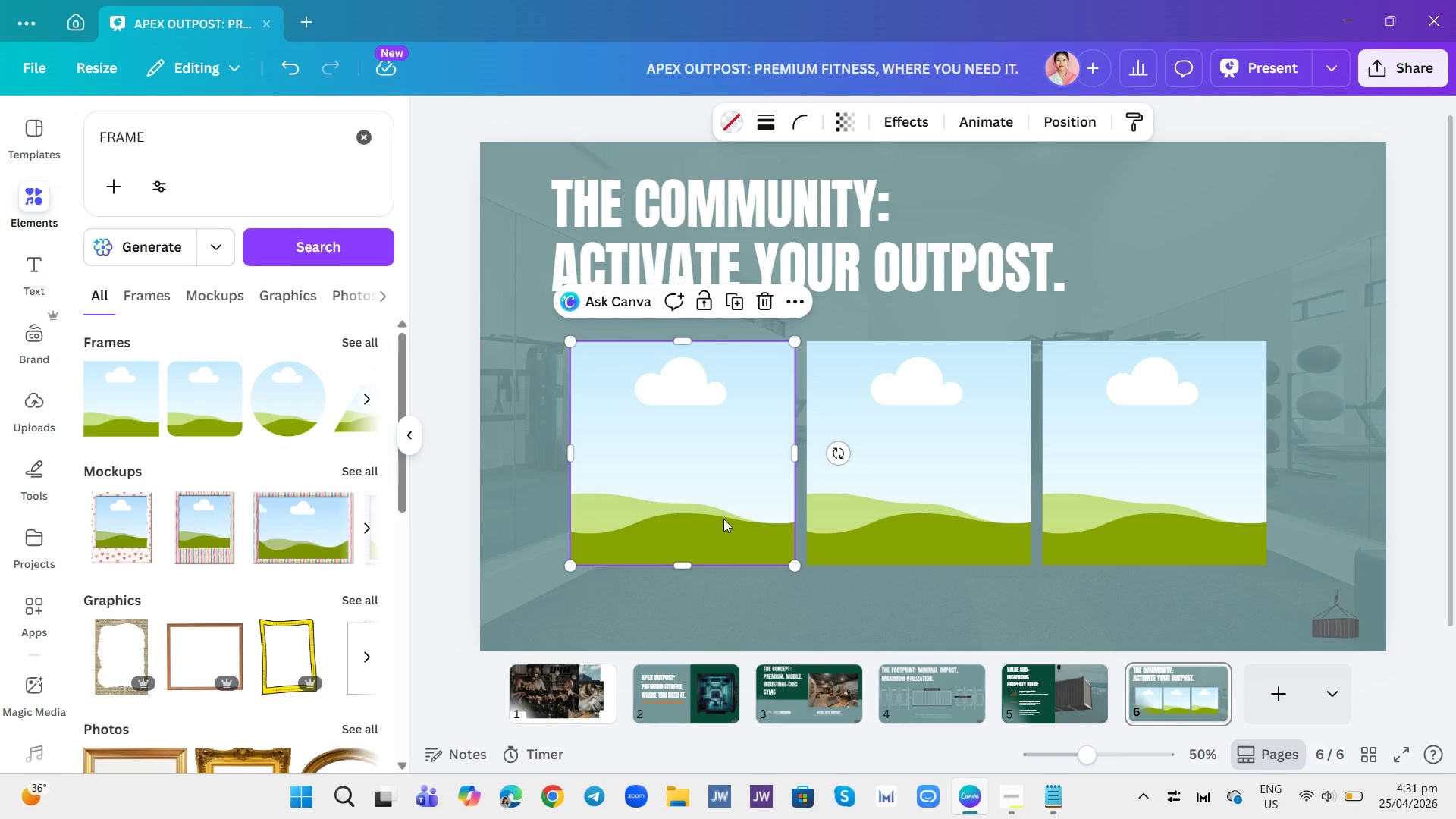 
left_click_drag(start_coordinate=[723, 519], to_coordinate=[730, 519])
 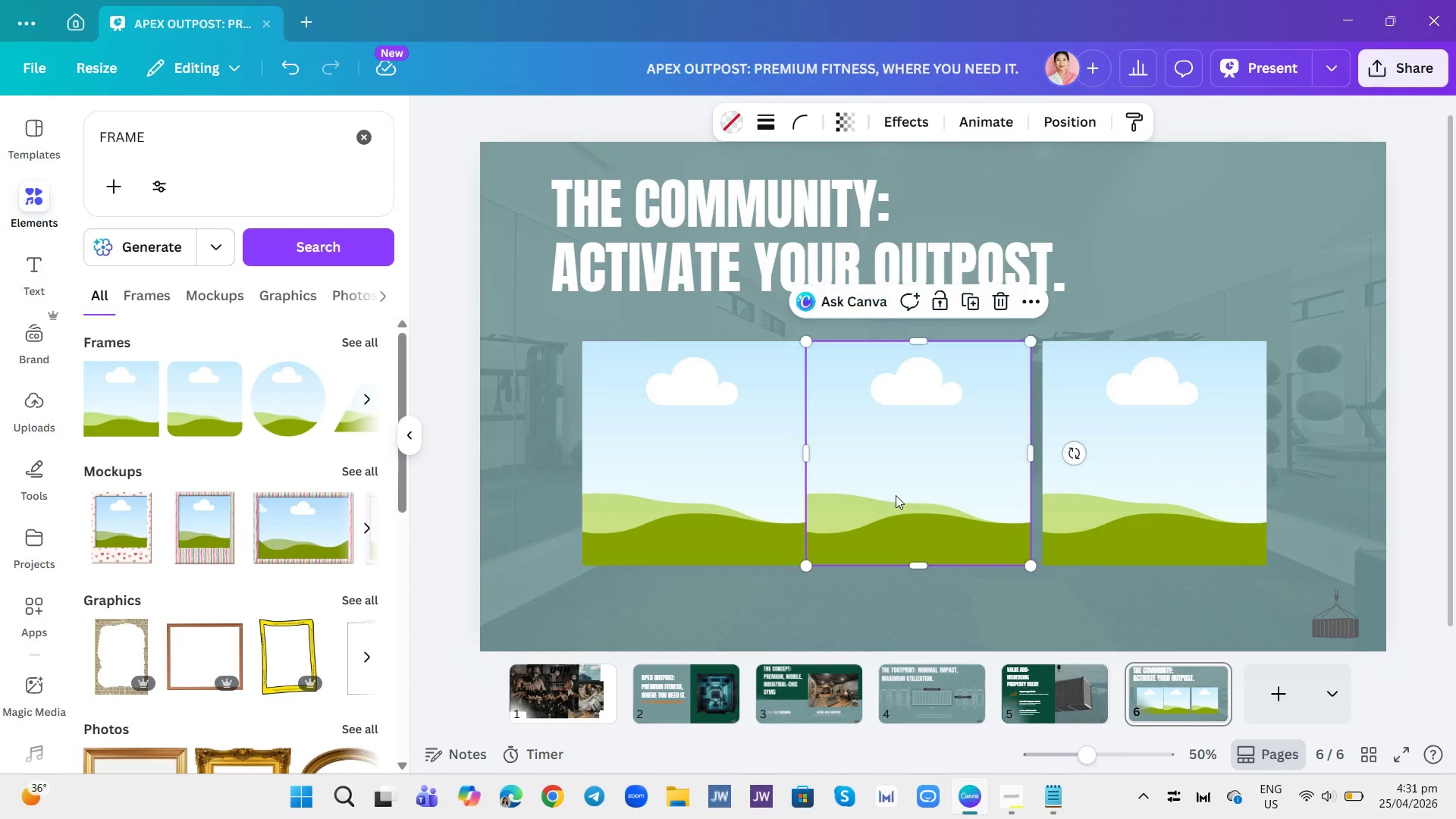 
left_click([896, 495])
 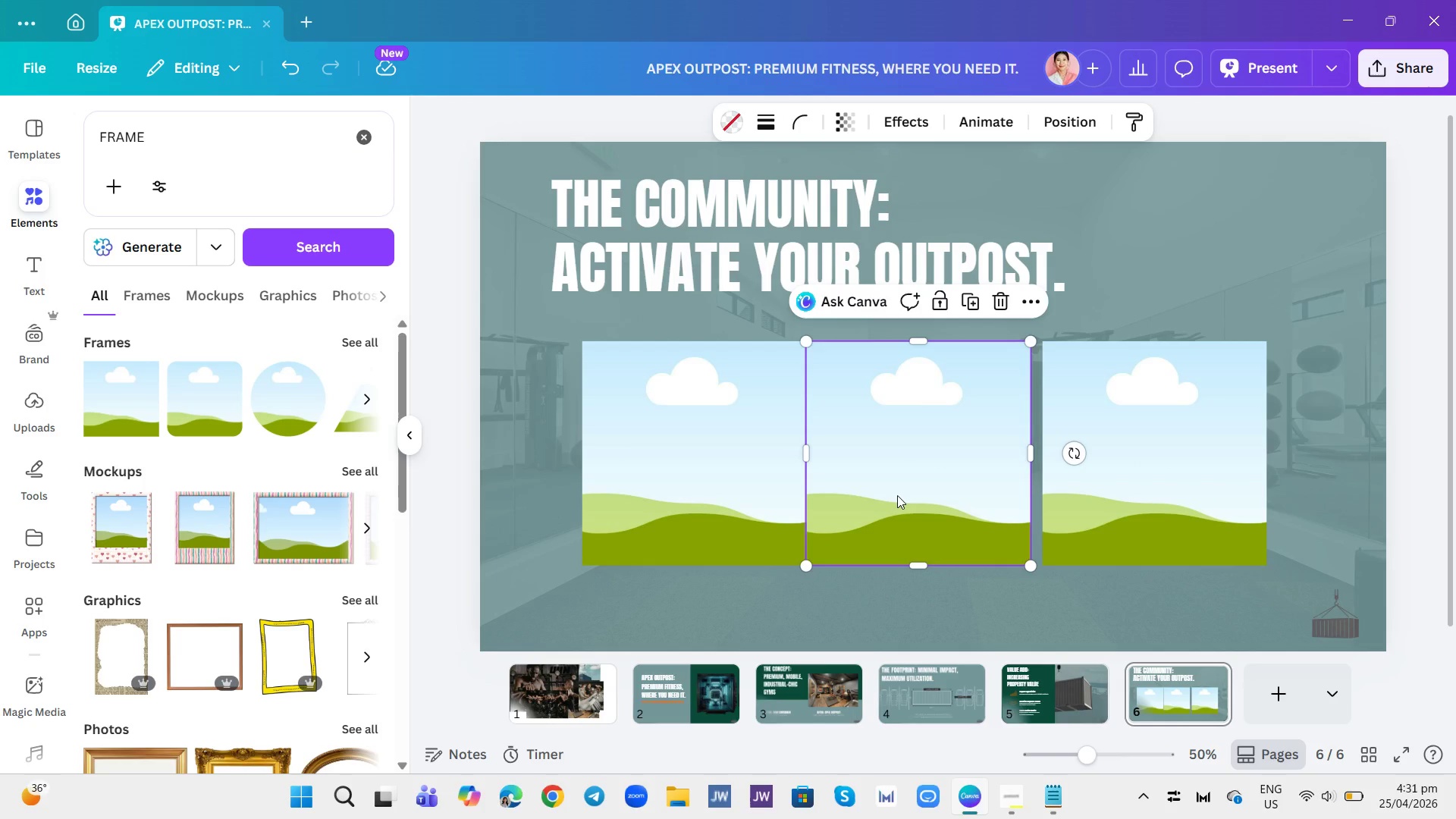 
left_click_drag(start_coordinate=[896, 495], to_coordinate=[899, 497])
 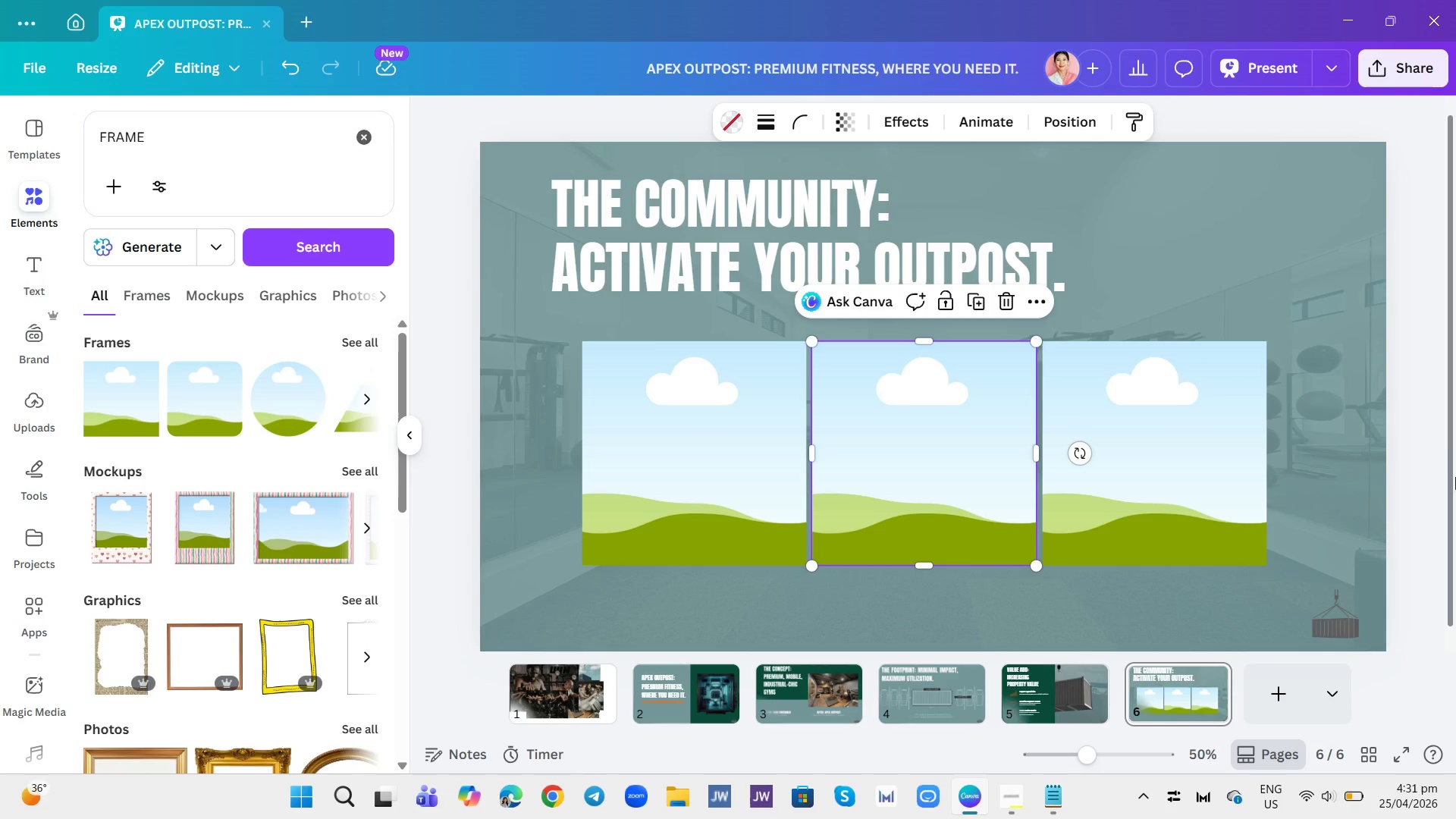 
left_click([1201, 277])
 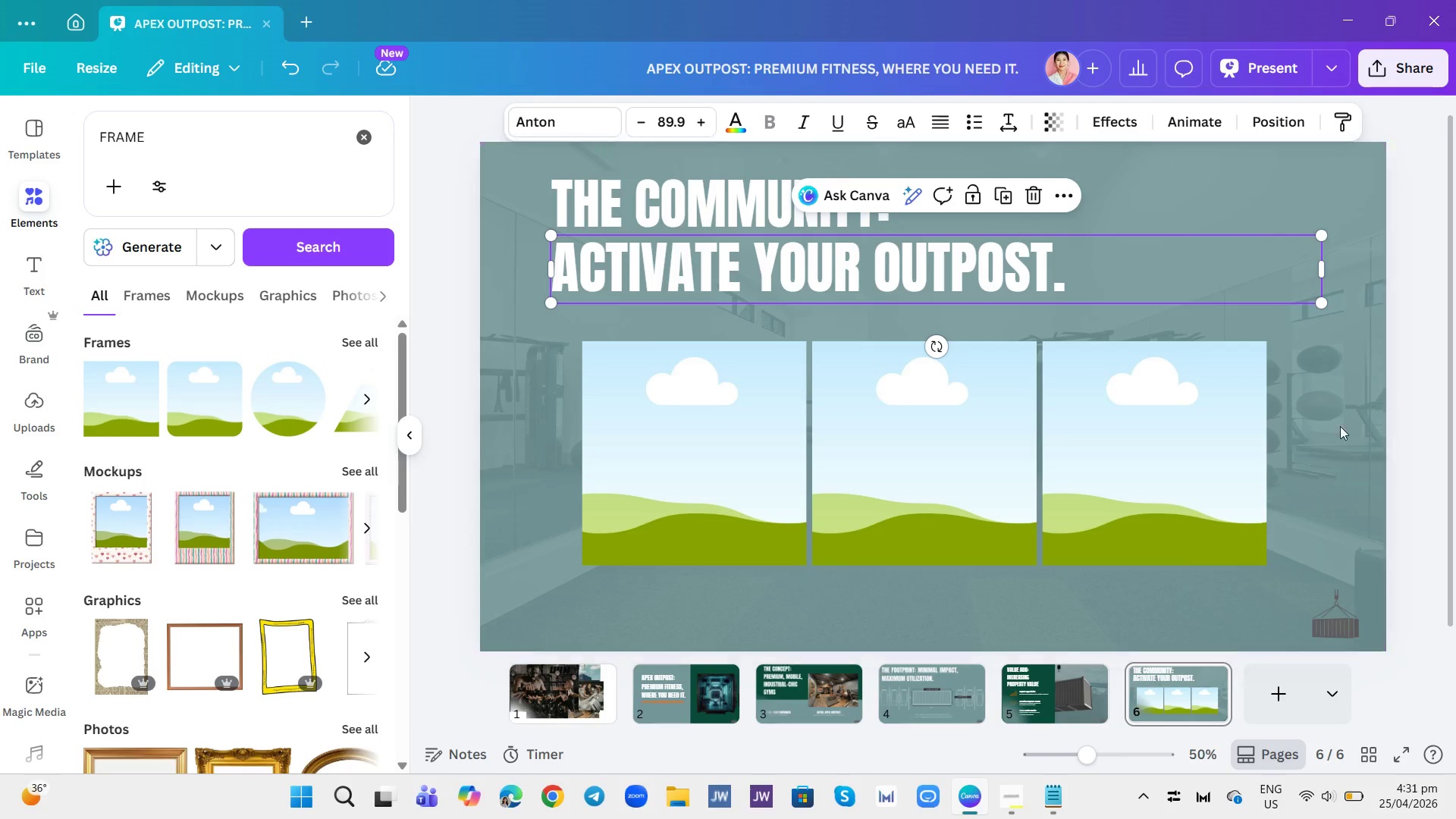 
left_click([1364, 517])
 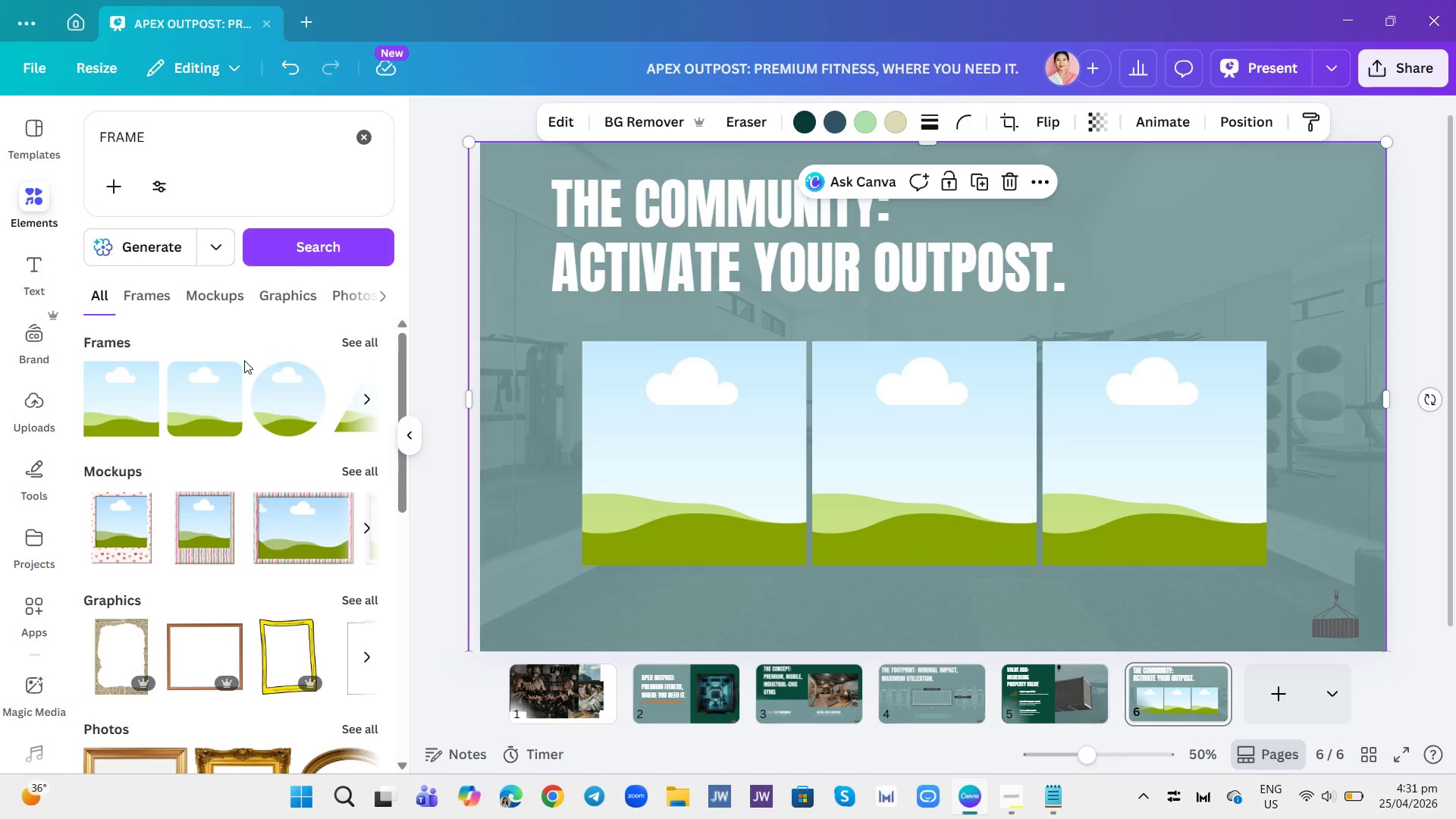 
left_click([830, 126])
 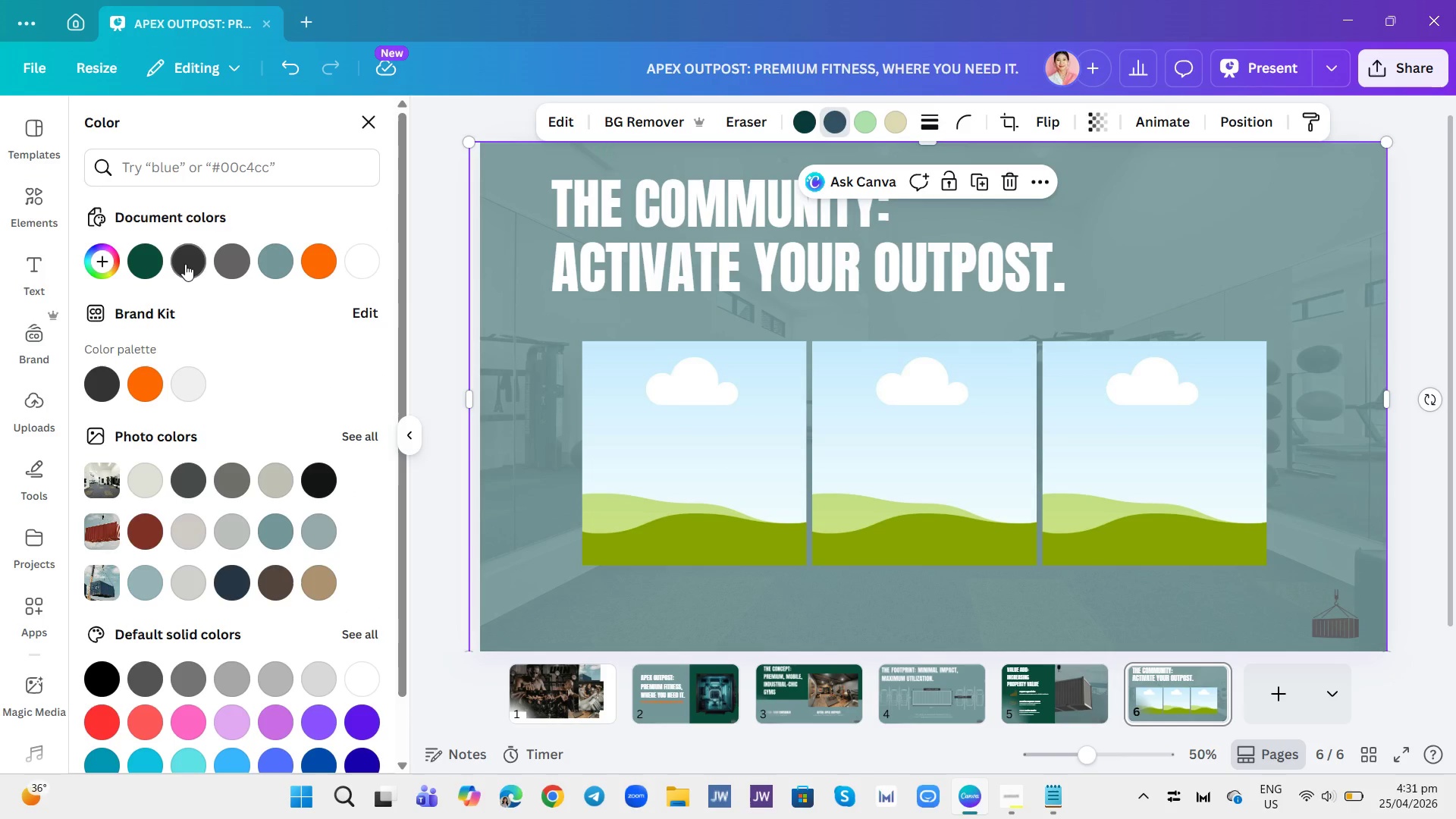 
left_click([154, 262])
 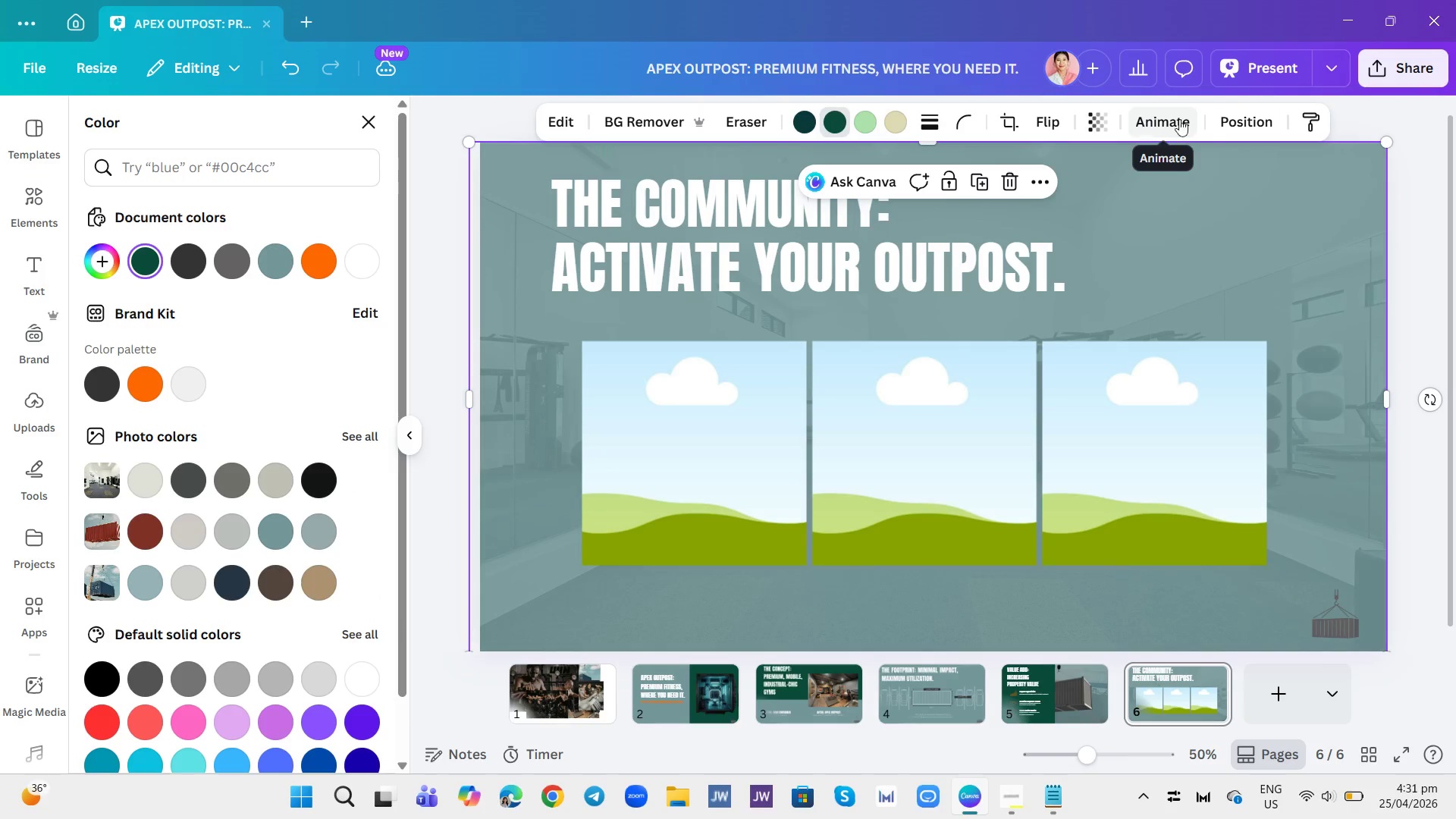 
left_click([1220, 124])
 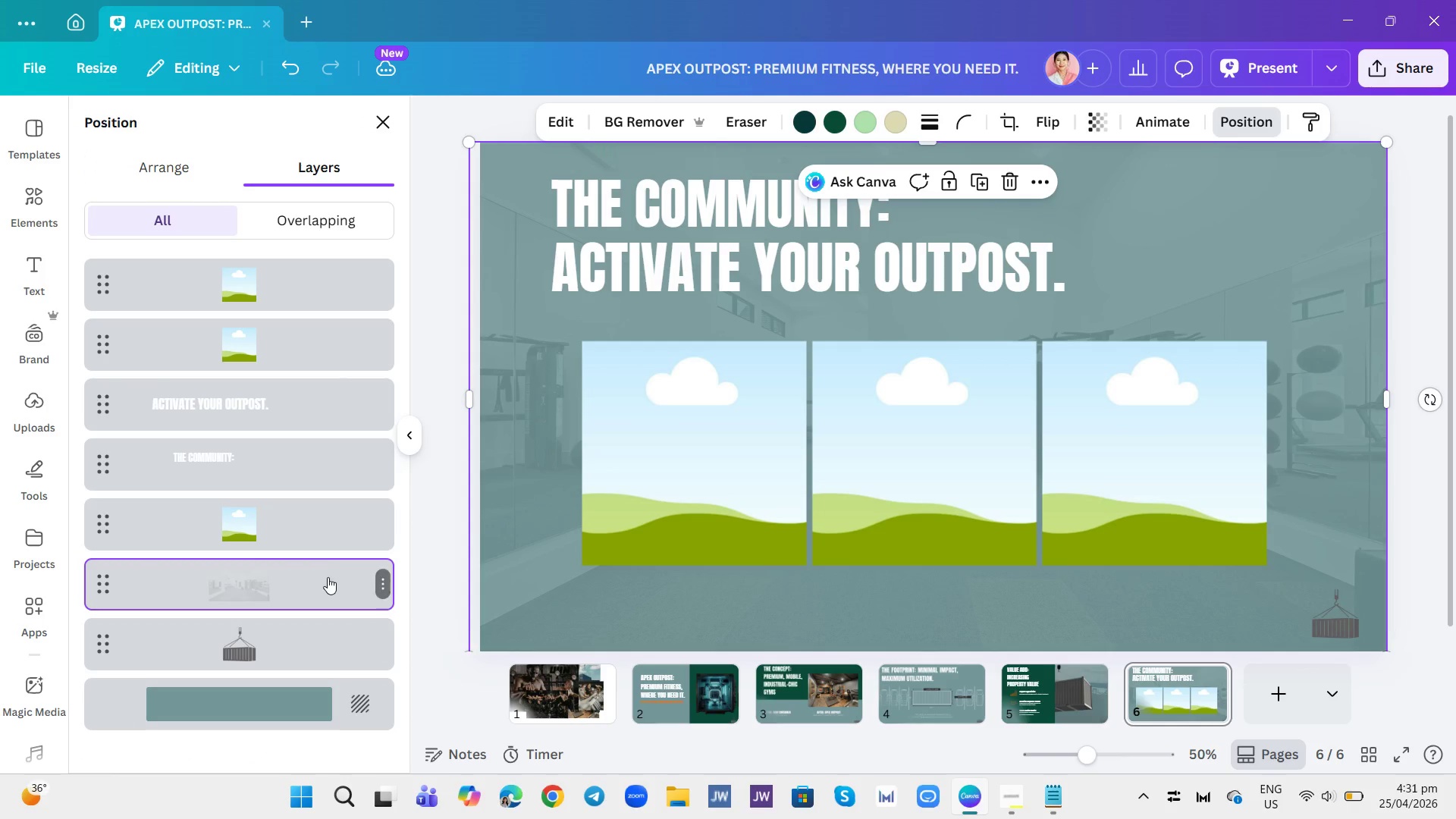 
left_click([320, 582])
 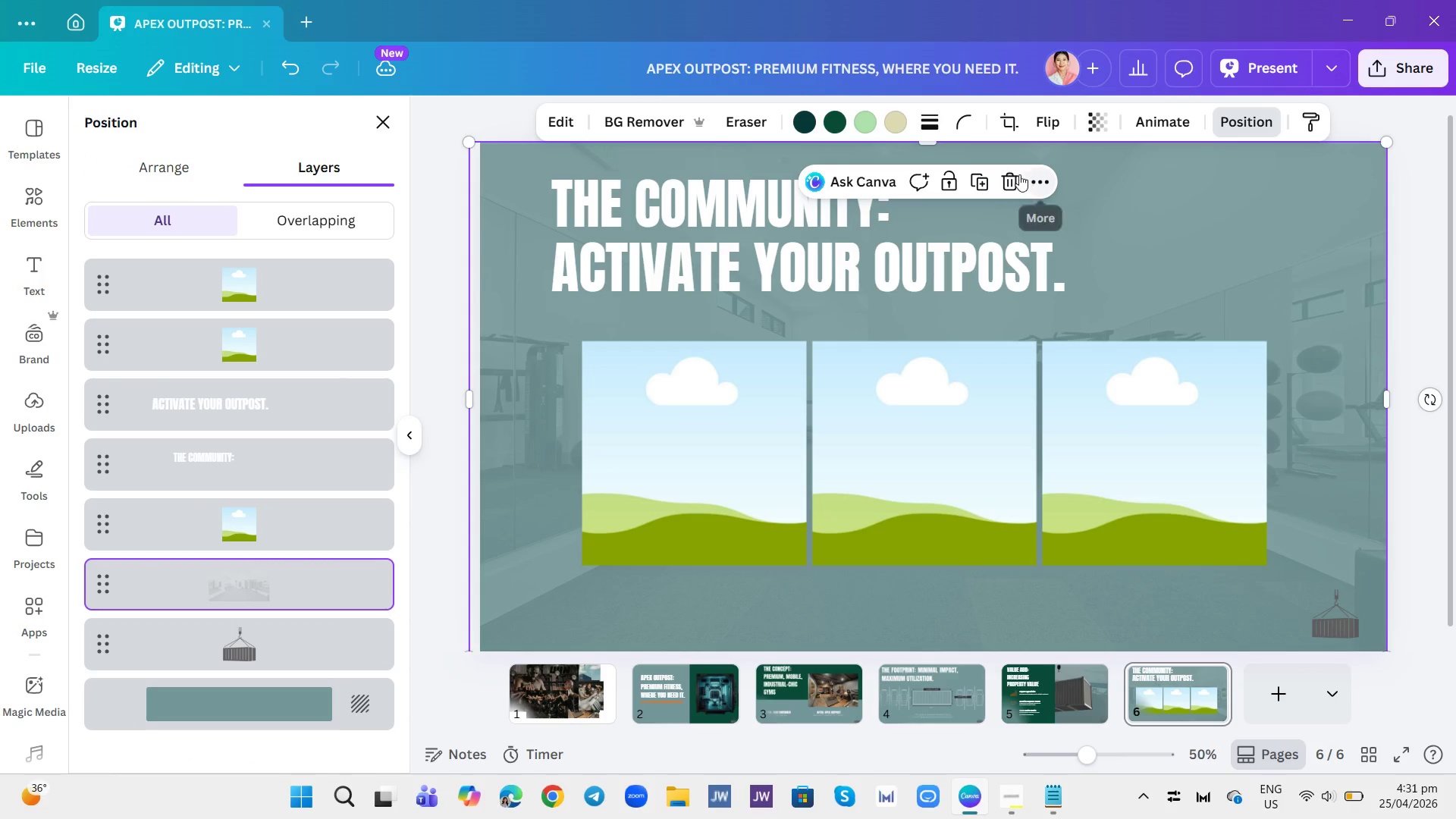 
left_click([1017, 177])
 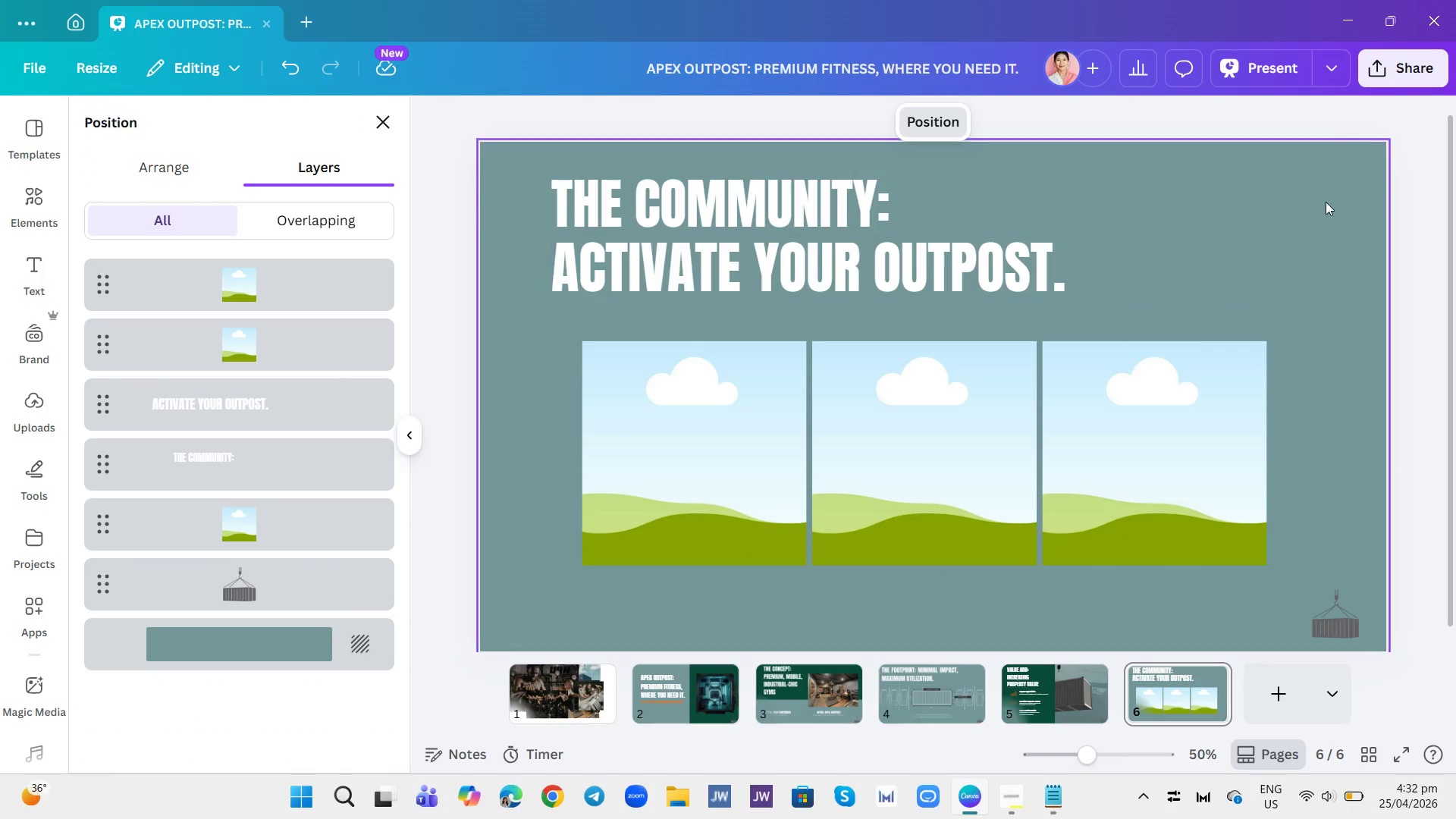 
left_click([1321, 167])
 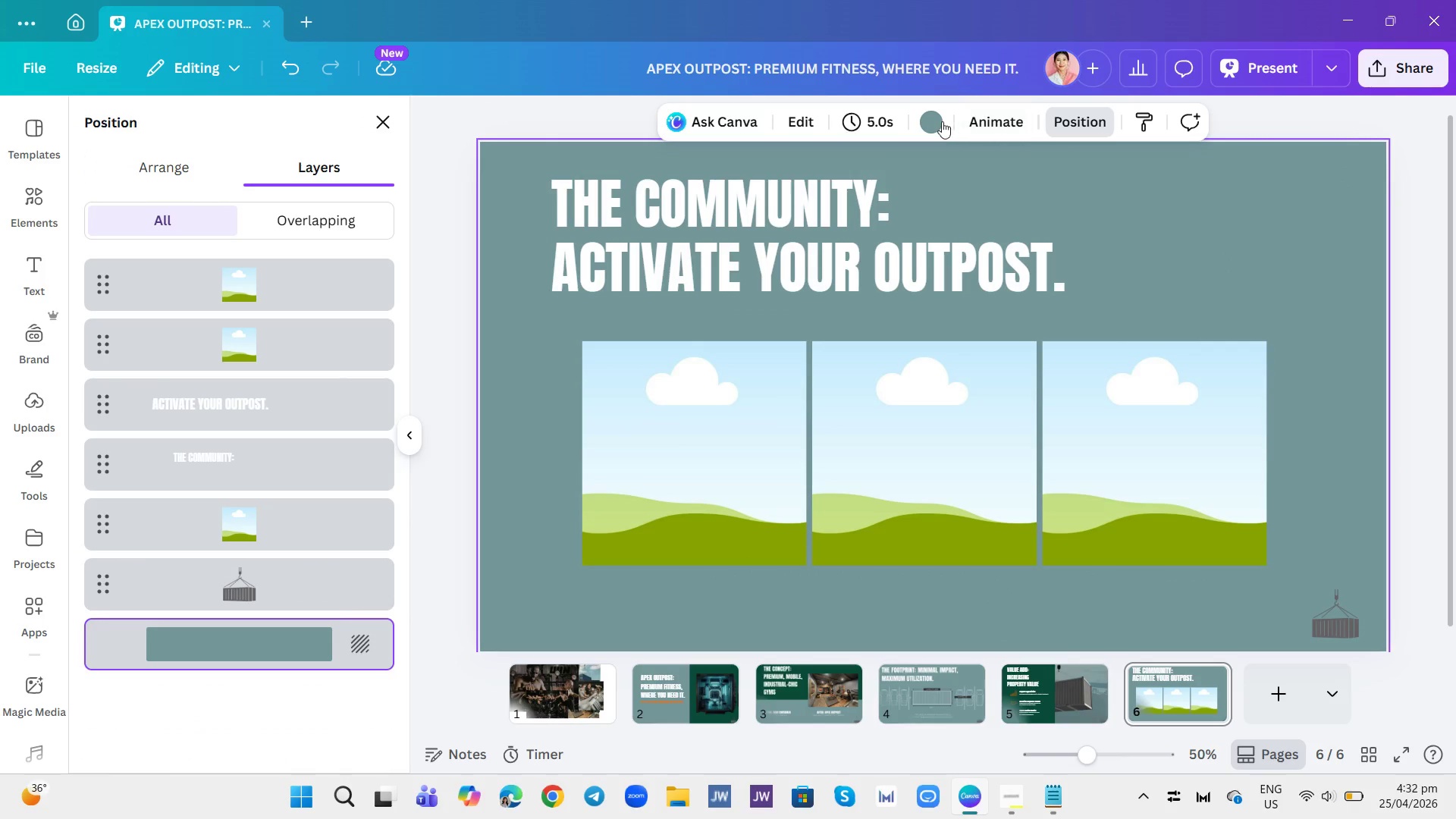 
left_click([937, 121])
 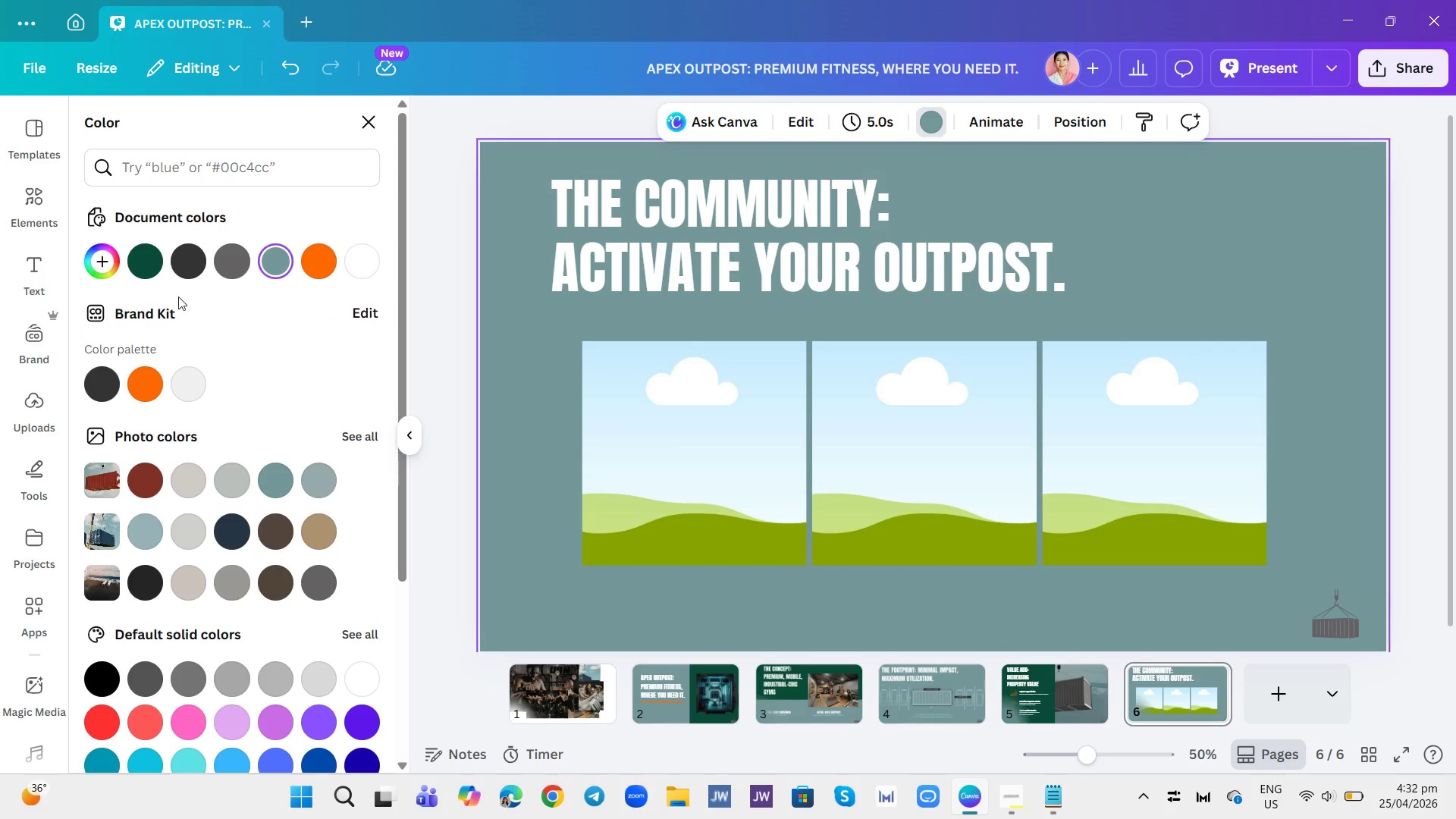 
left_click([149, 271])
 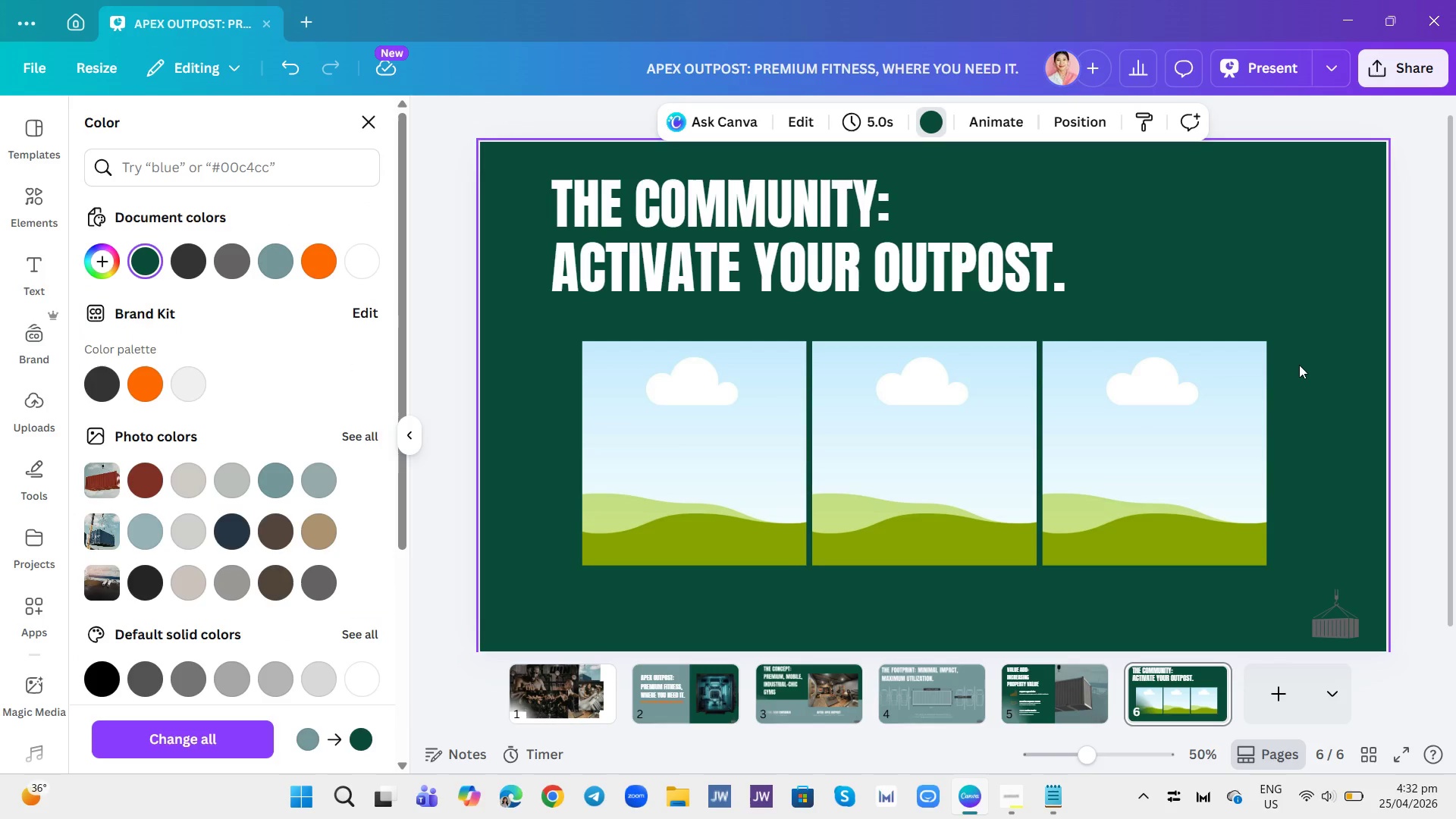 
left_click([1313, 354])
 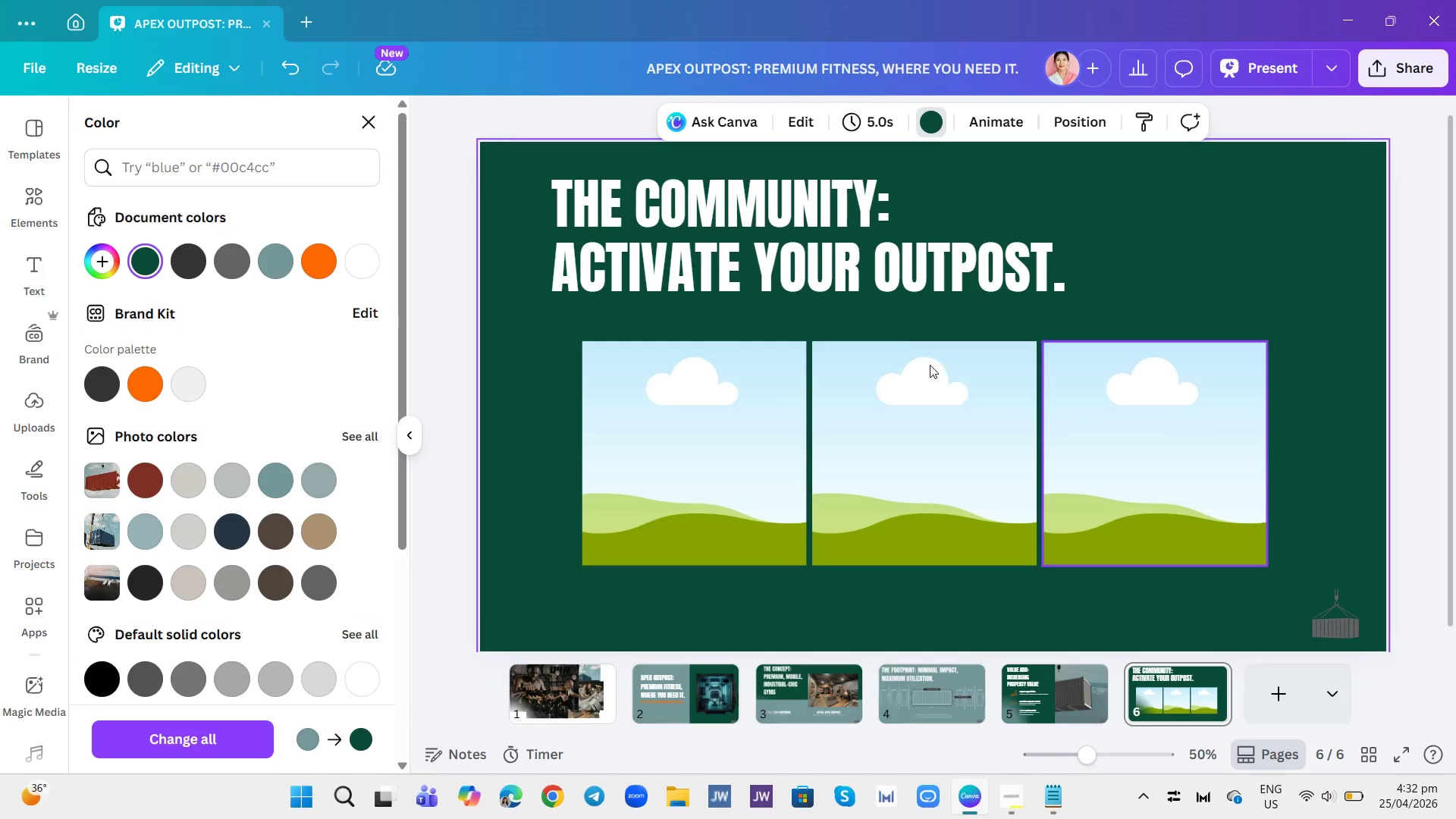 
left_click([887, 279])
 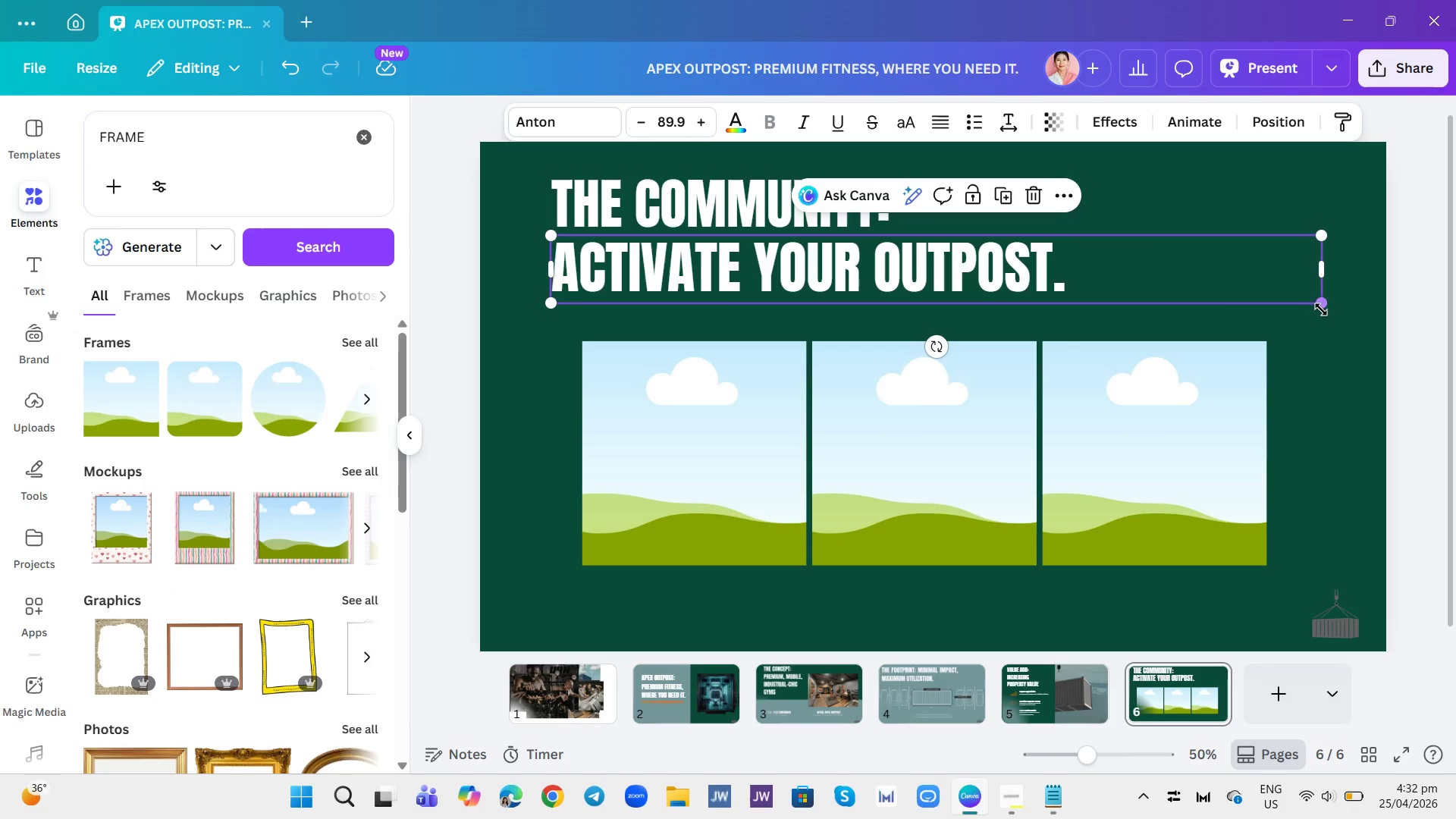 
left_click_drag(start_coordinate=[1323, 309], to_coordinate=[1347, 330])
 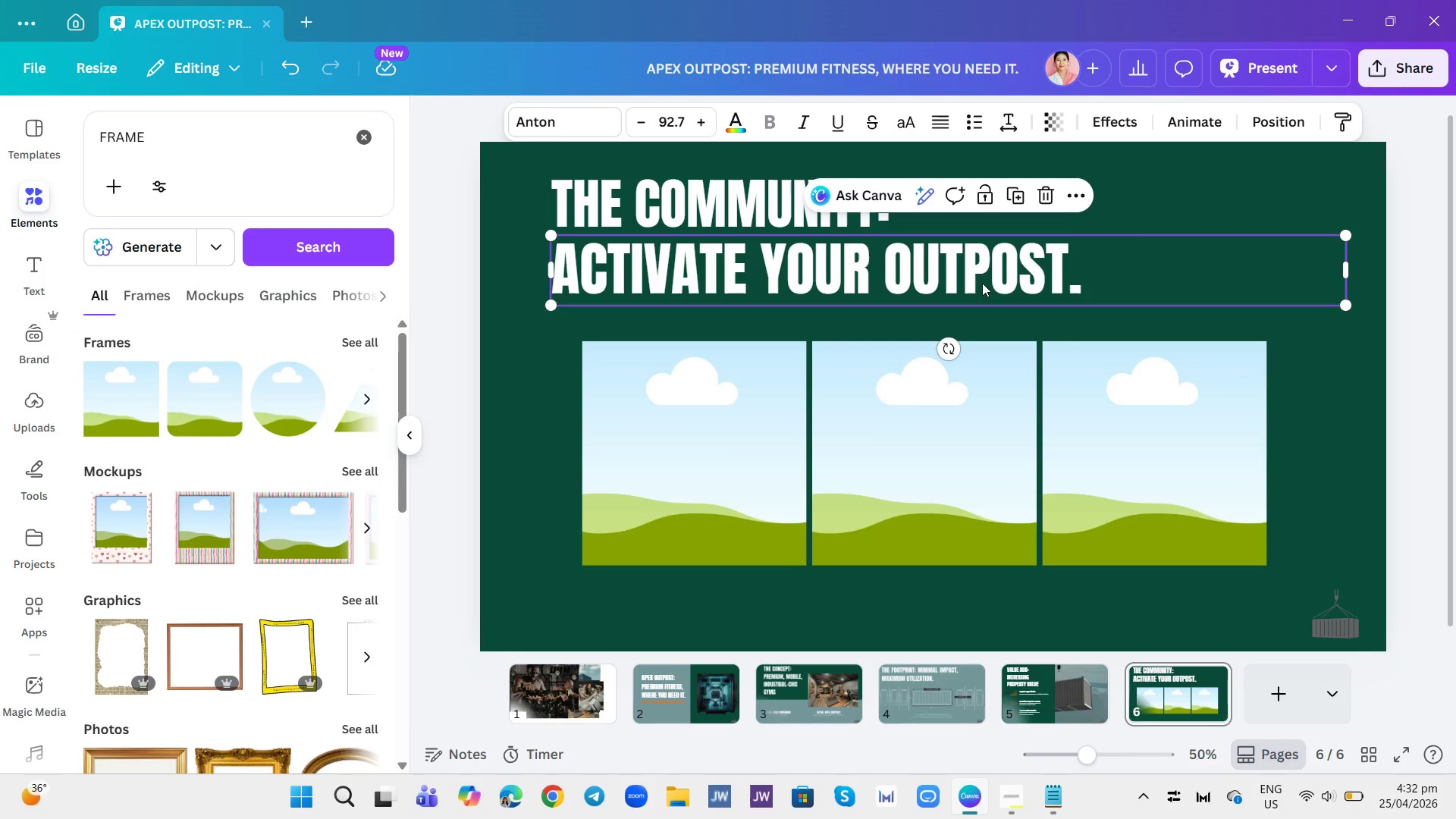 
left_click_drag(start_coordinate=[982, 283], to_coordinate=[1009, 282])
 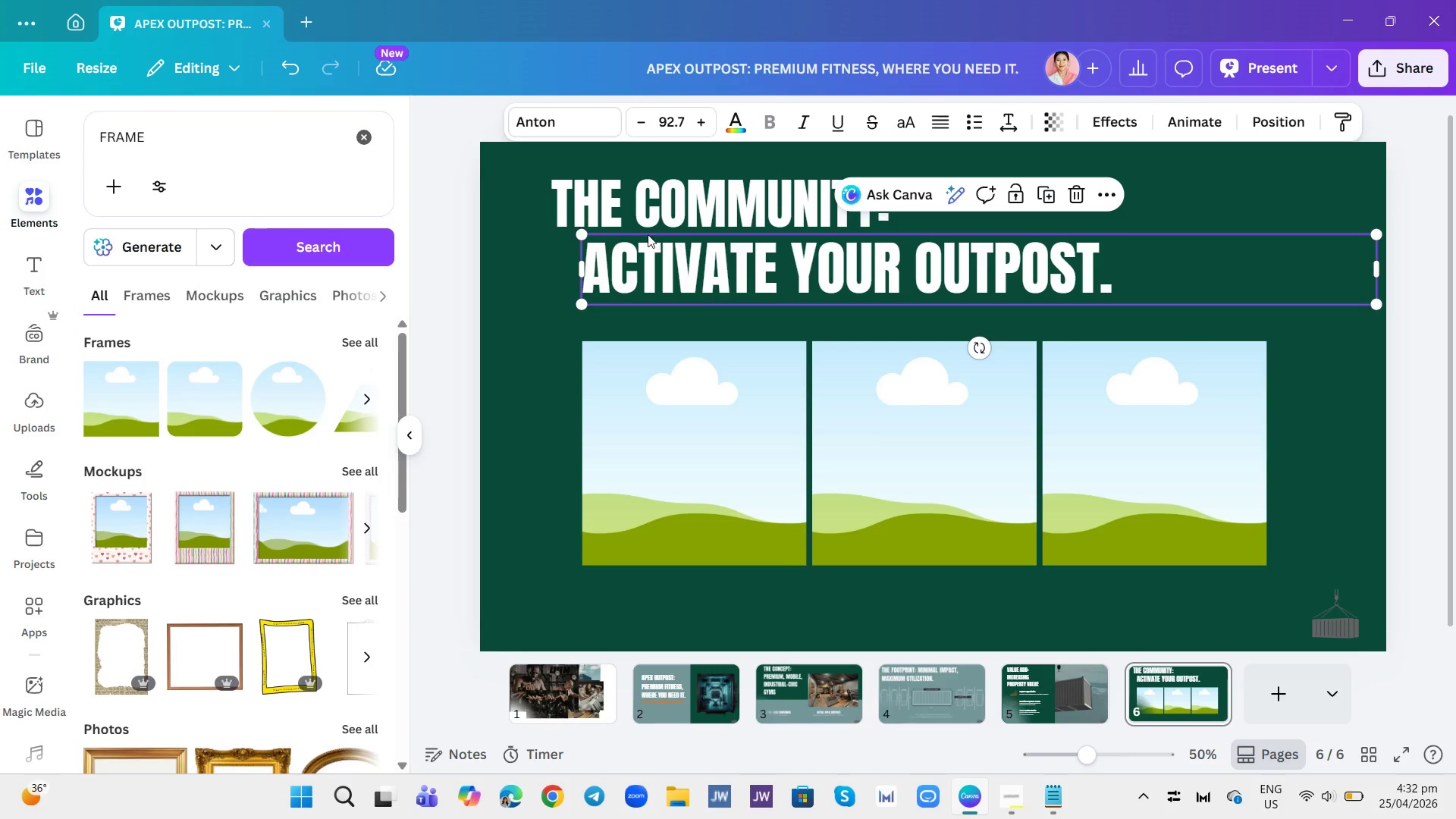 
left_click([650, 224])
 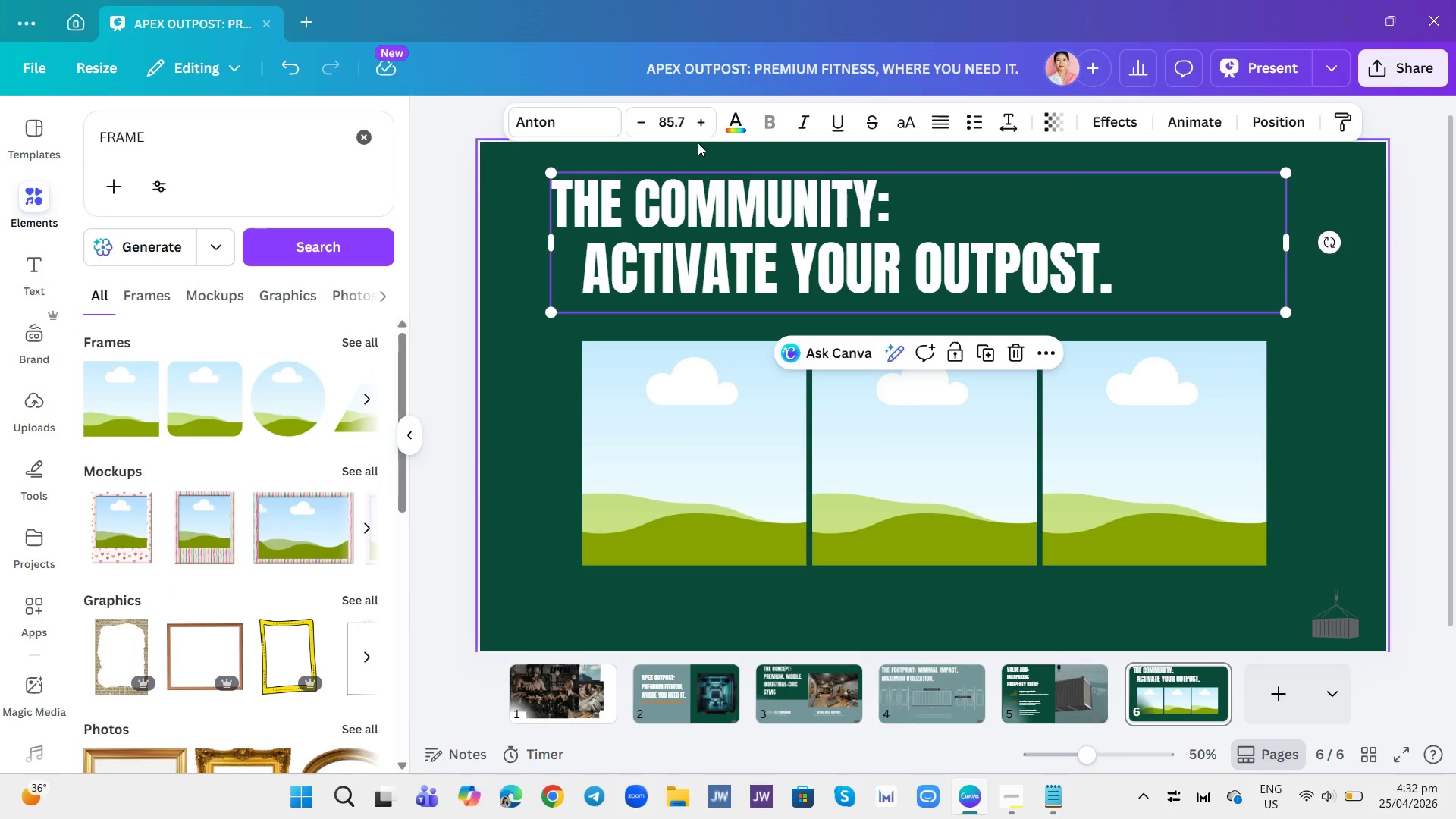 
left_click_drag(start_coordinate=[698, 200], to_coordinate=[730, 199])
 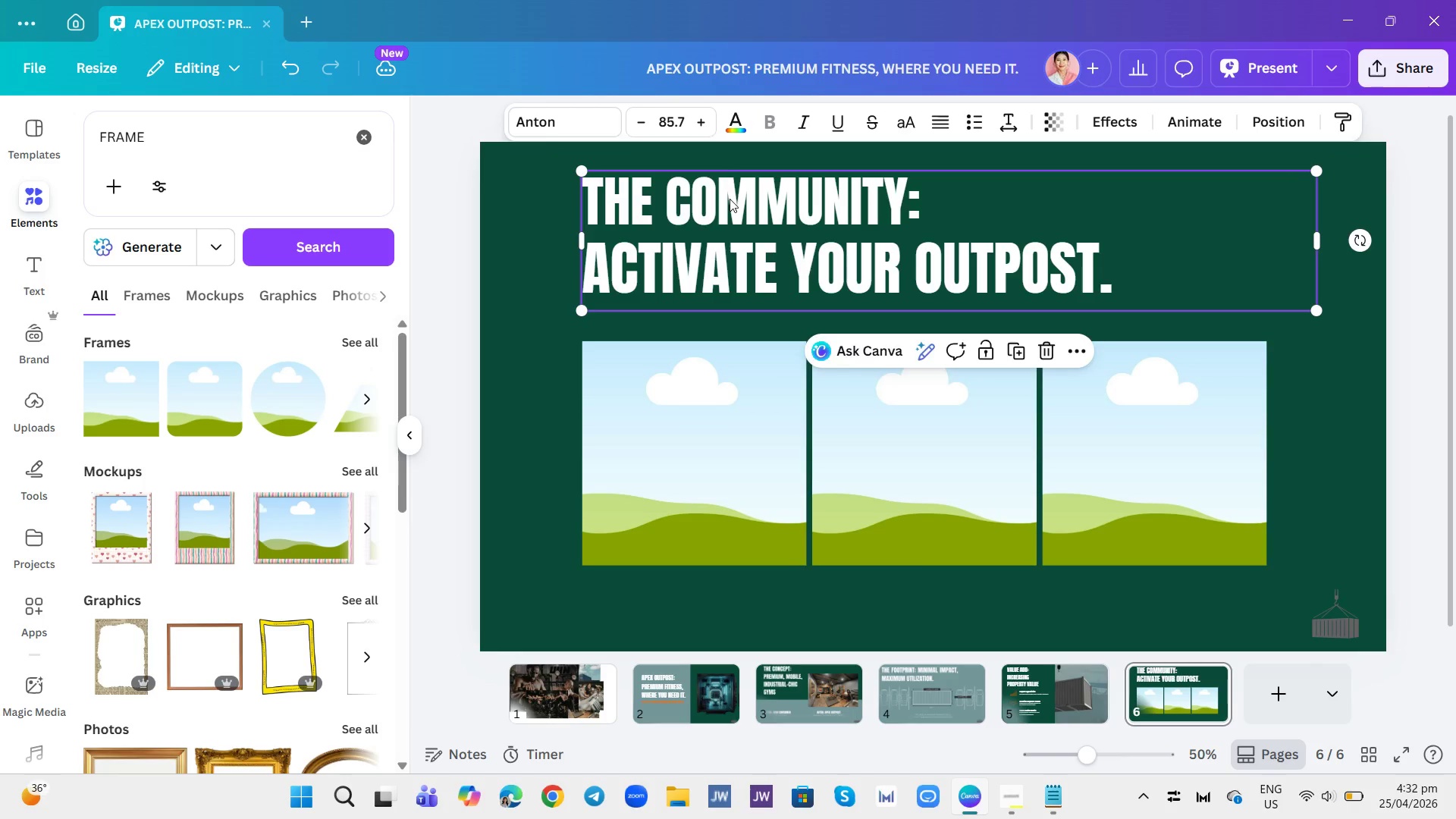 
left_click([730, 199])
 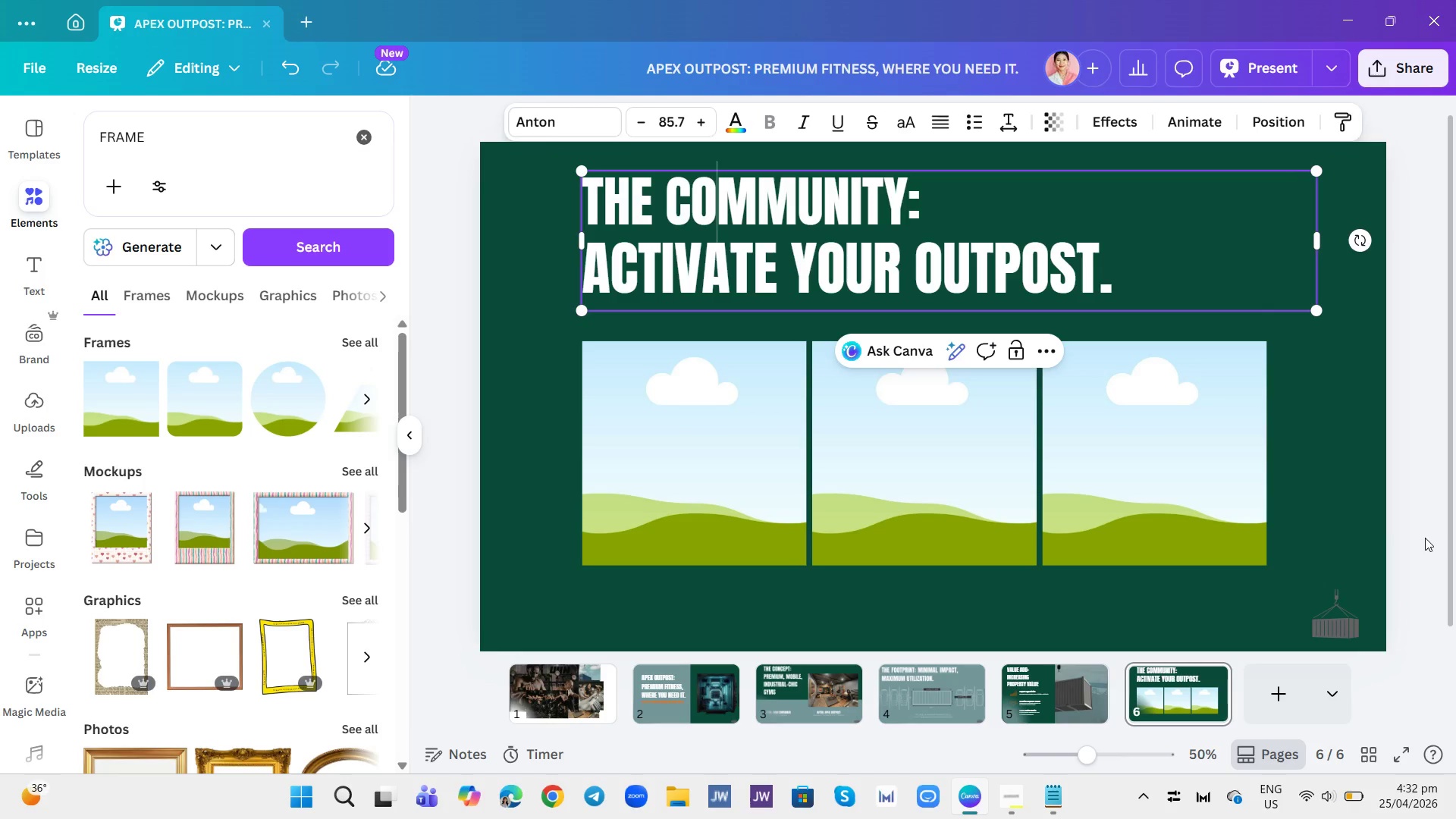 
left_click([1345, 519])
 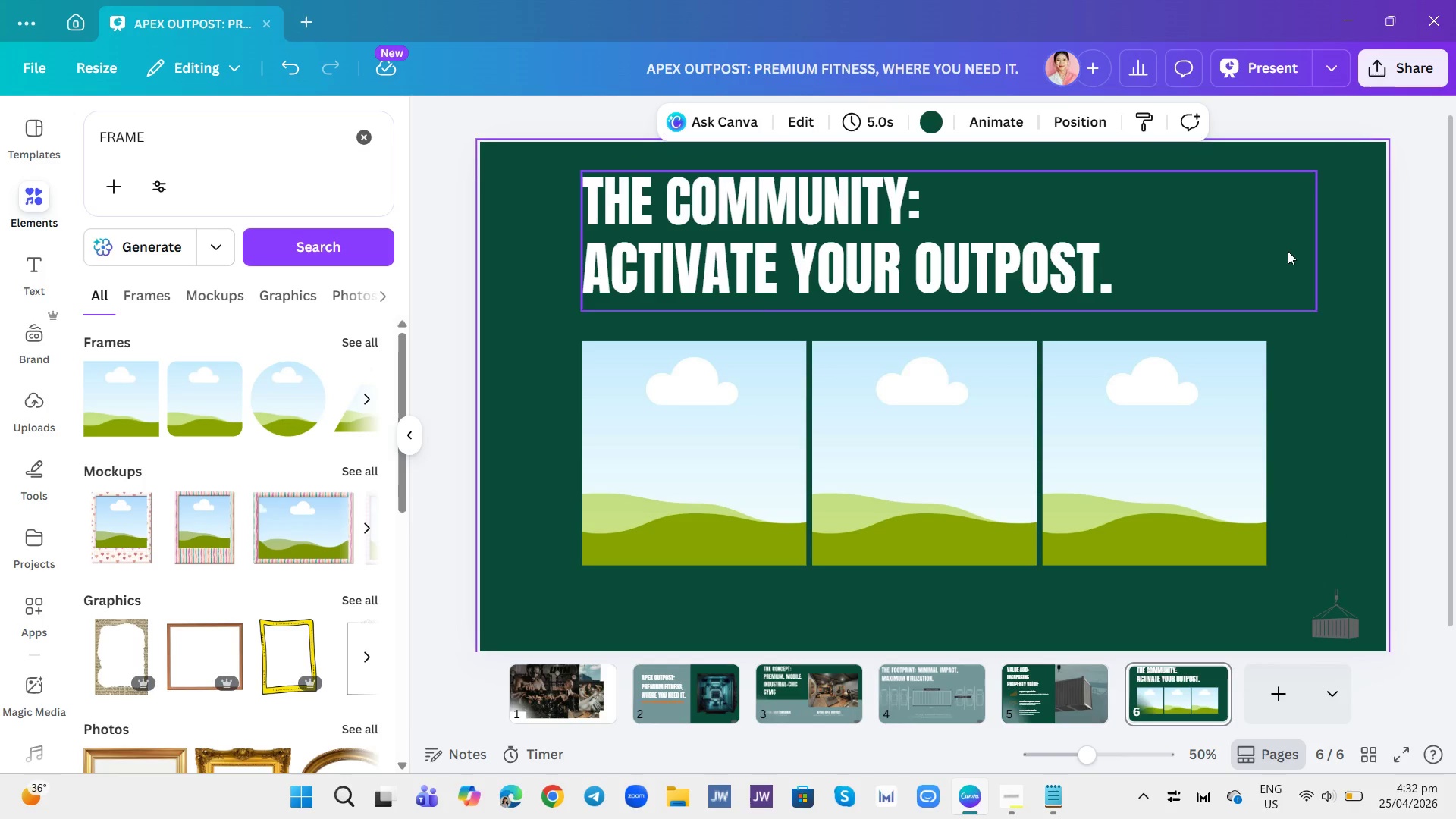 
left_click([1275, 242])
 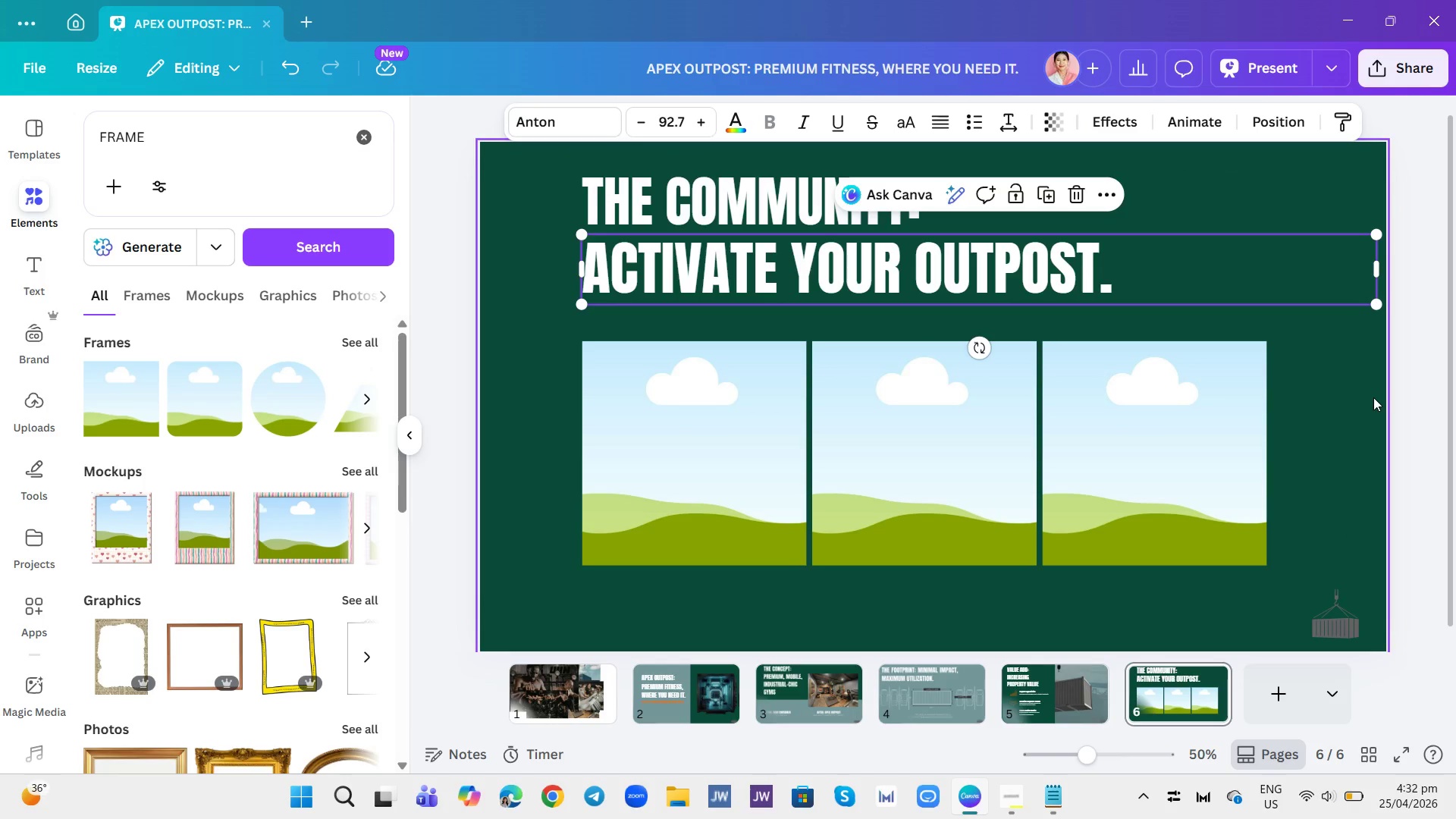 
left_click([1373, 397])
 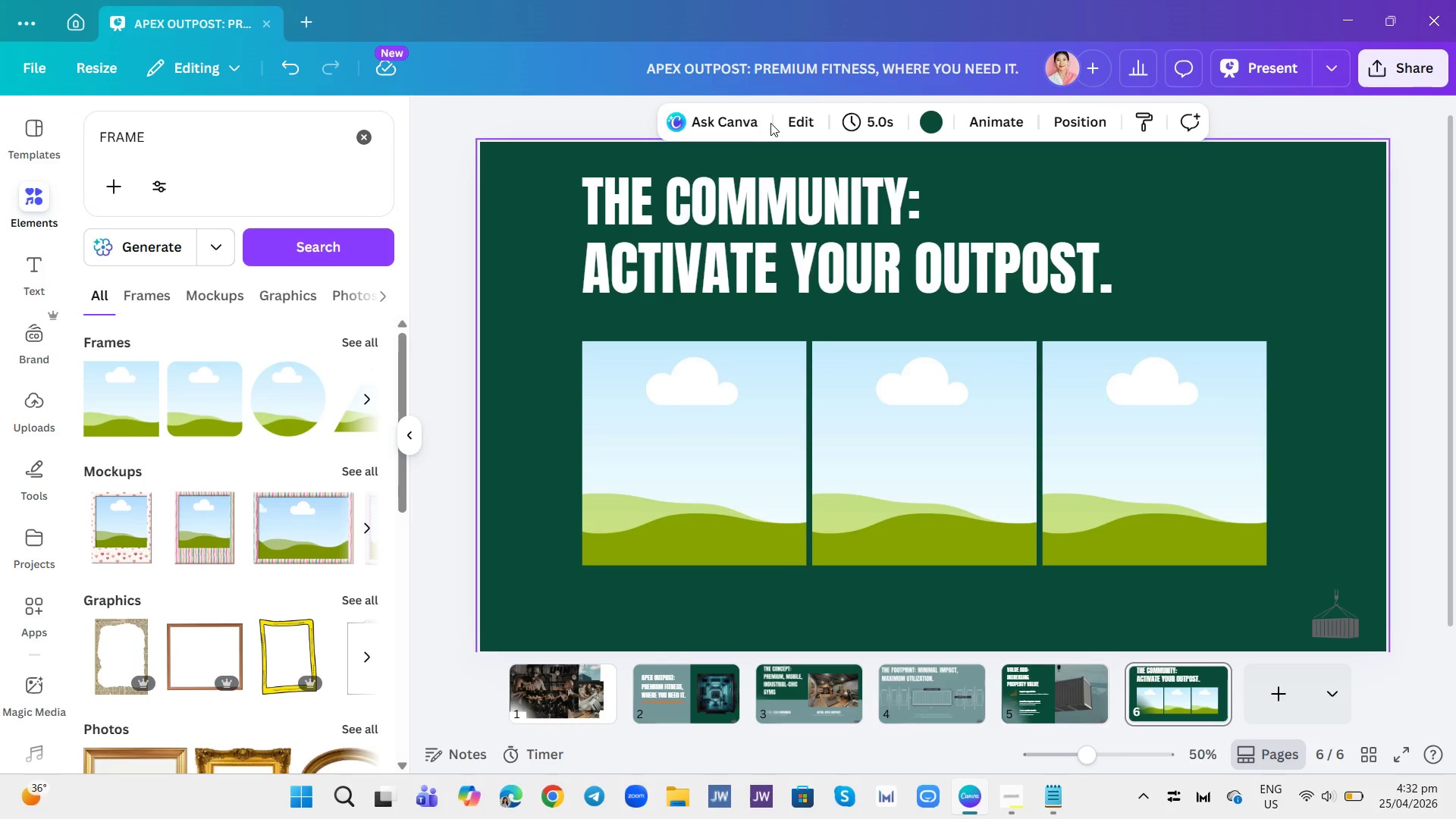 
wait(5.25)
 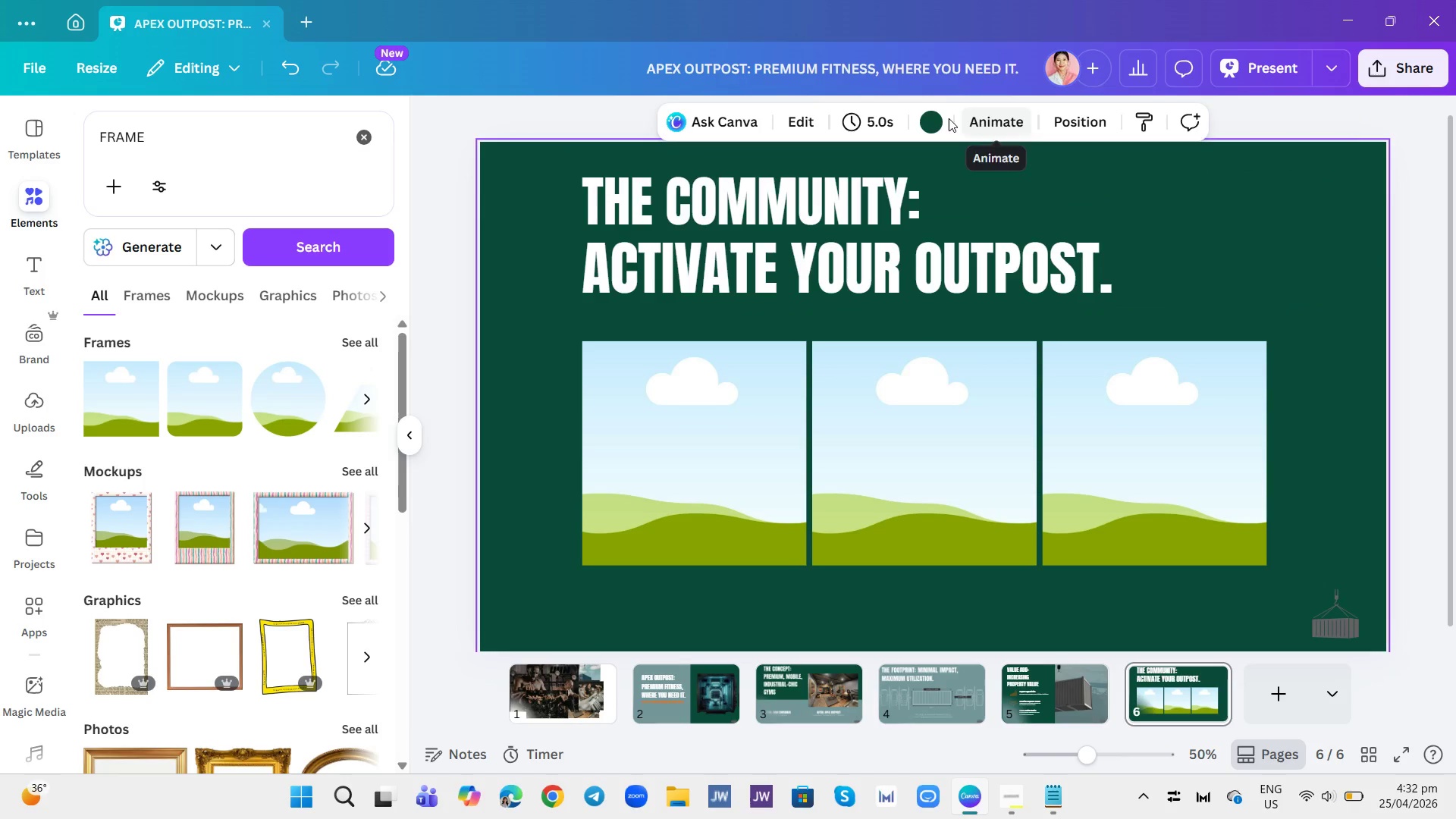 
left_click([520, 336])
 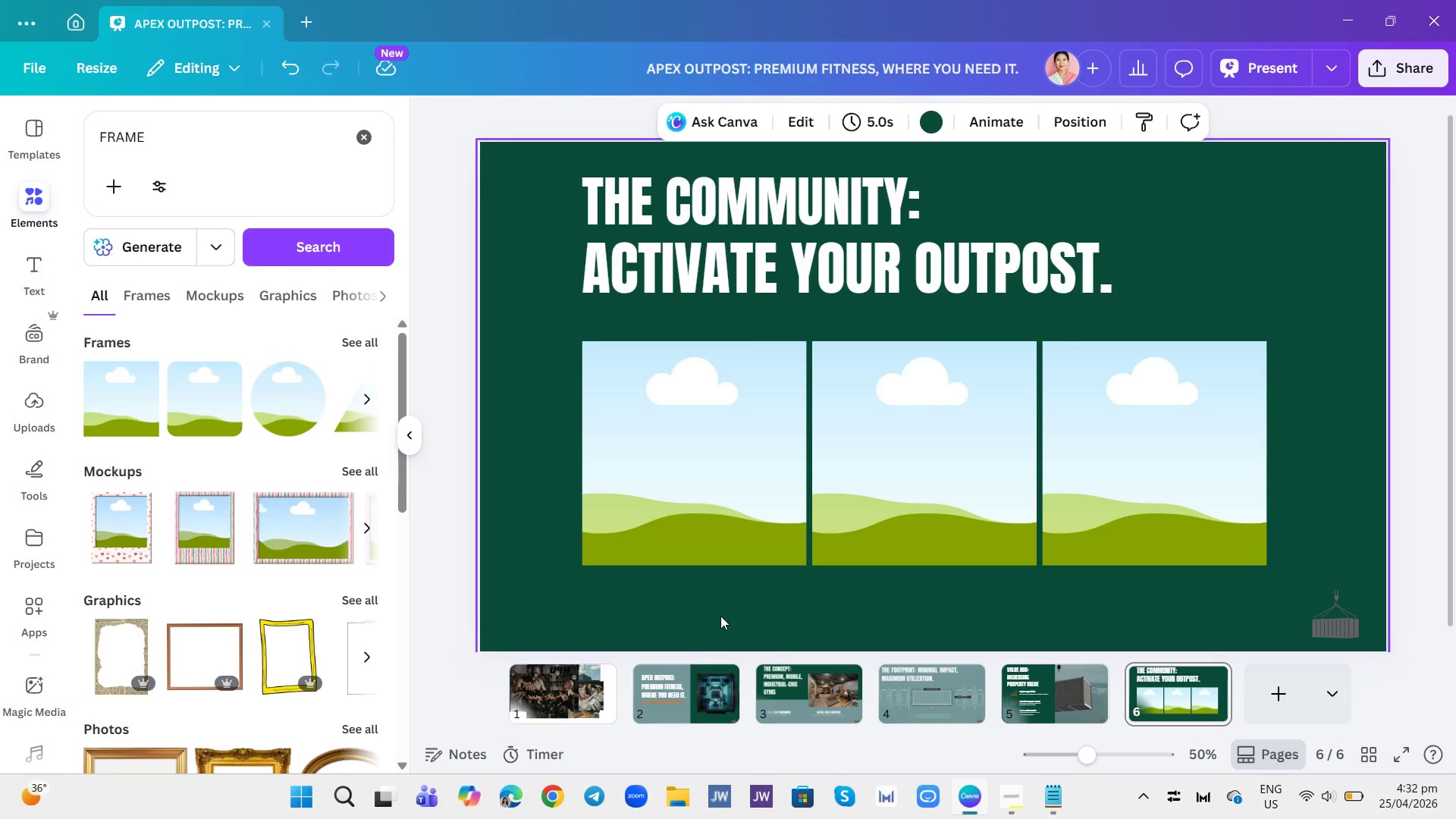 
wait(11.44)
 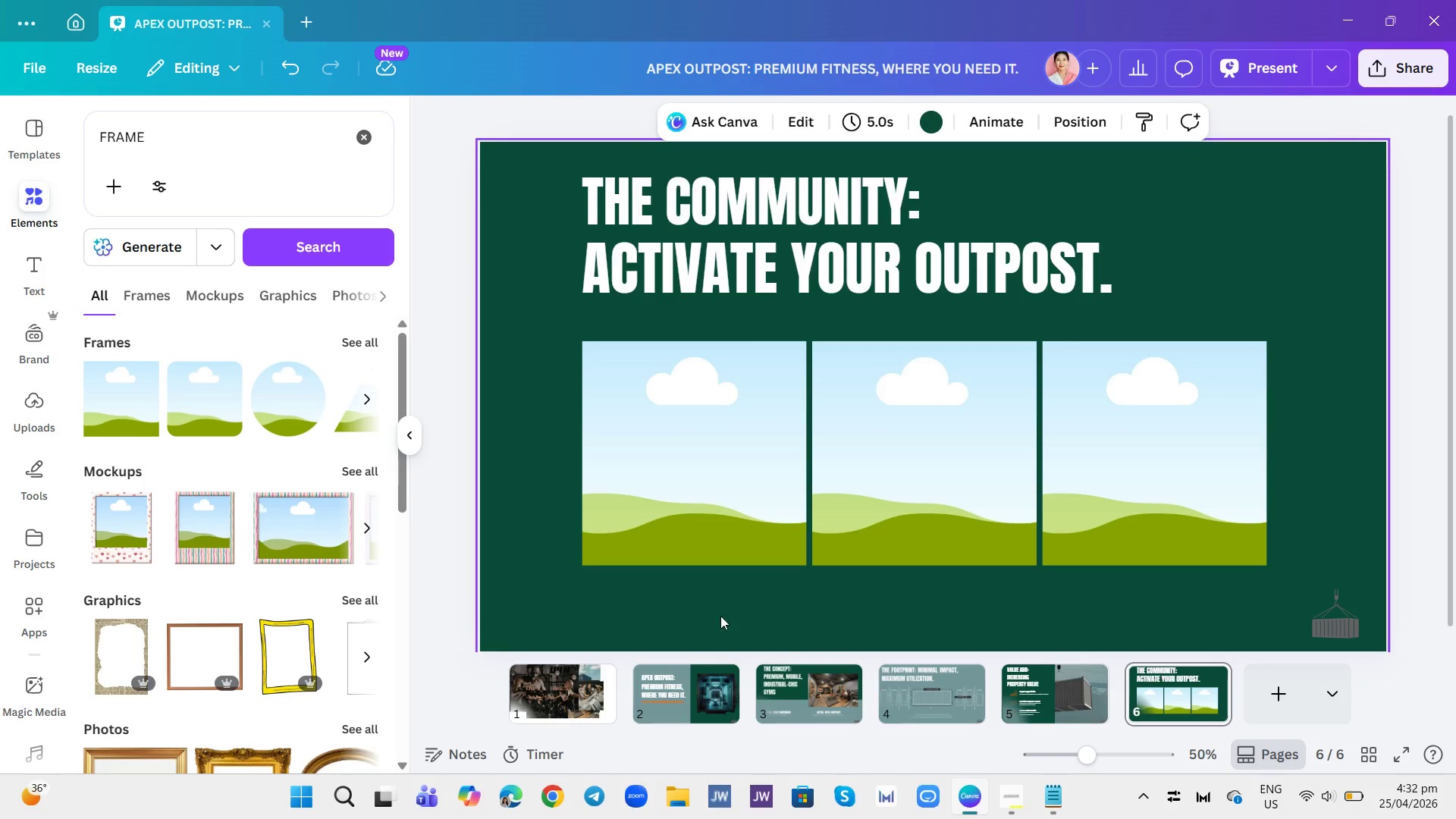 
left_click([1183, 211])
 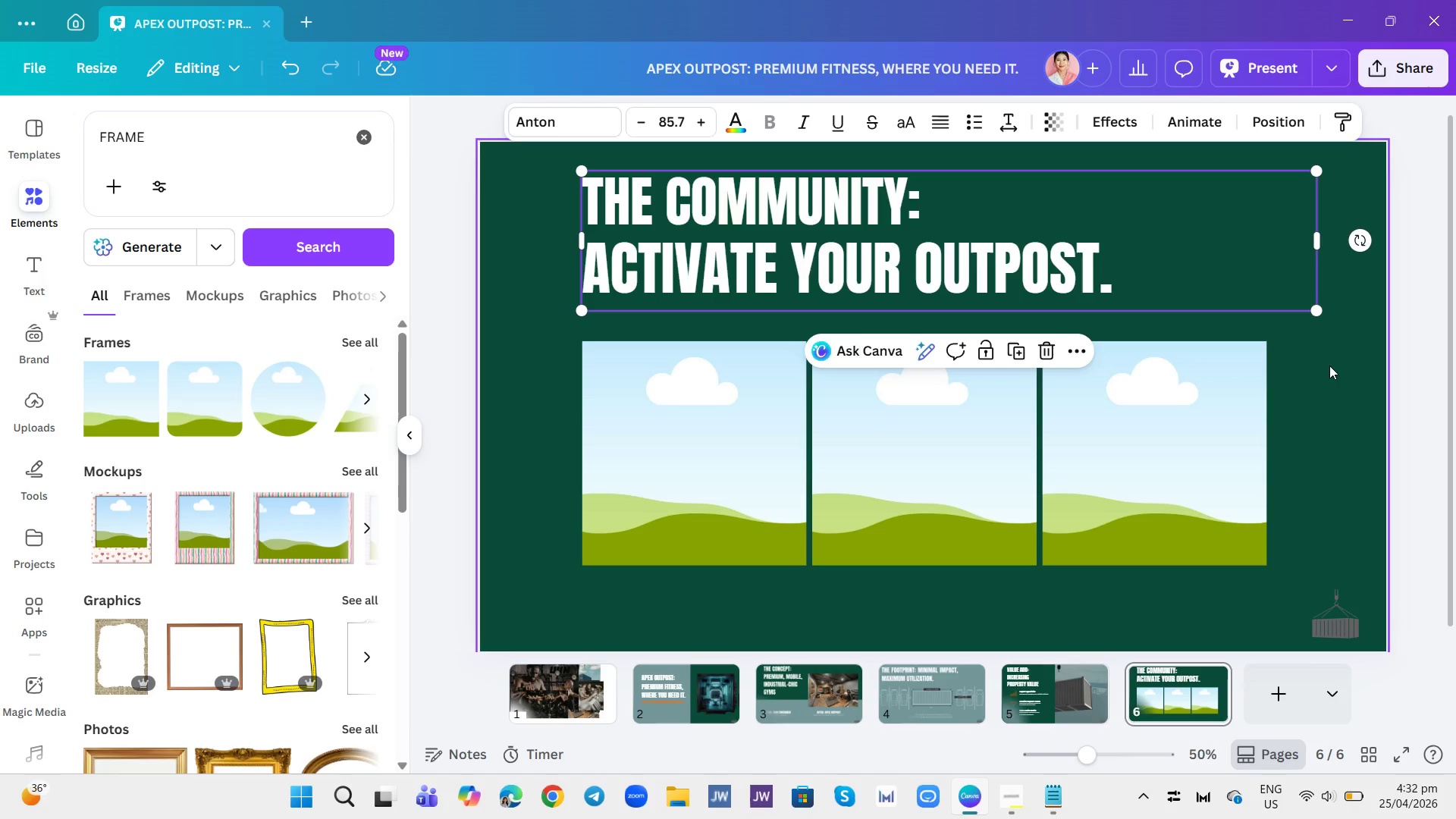 
left_click([1329, 366])
 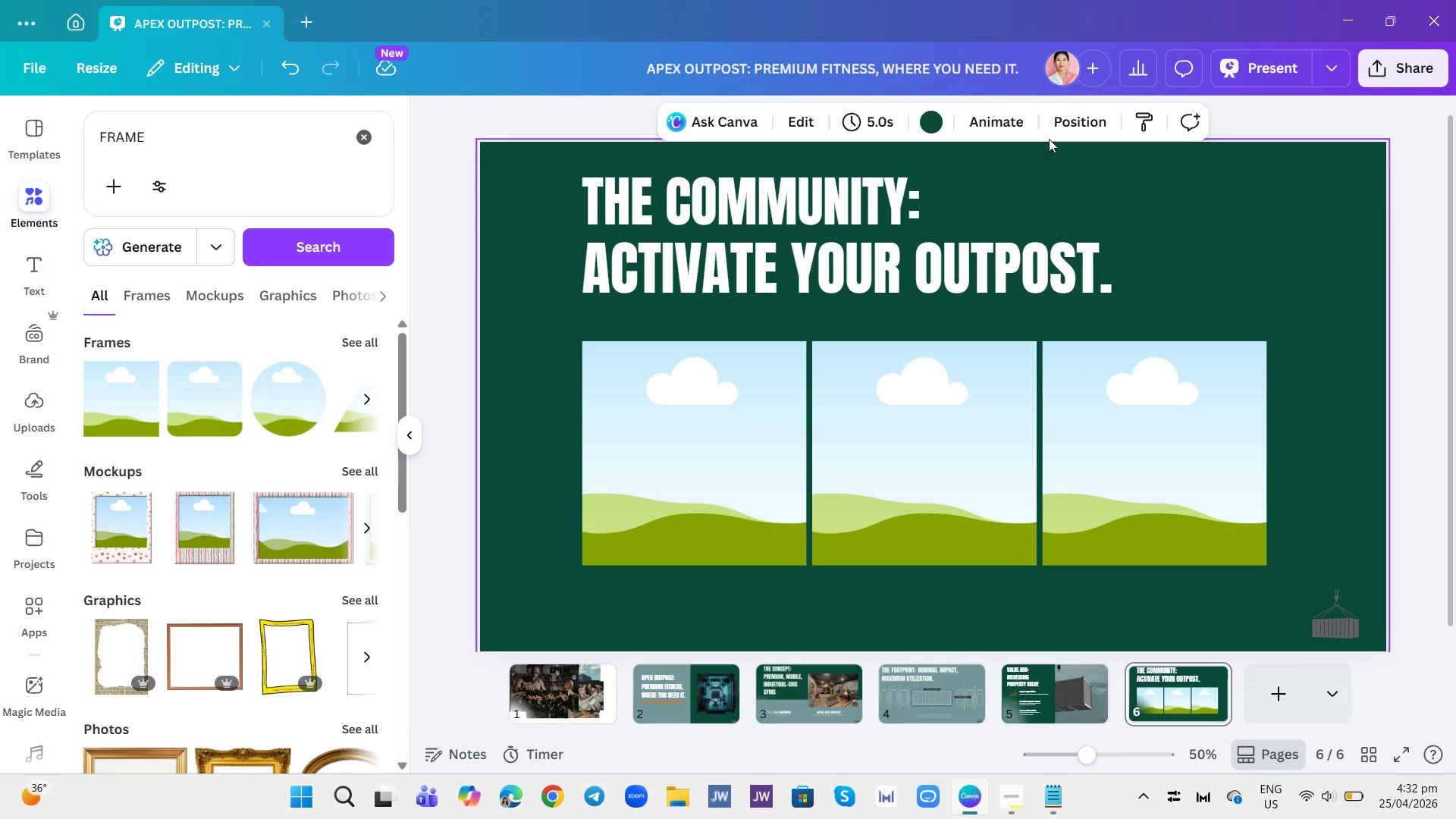 
left_click([1078, 118])
 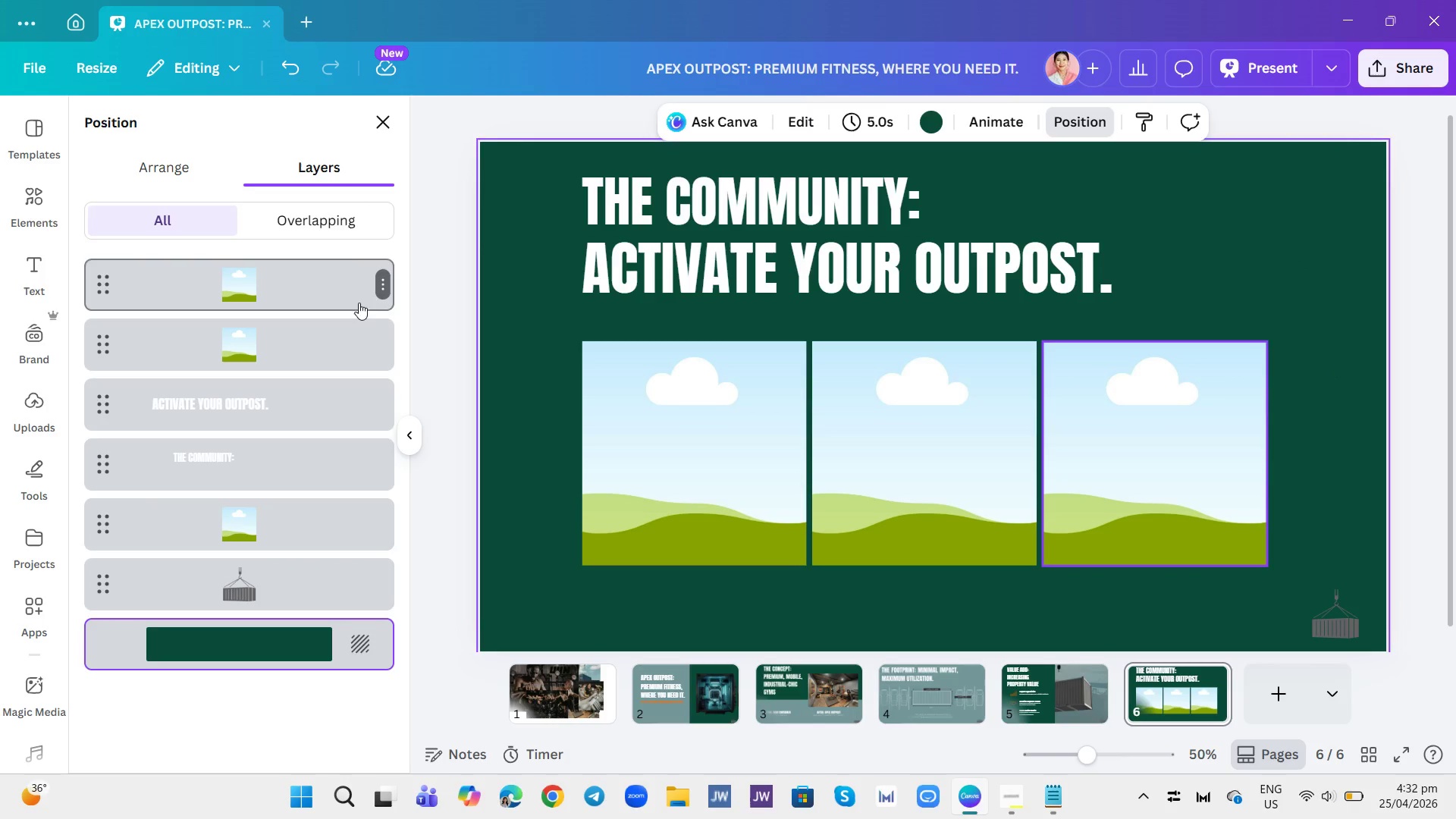 
wait(10.41)
 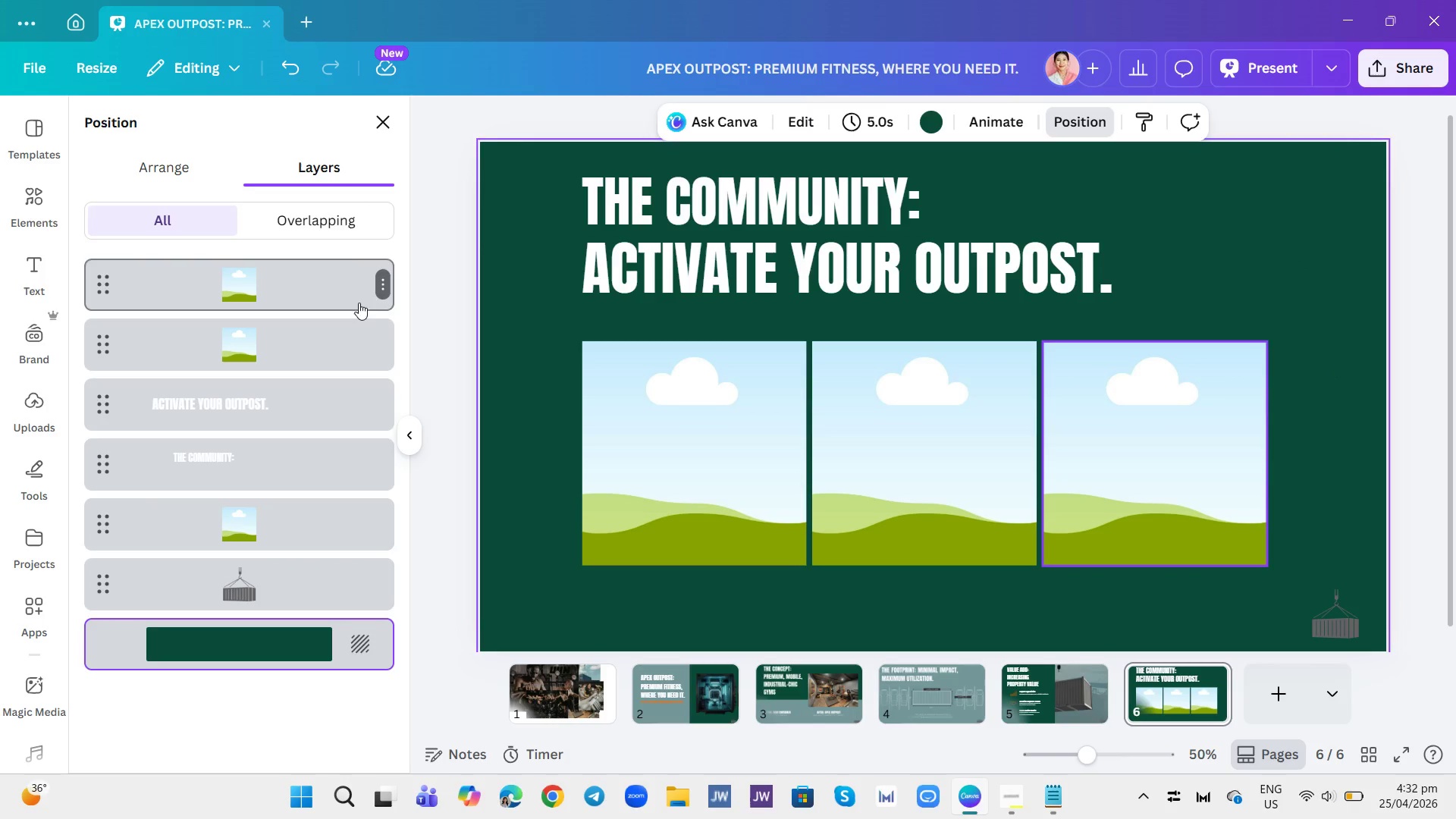 
left_click([547, 689])
 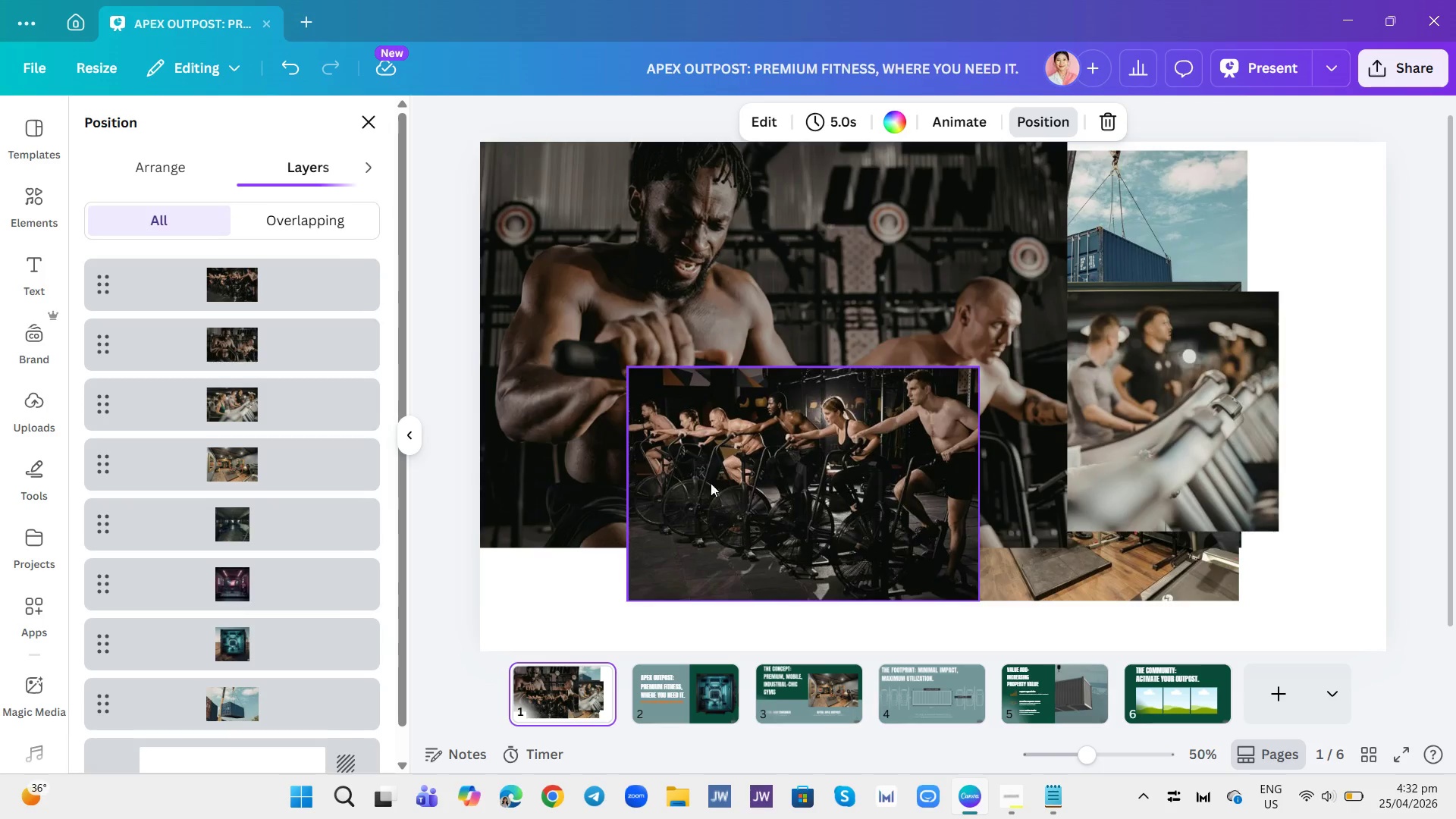 
left_click_drag(start_coordinate=[726, 489], to_coordinate=[1140, 692])
 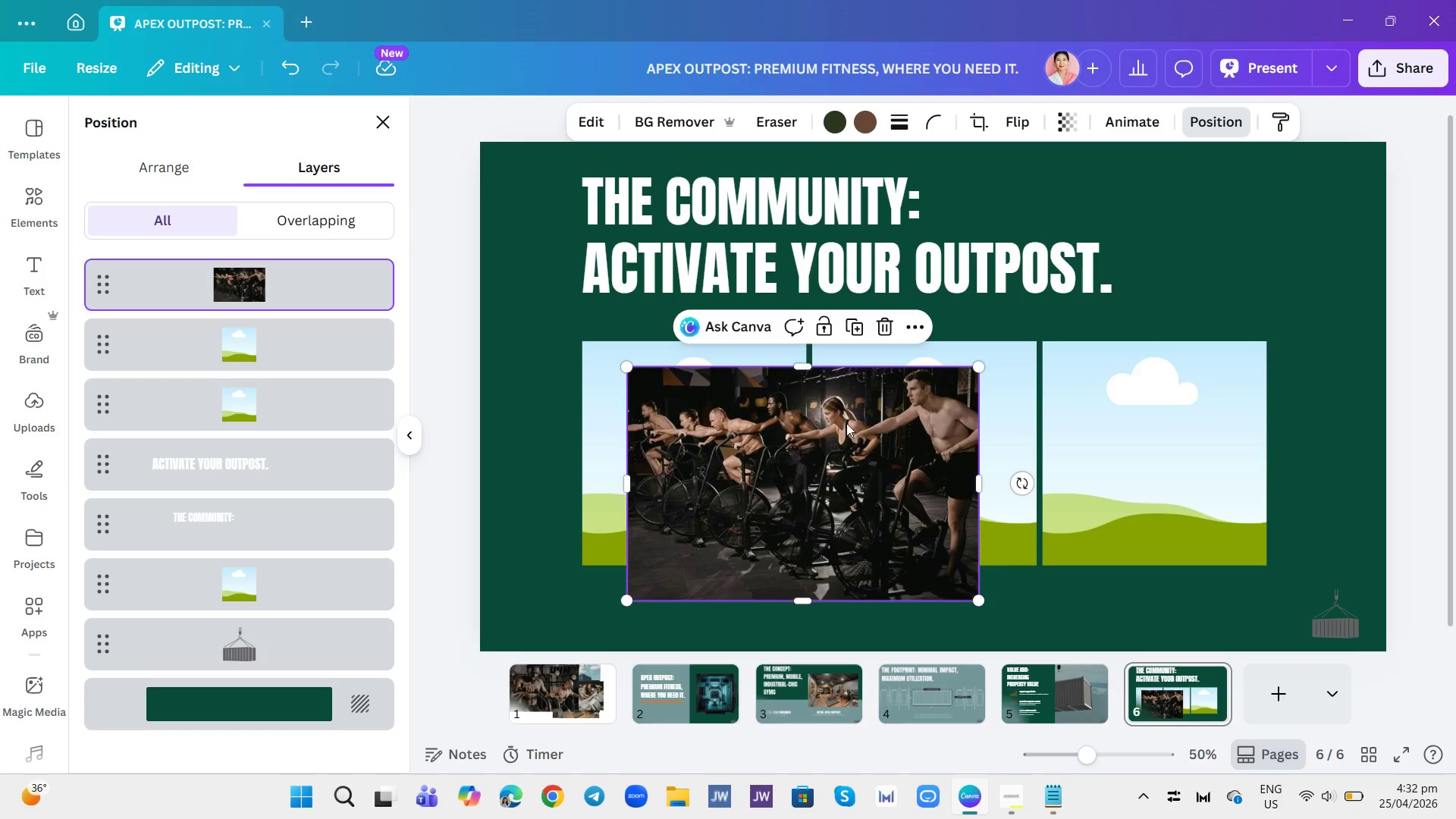 
left_click_drag(start_coordinate=[846, 423], to_coordinate=[770, 413])
 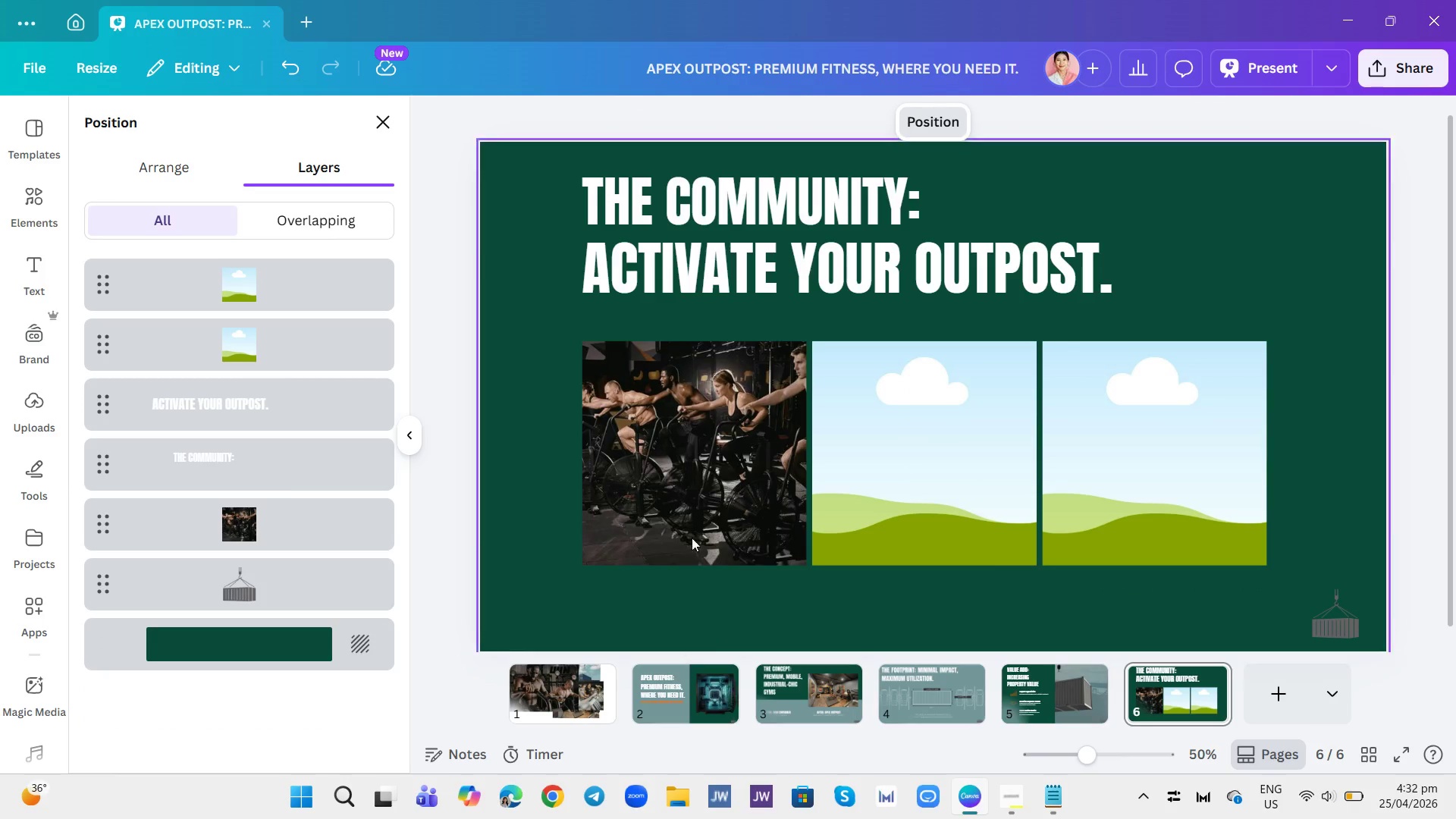 
left_click([687, 505])
 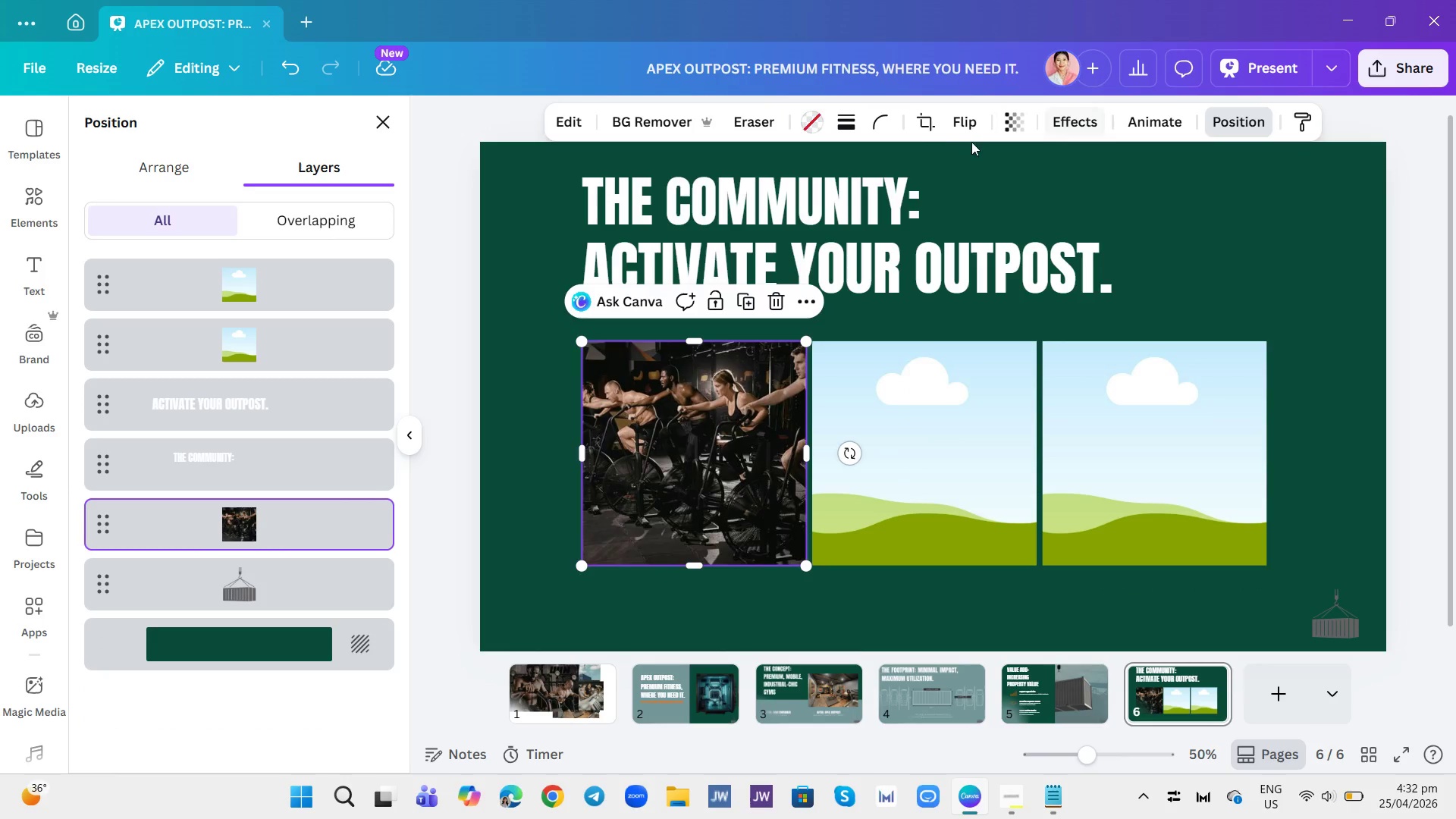 
left_click([930, 124])
 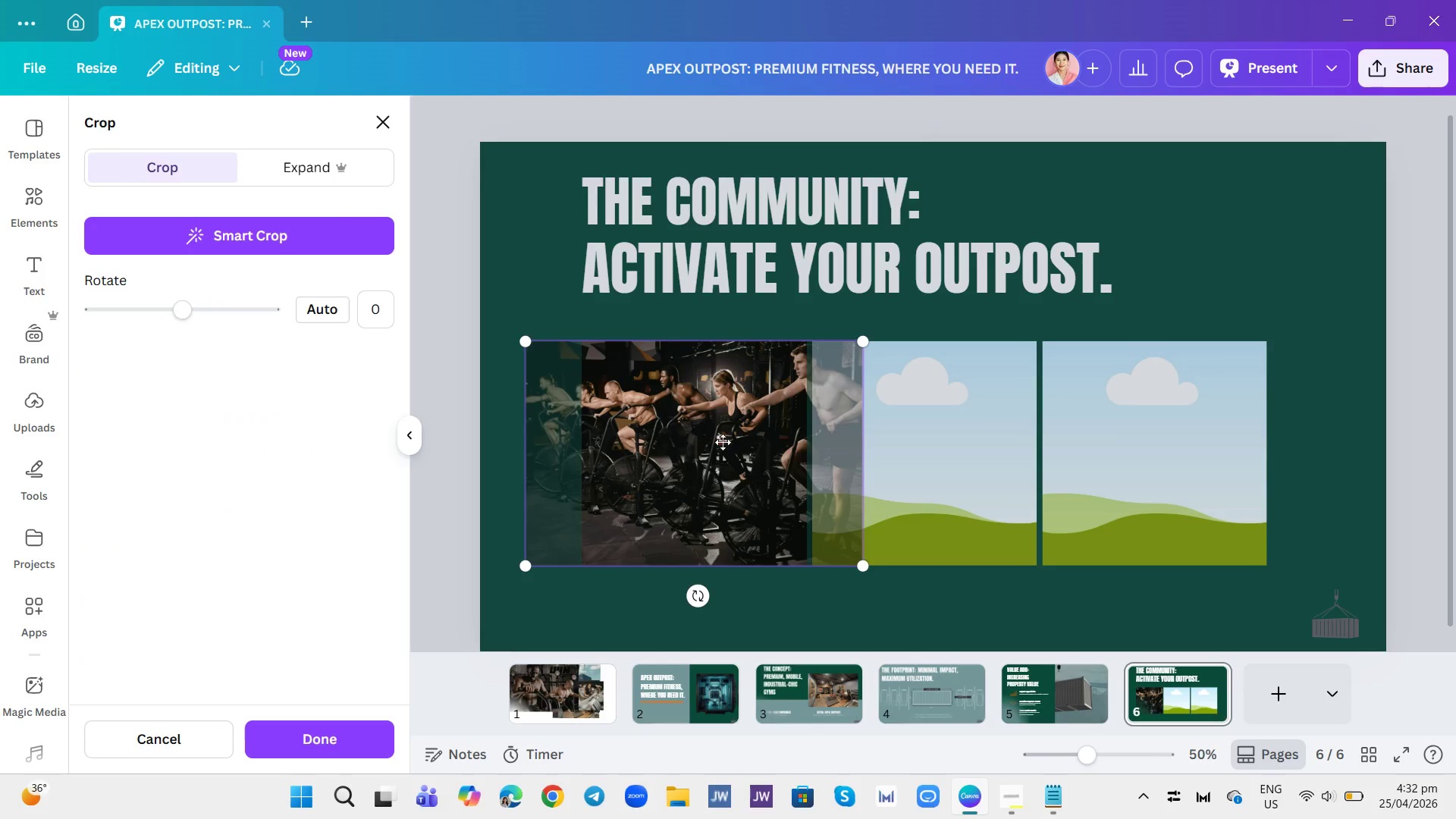 
left_click_drag(start_coordinate=[719, 443], to_coordinate=[781, 452])
 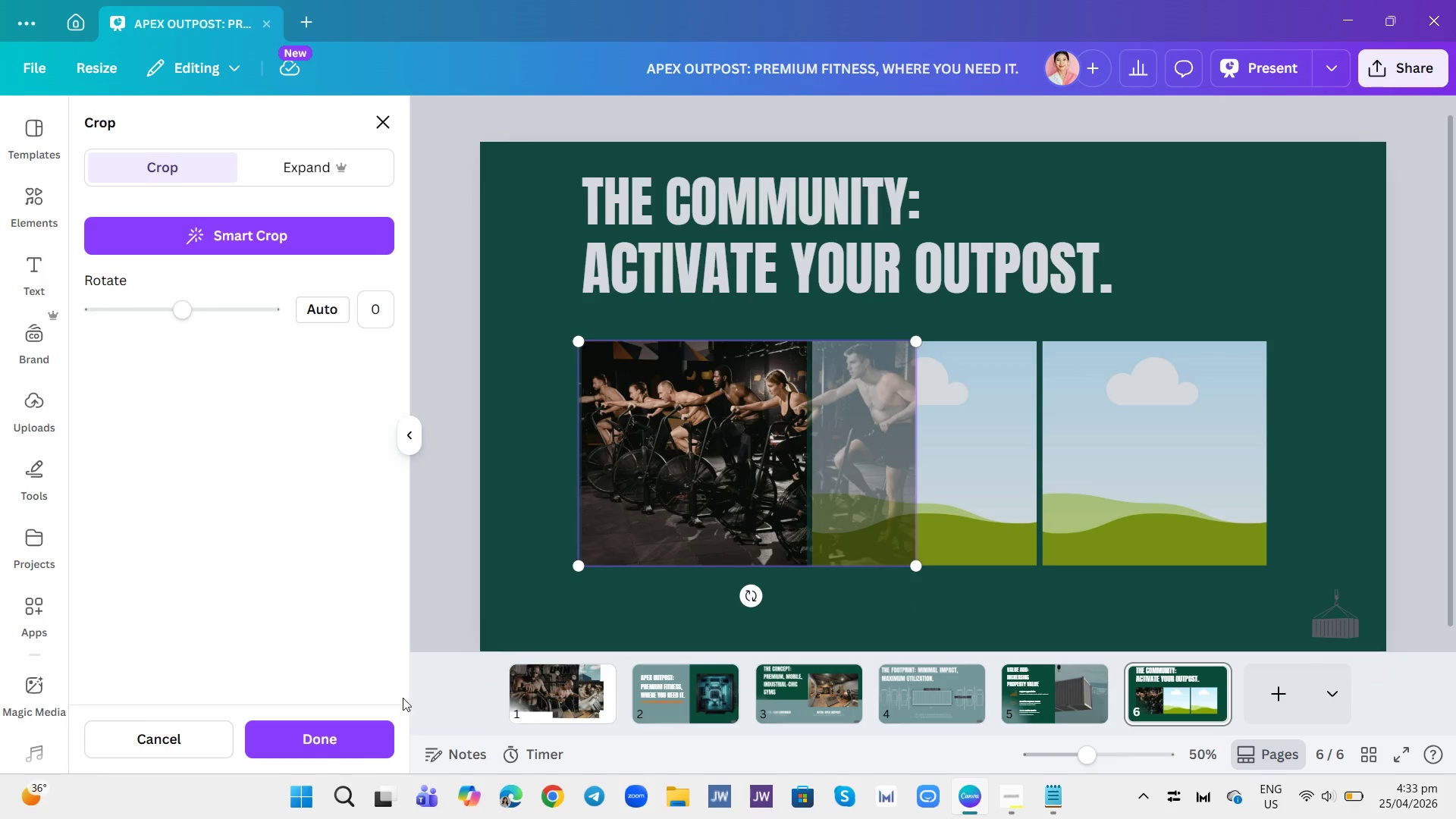 
left_click([358, 750])
 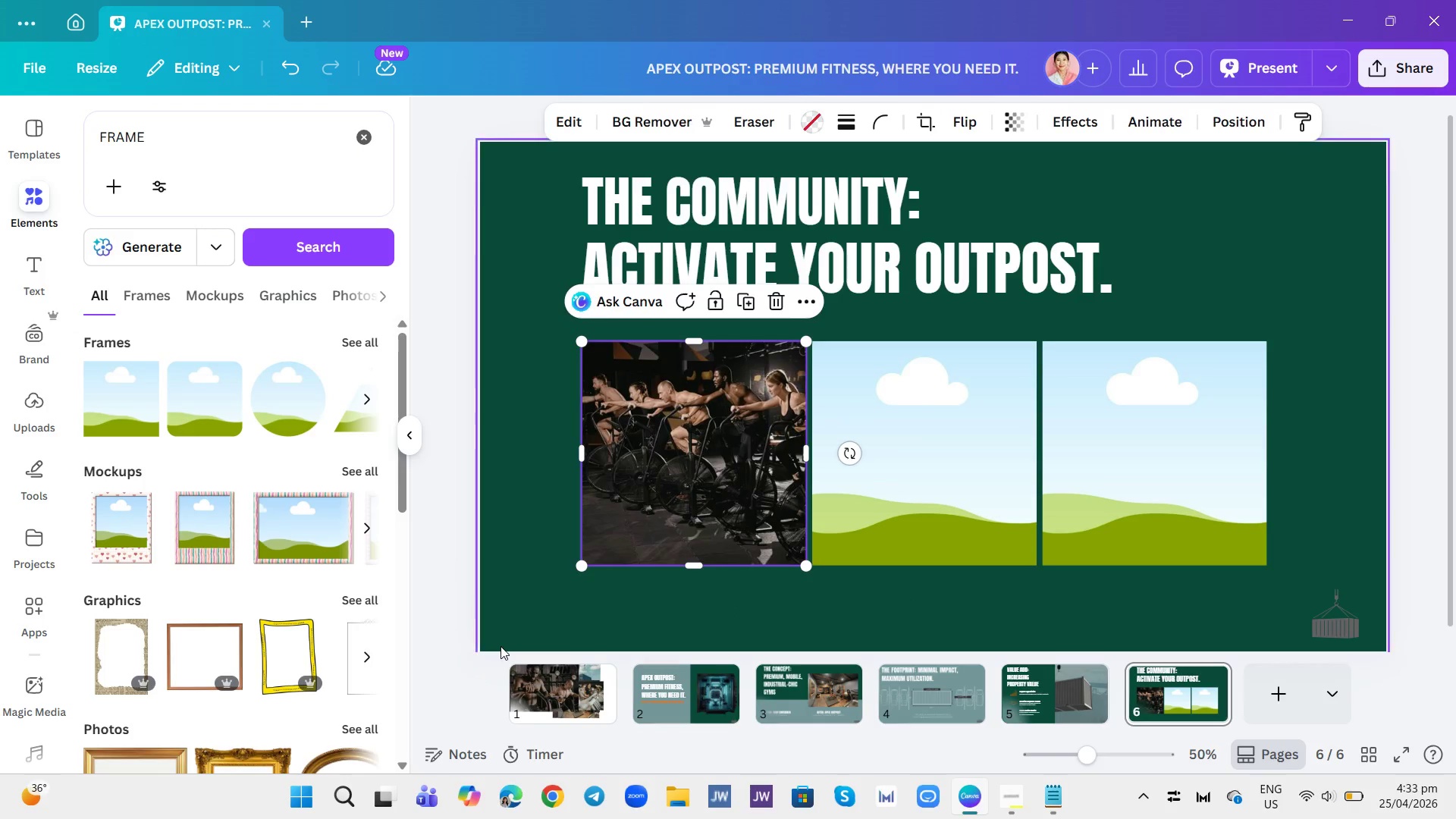 
left_click([537, 672])
 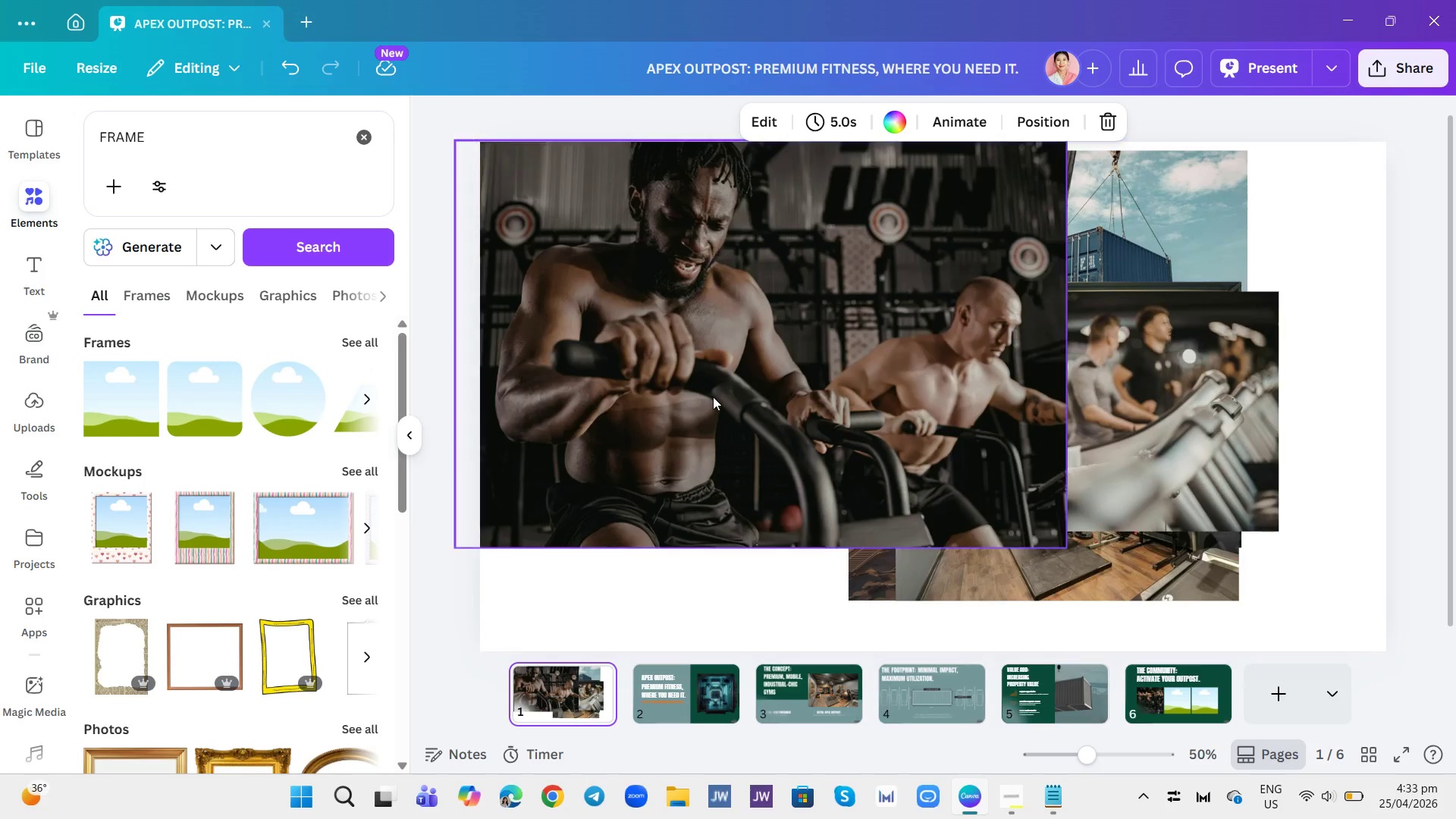 
left_click([714, 397])
 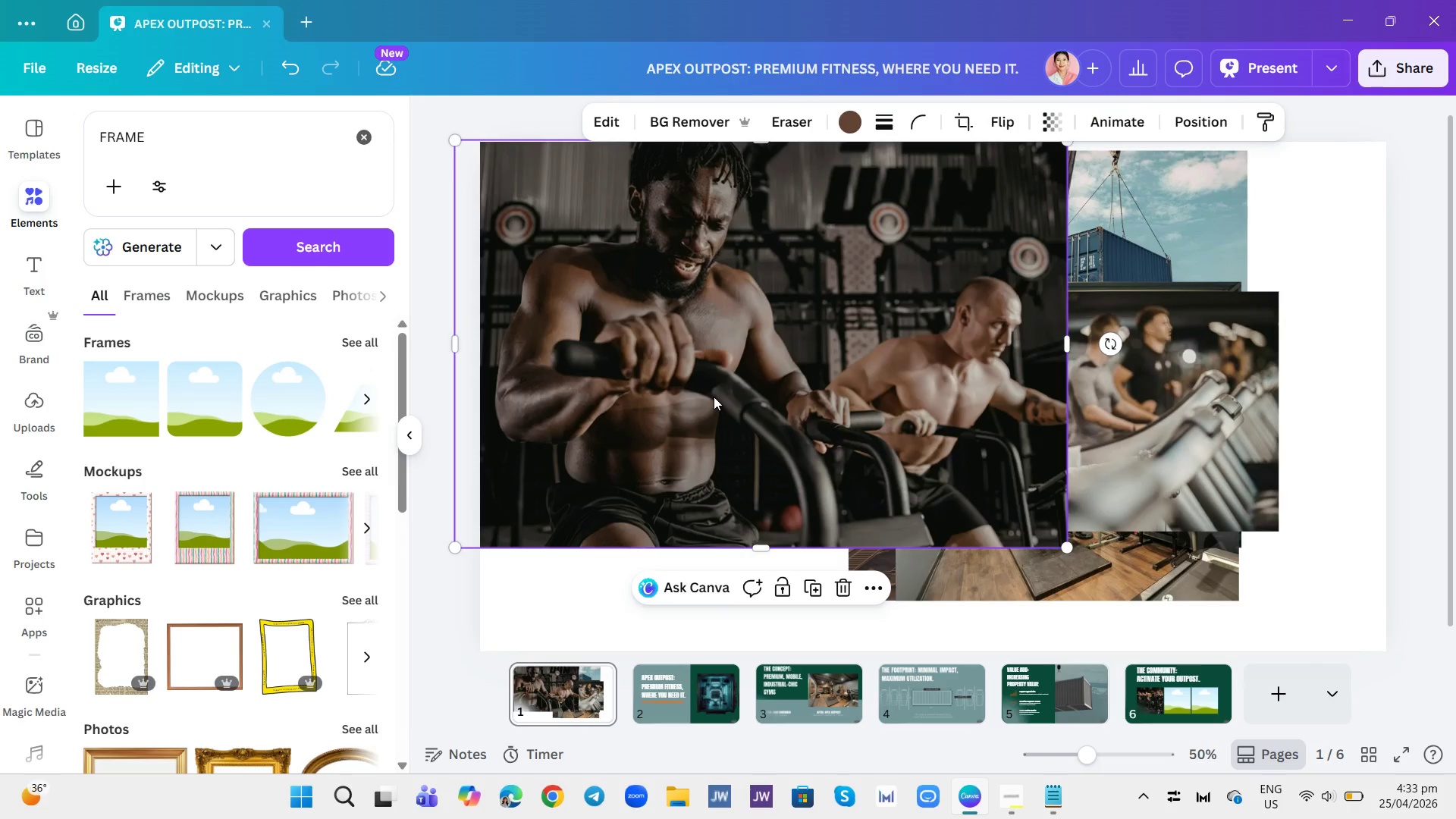 
left_click_drag(start_coordinate=[714, 397], to_coordinate=[1169, 692])
 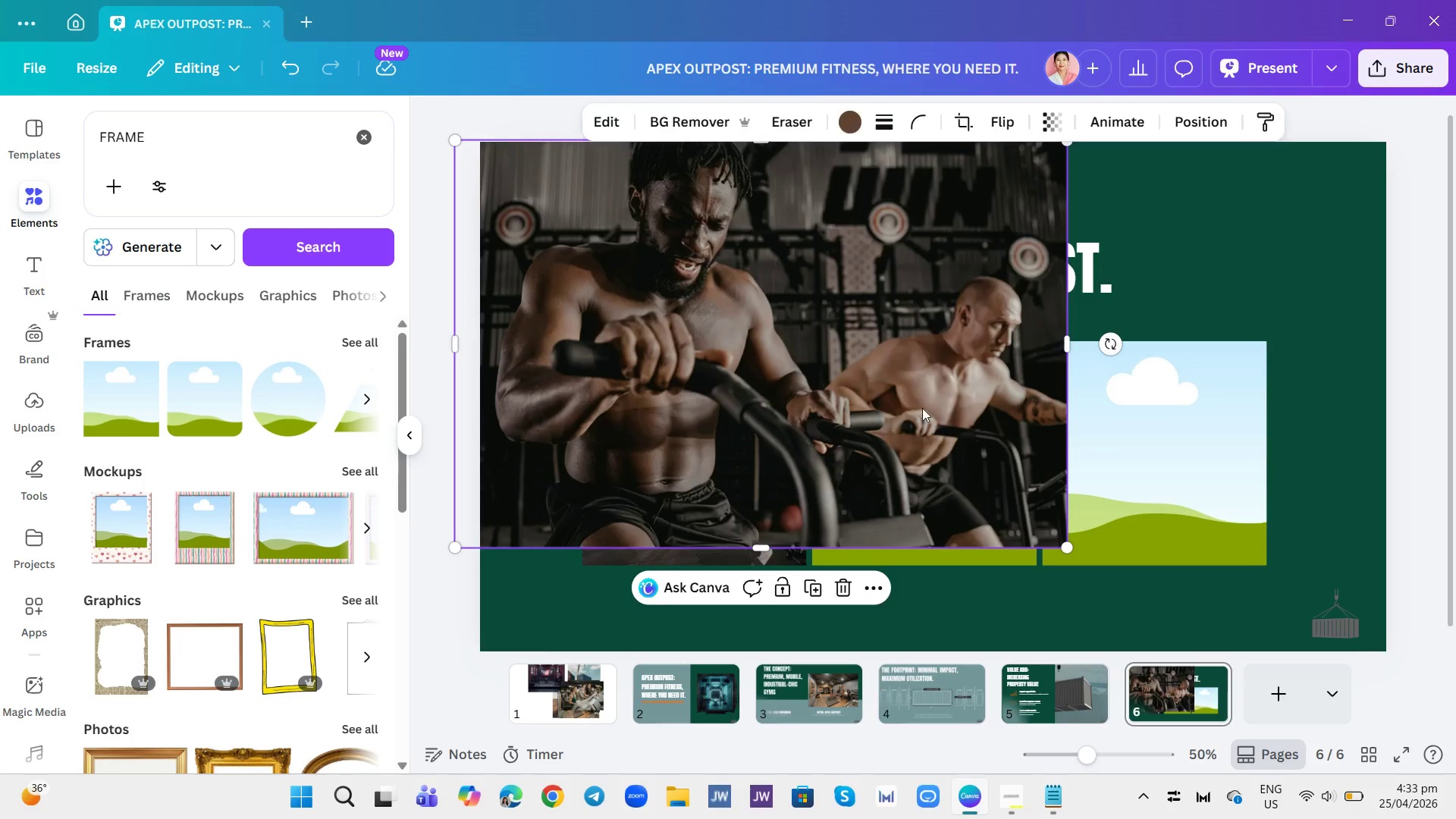 
left_click_drag(start_coordinate=[922, 408], to_coordinate=[926, 482])
 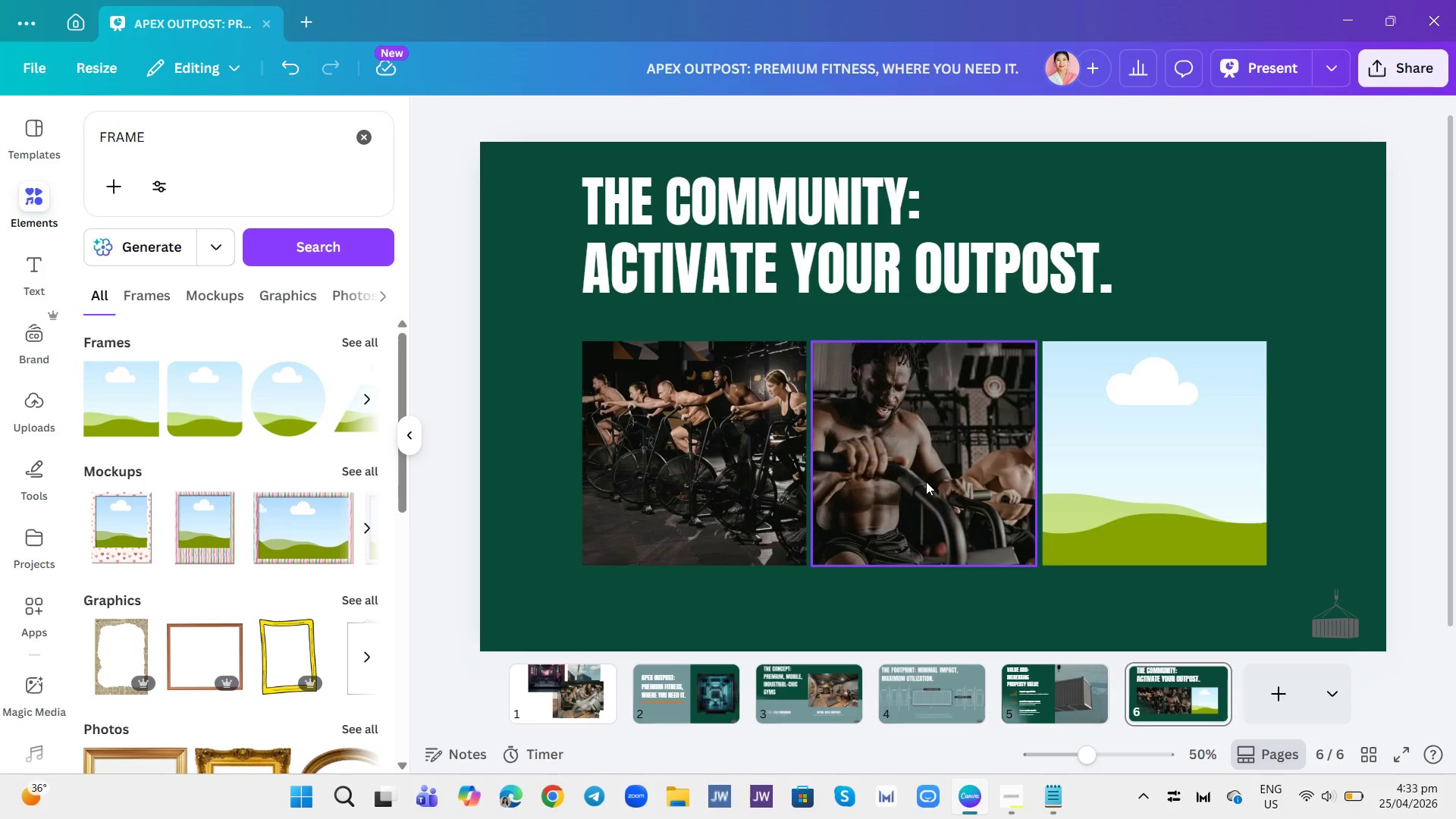 
left_click([926, 482])
 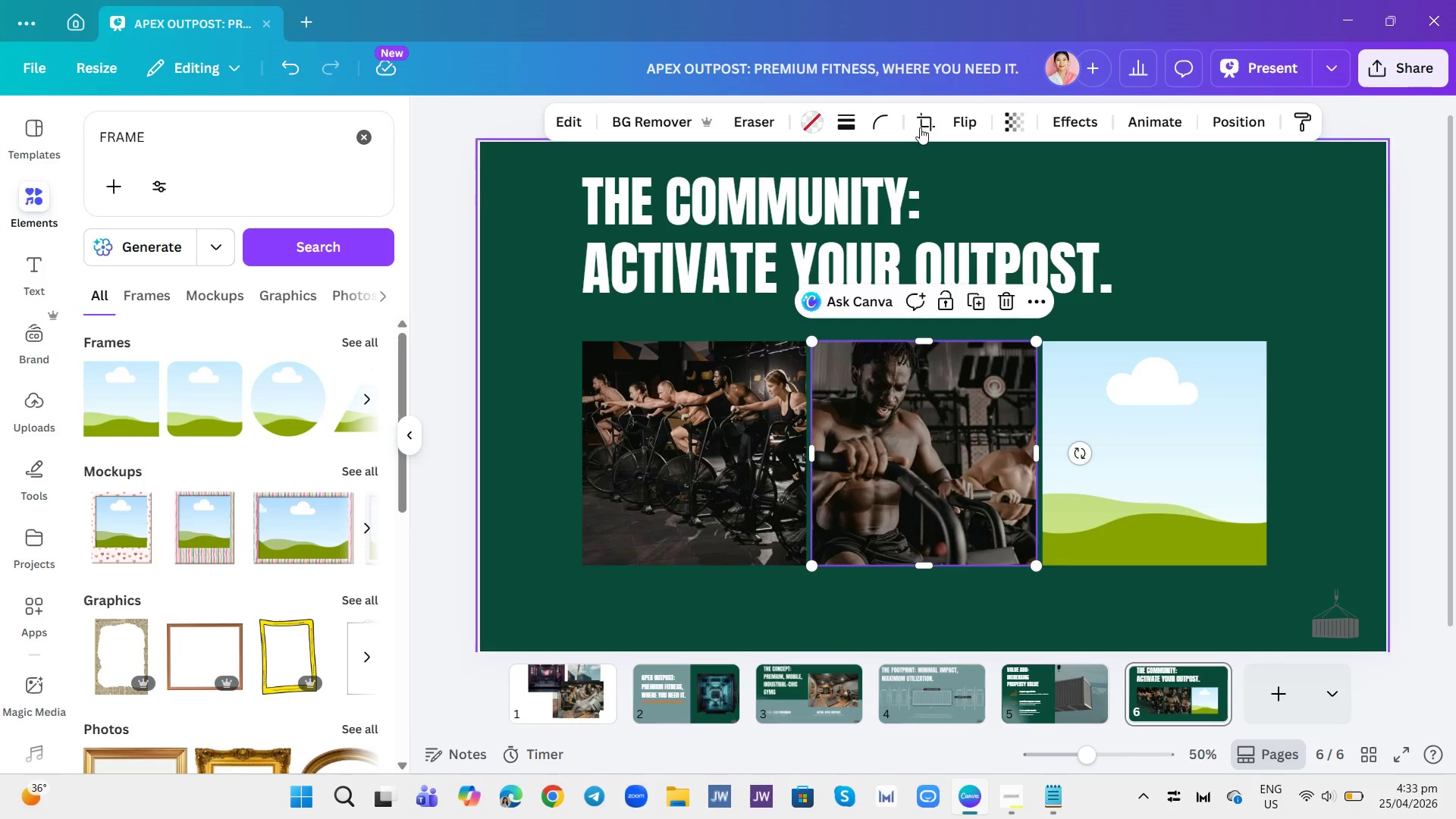 
left_click([920, 127])
 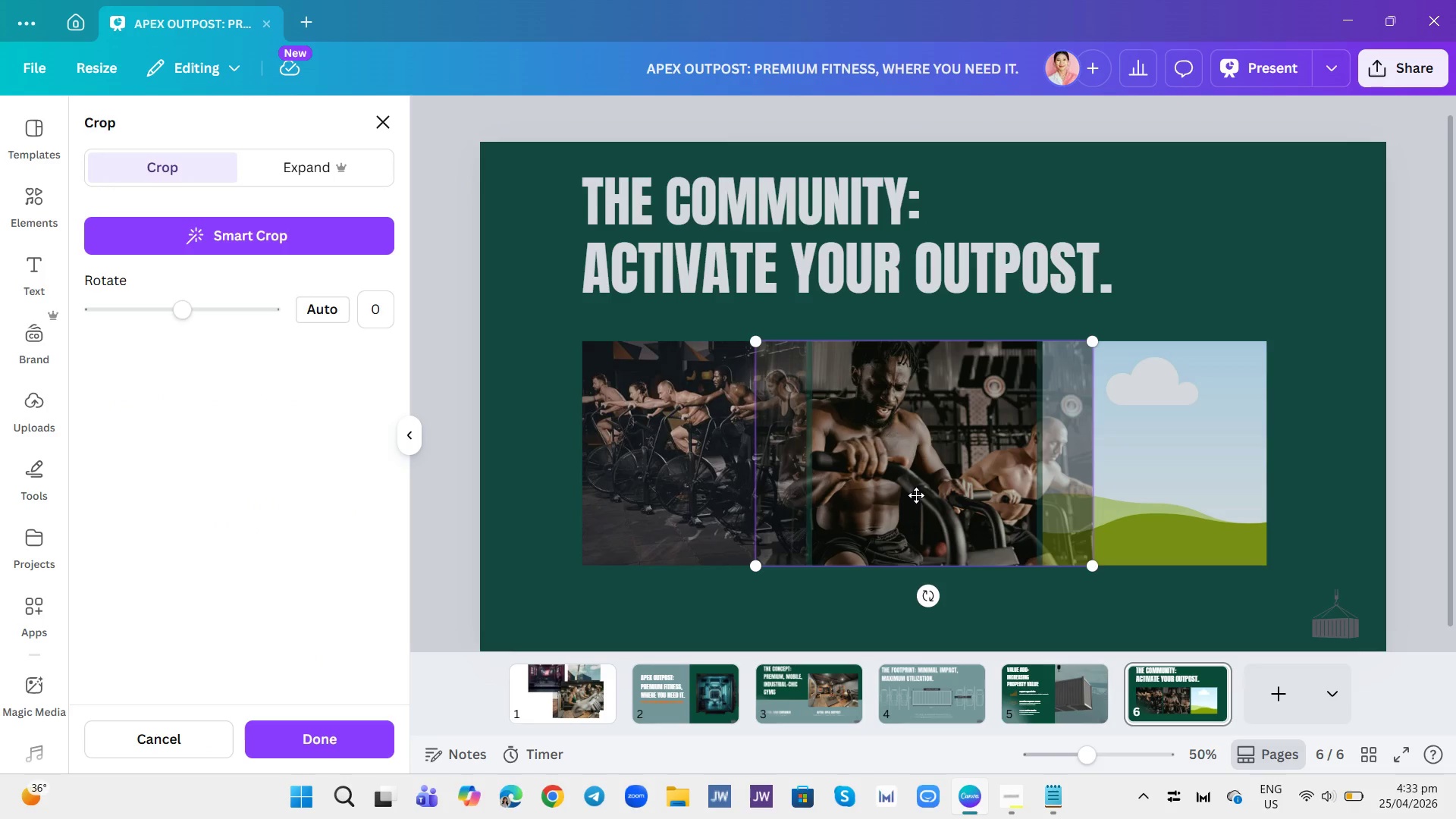 
left_click_drag(start_coordinate=[916, 495], to_coordinate=[894, 501])
 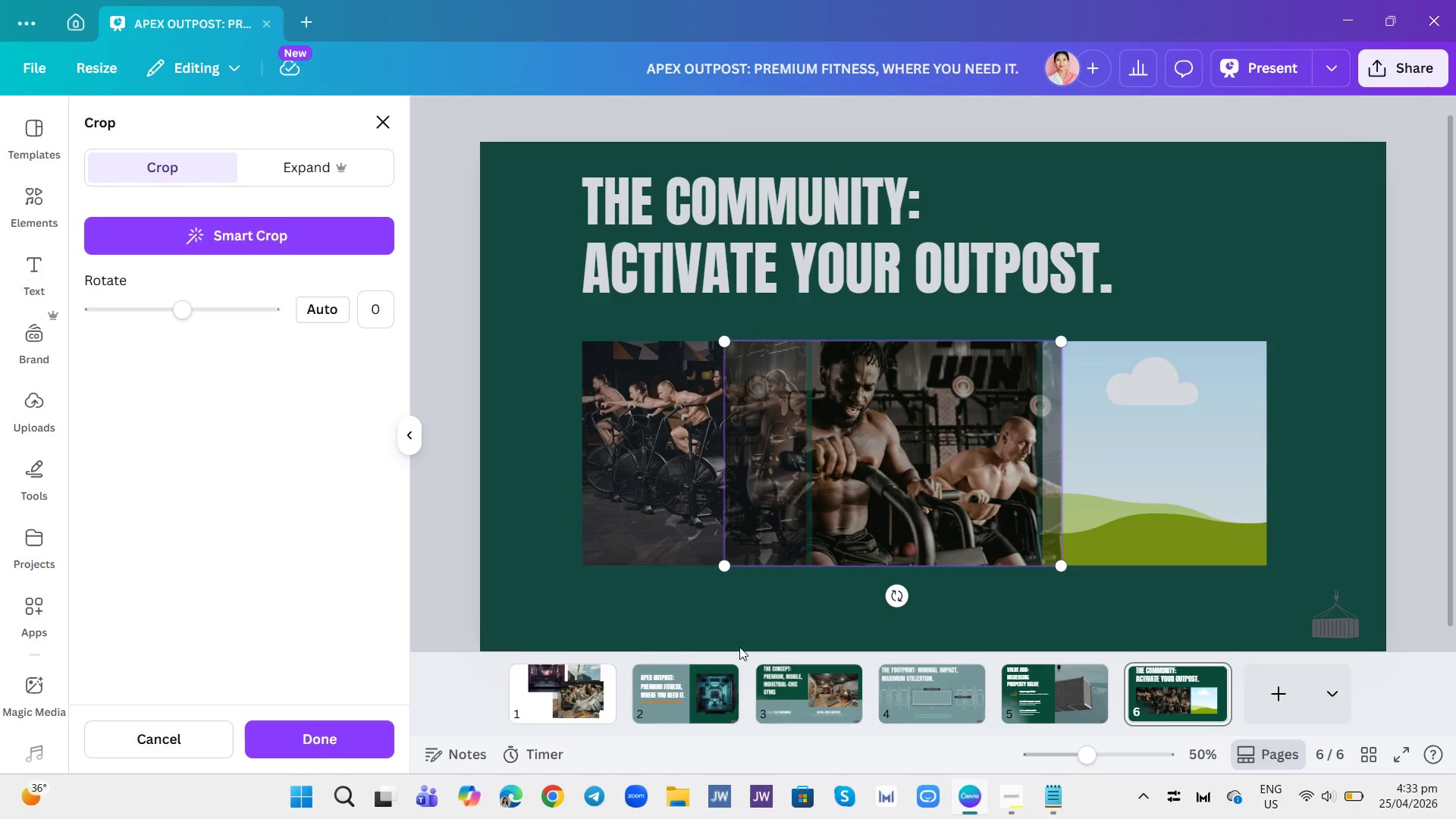 
left_click([356, 750])
 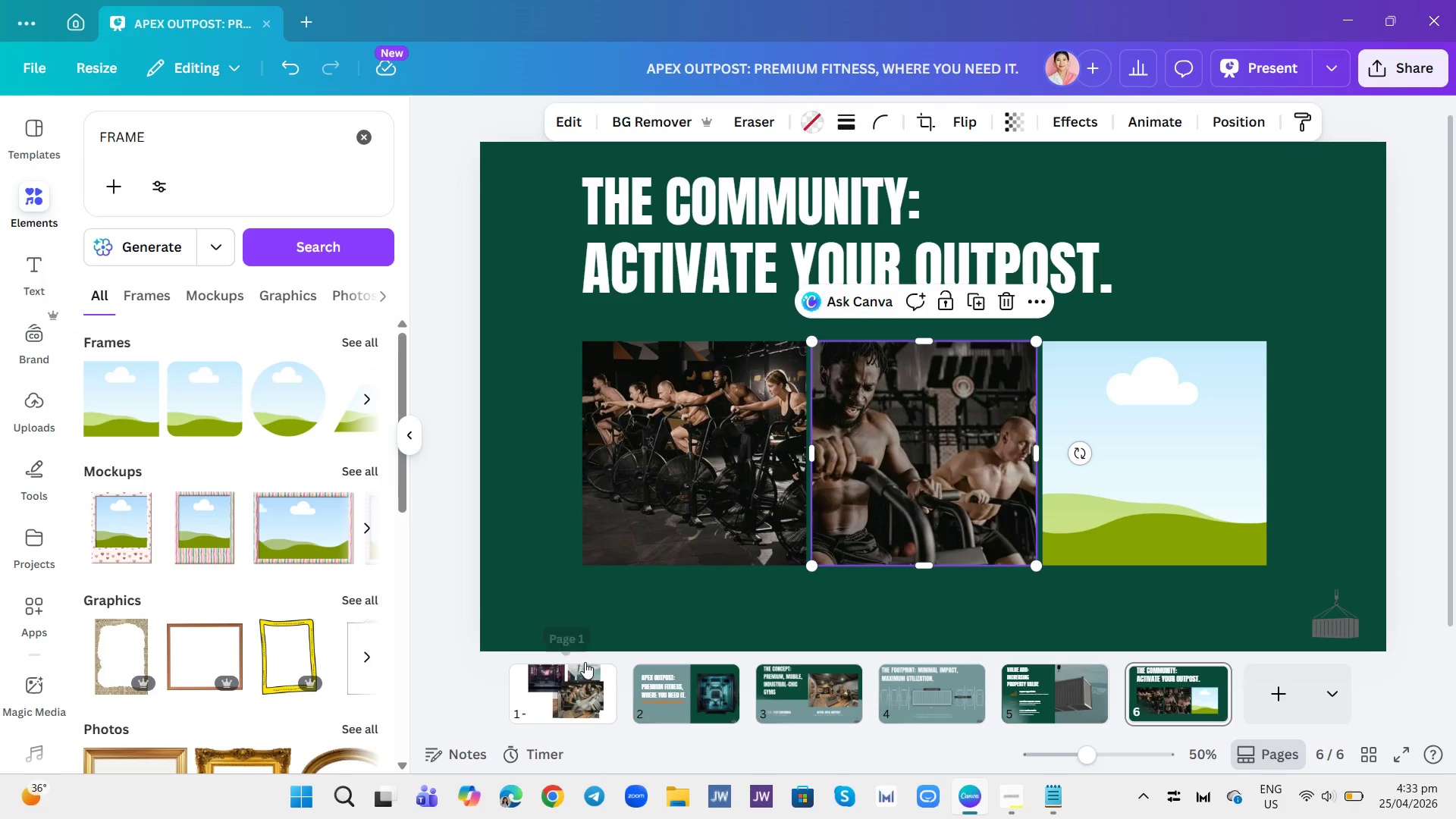 
left_click([585, 662])
 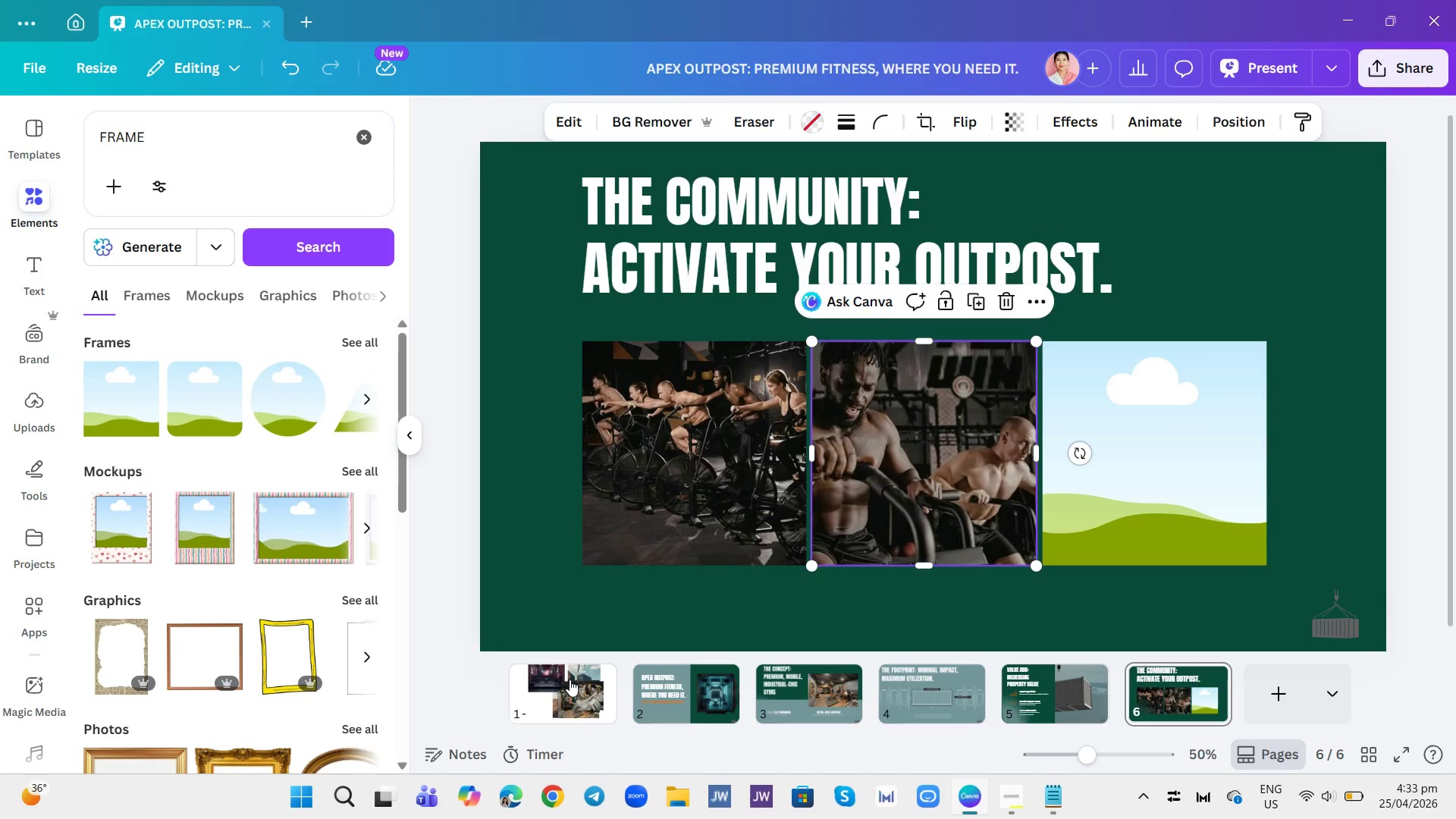 
left_click([570, 679])
 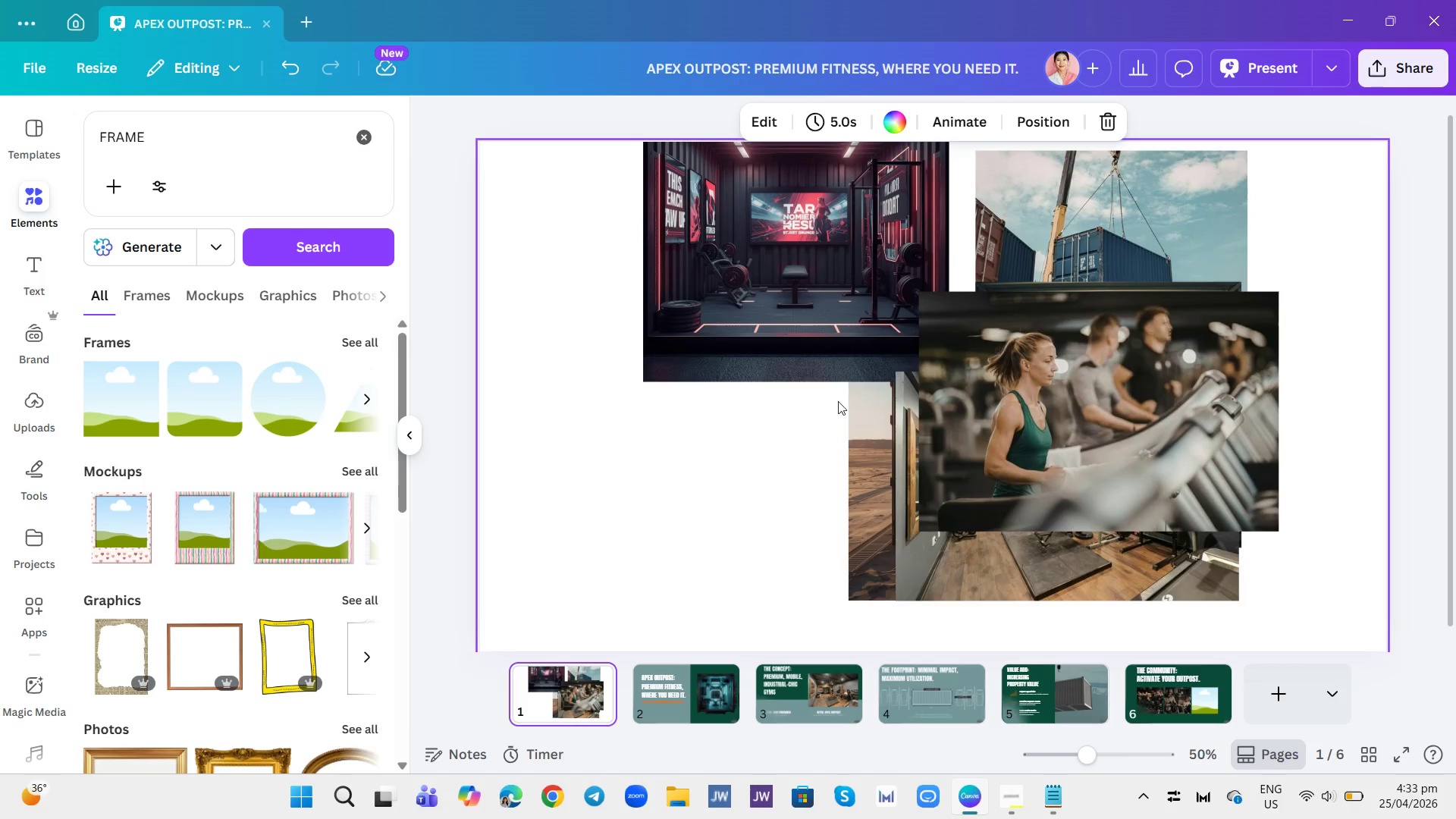 
left_click([1046, 423])
 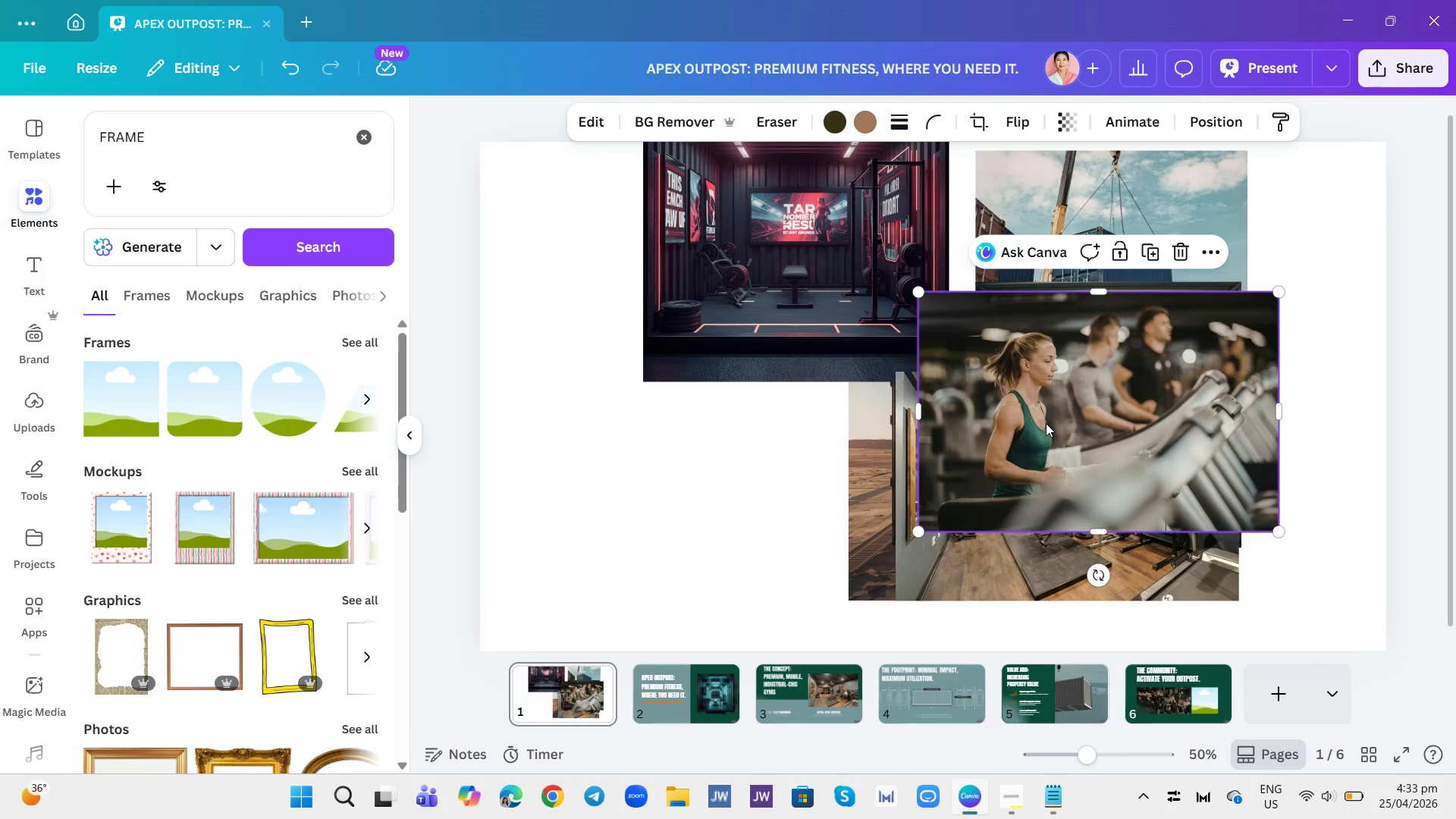 
left_click_drag(start_coordinate=[1046, 423], to_coordinate=[1158, 697])
 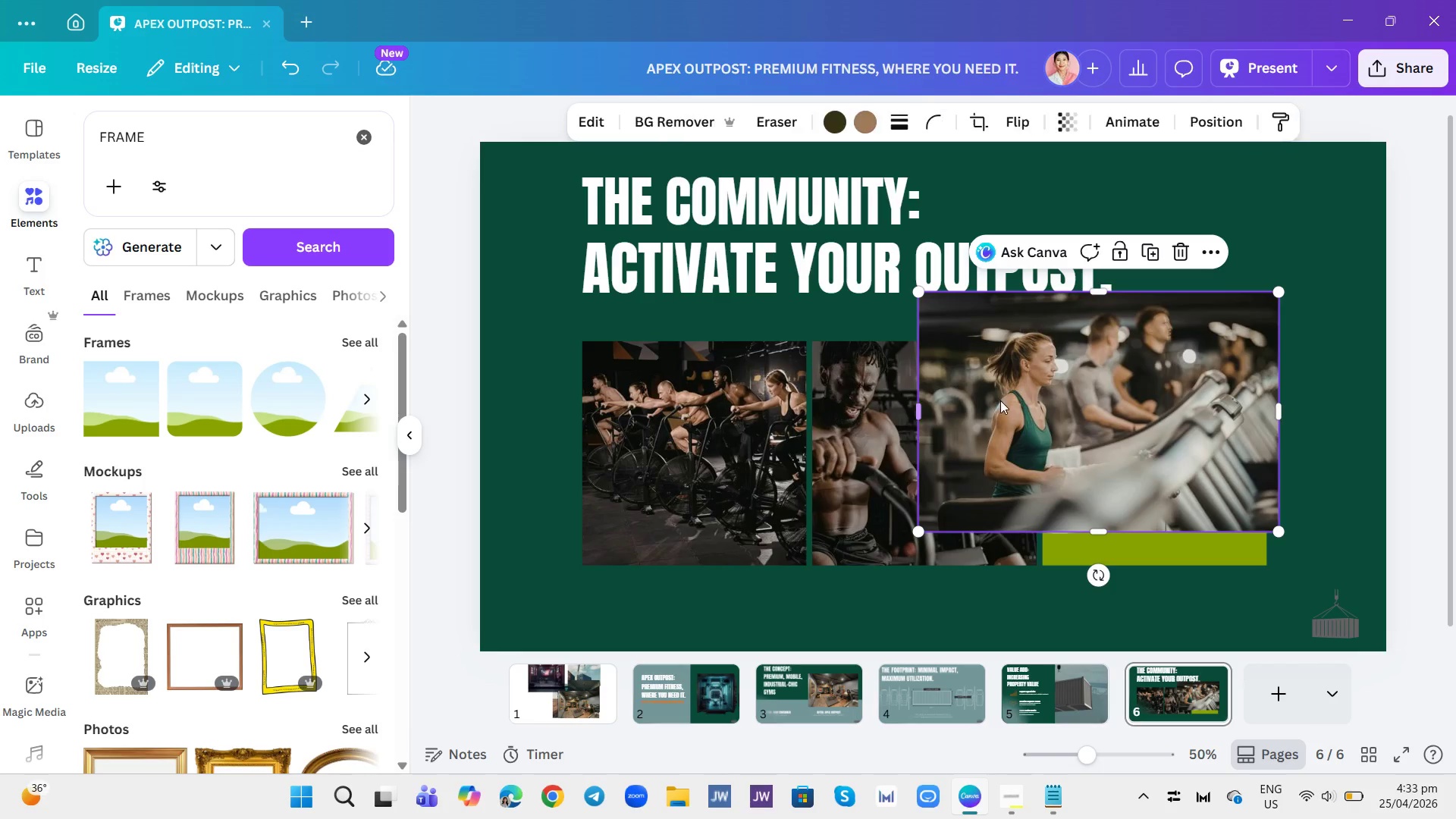 
left_click_drag(start_coordinate=[1001, 400], to_coordinate=[1046, 472])
 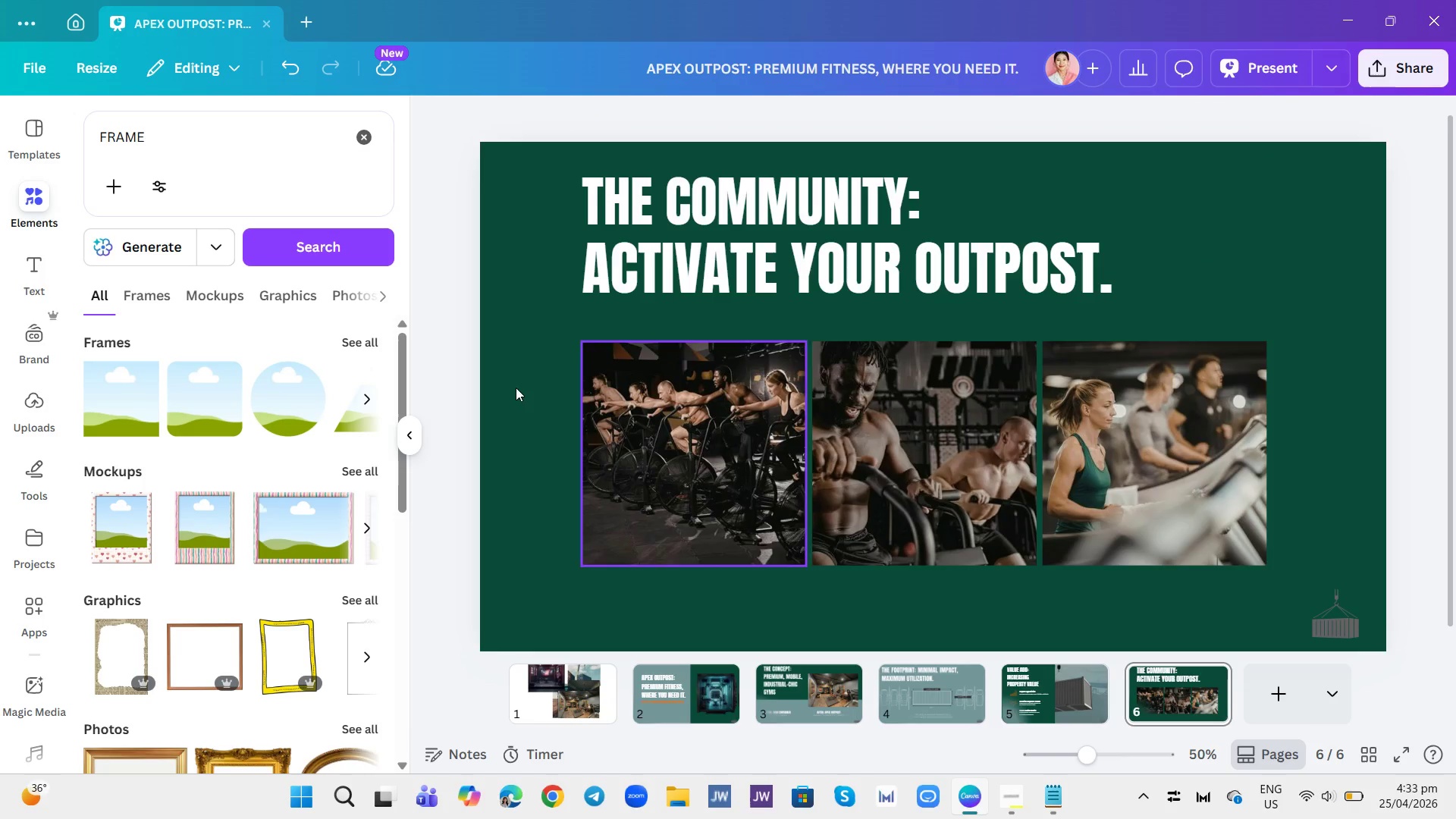 
wait(5.16)
 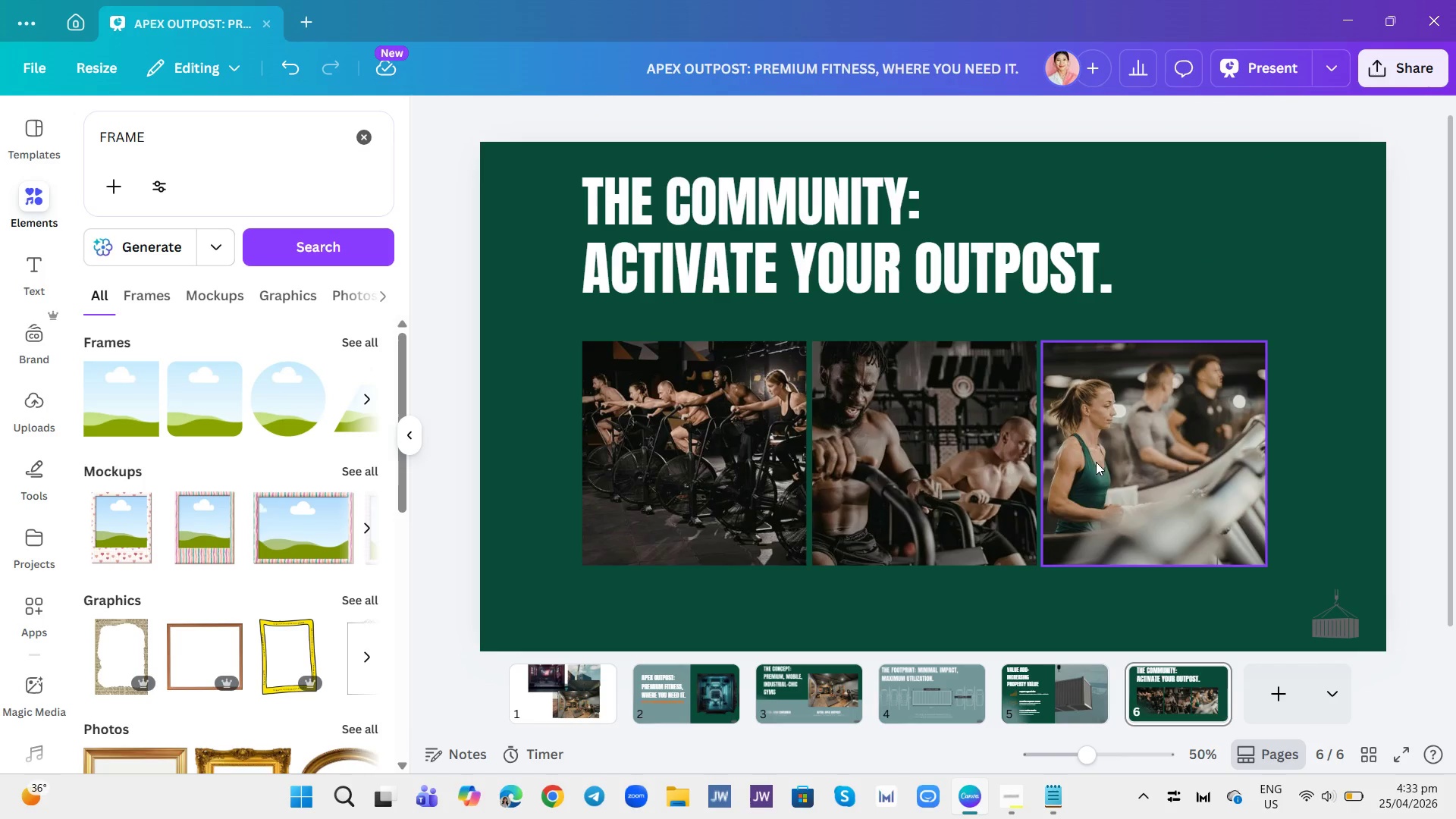 
left_click([546, 679])
 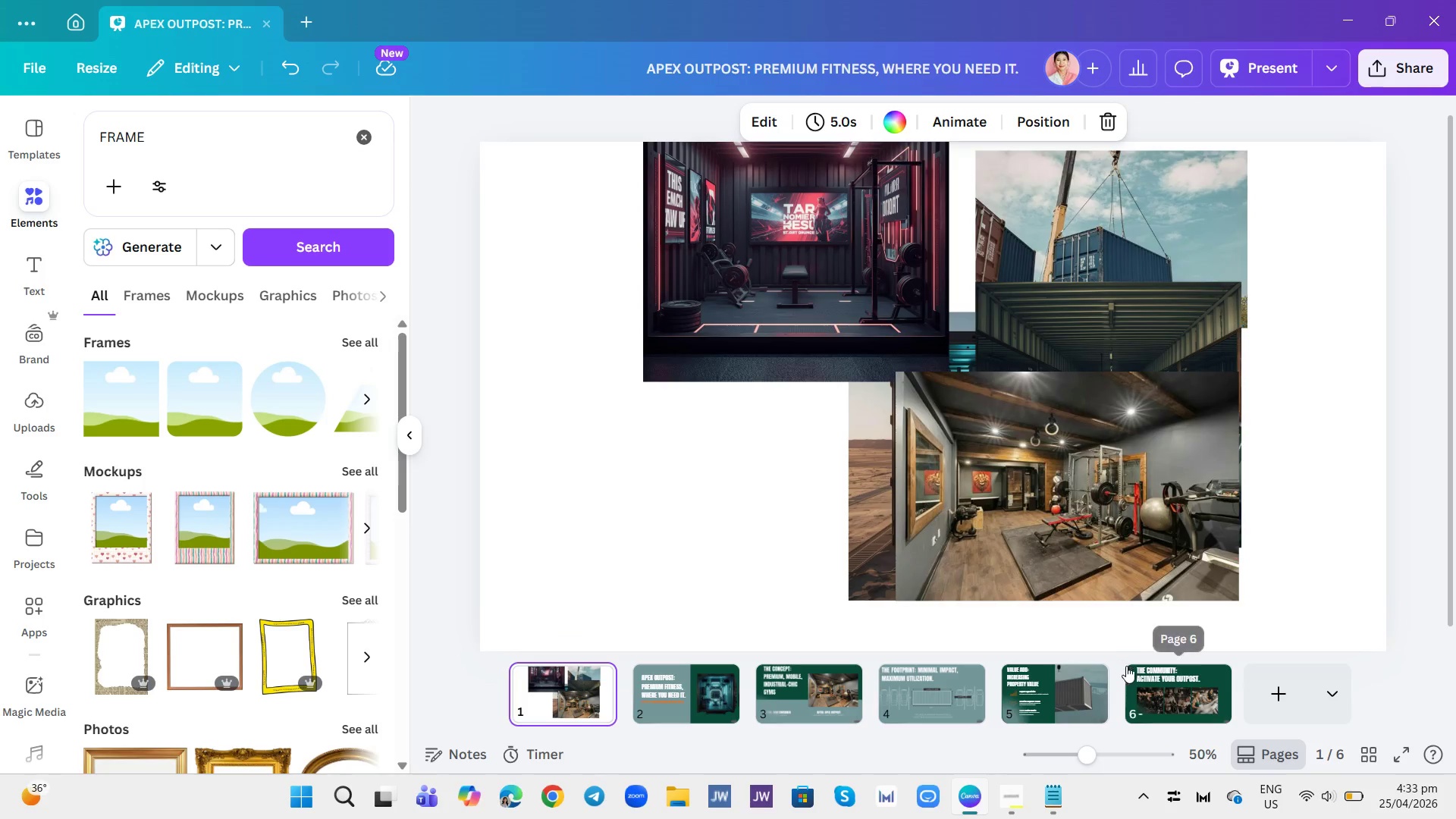 
left_click([1135, 673])
 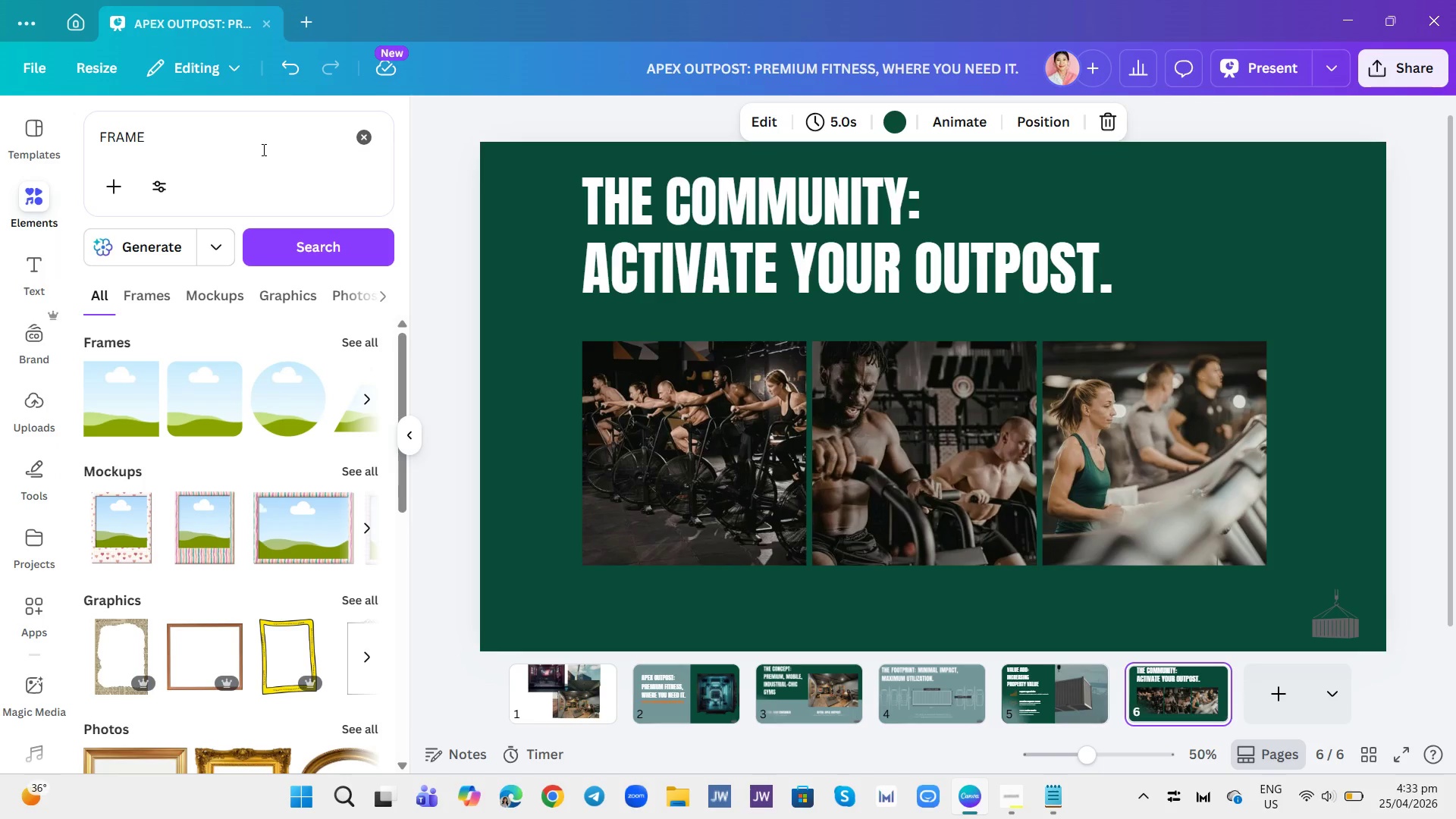 
double_click([264, 149])
 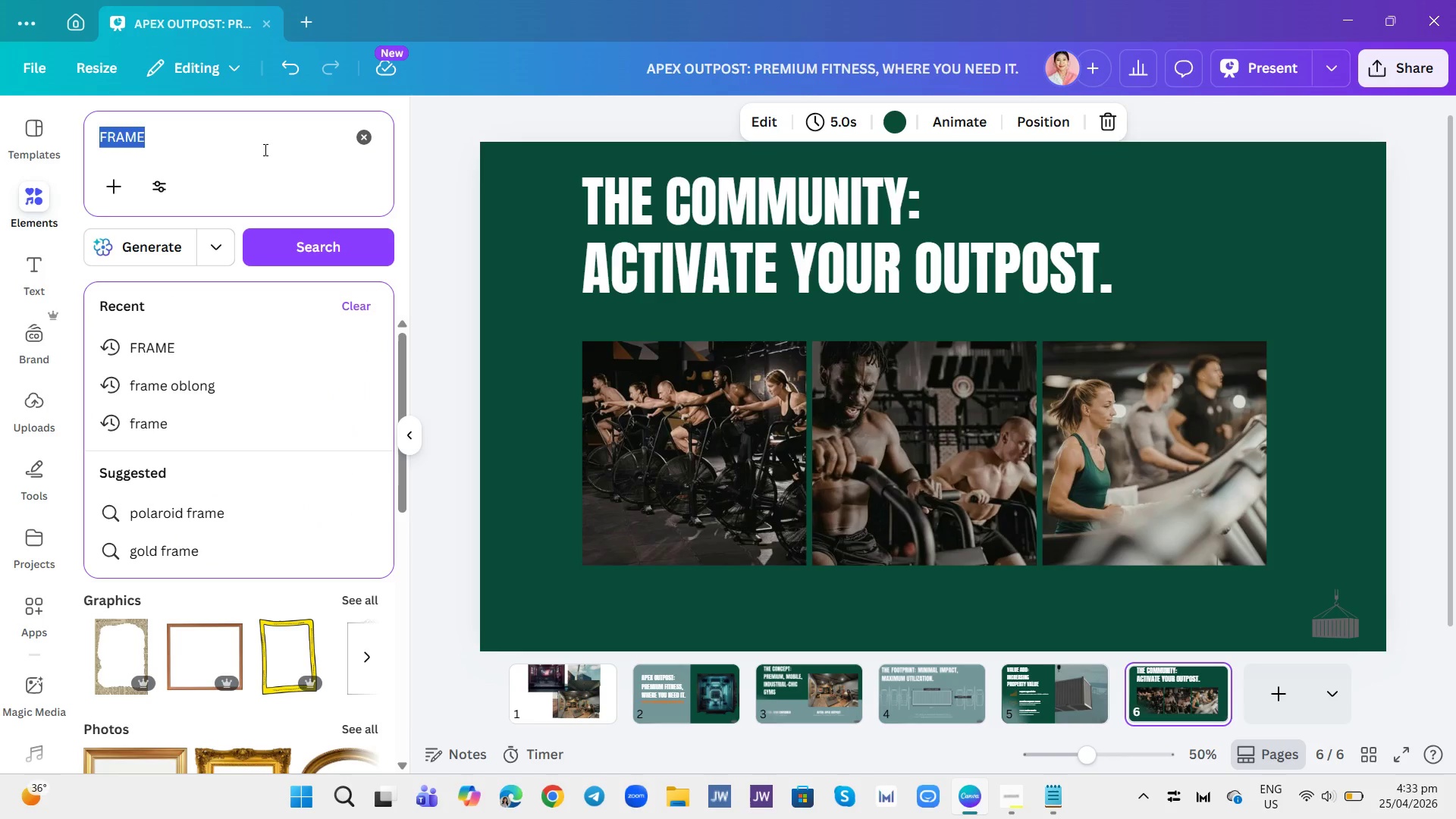 
triple_click([264, 149])
 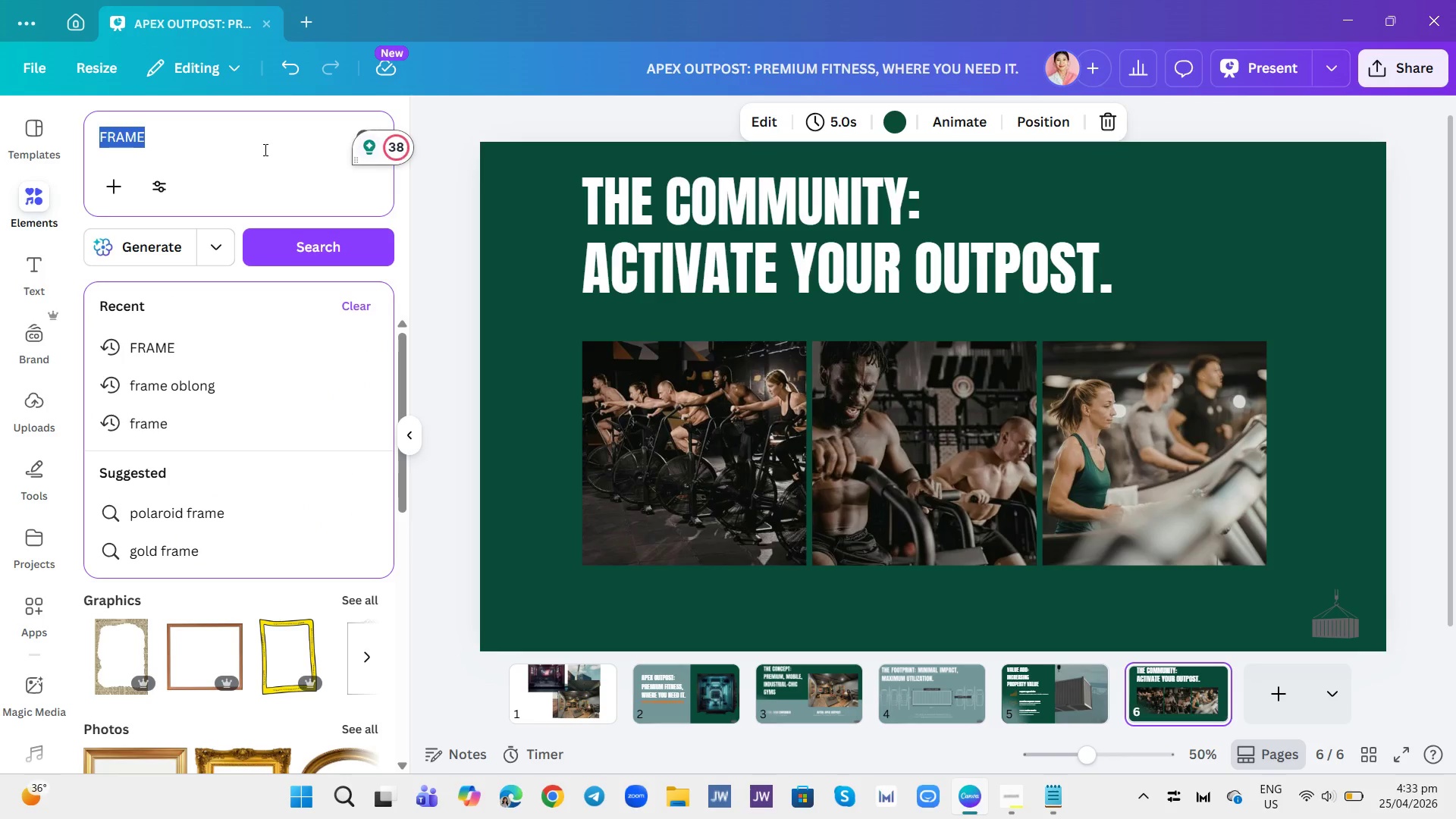 
hold_key(key=G, duration=7.84)
 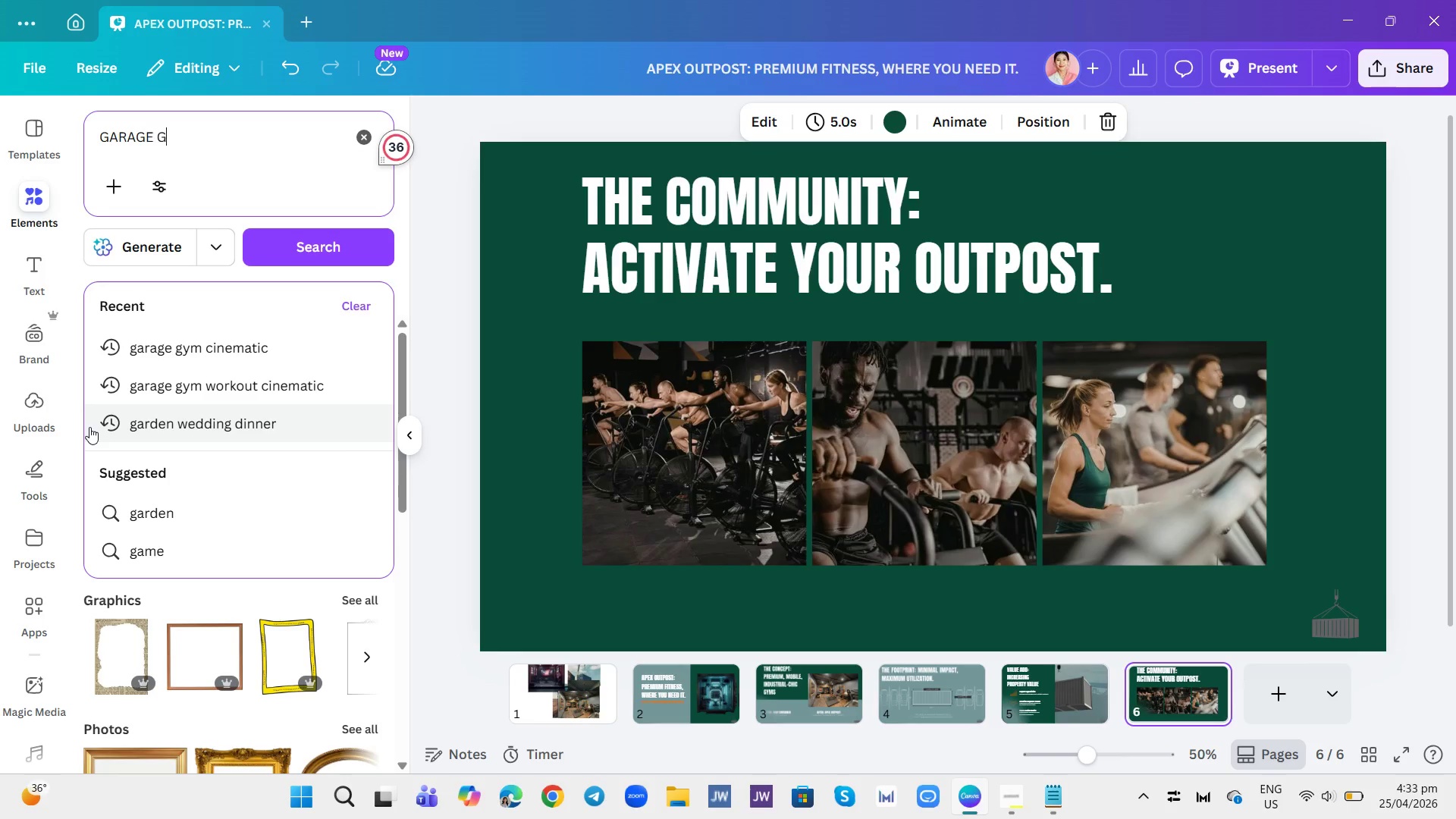 
type(YM)
 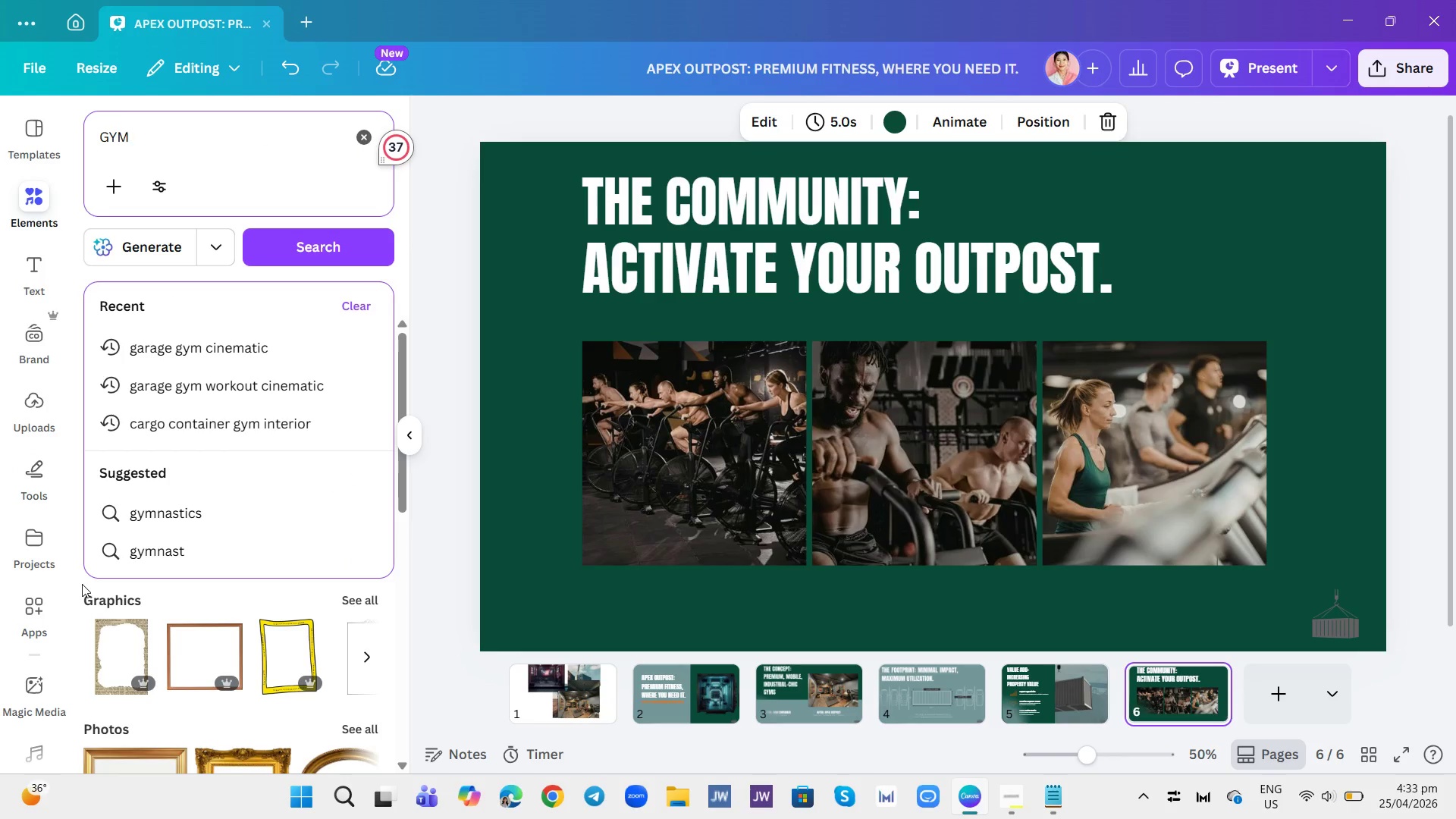 
key(Backspace)
key(Backspace)
type(ARAE GYM CINEMATIC)
 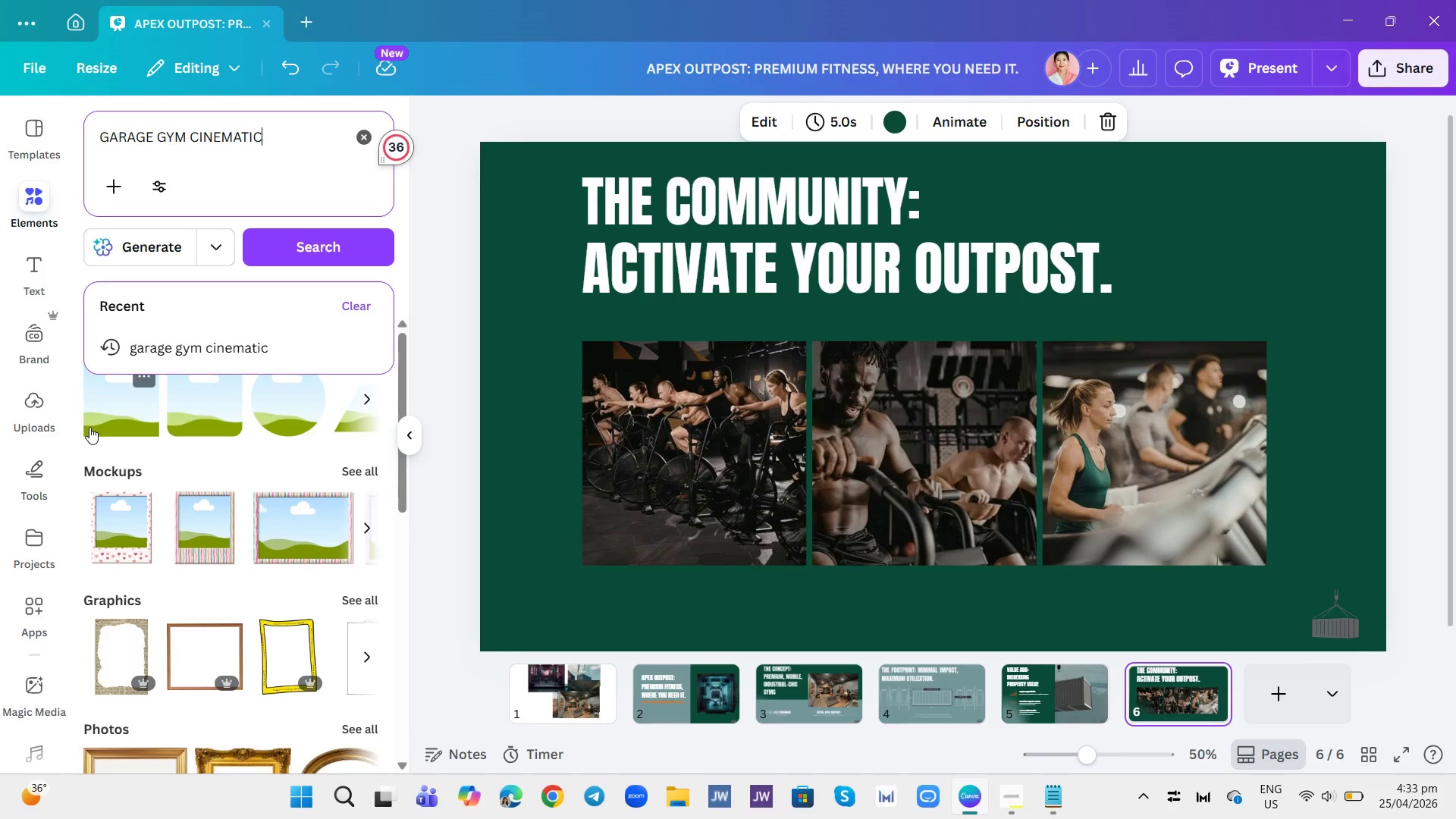 
key(Enter)
 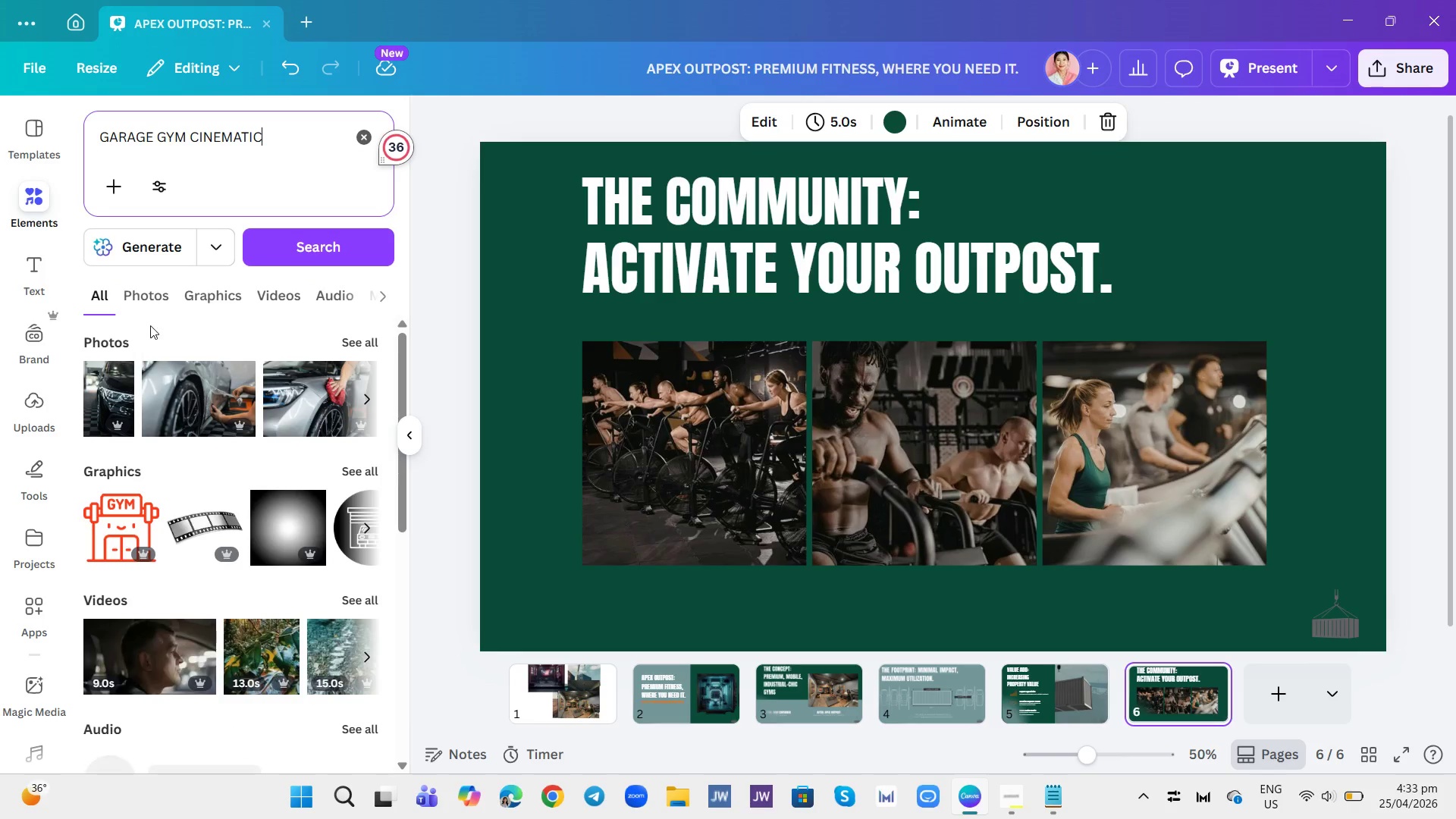 
left_click([153, 304])
 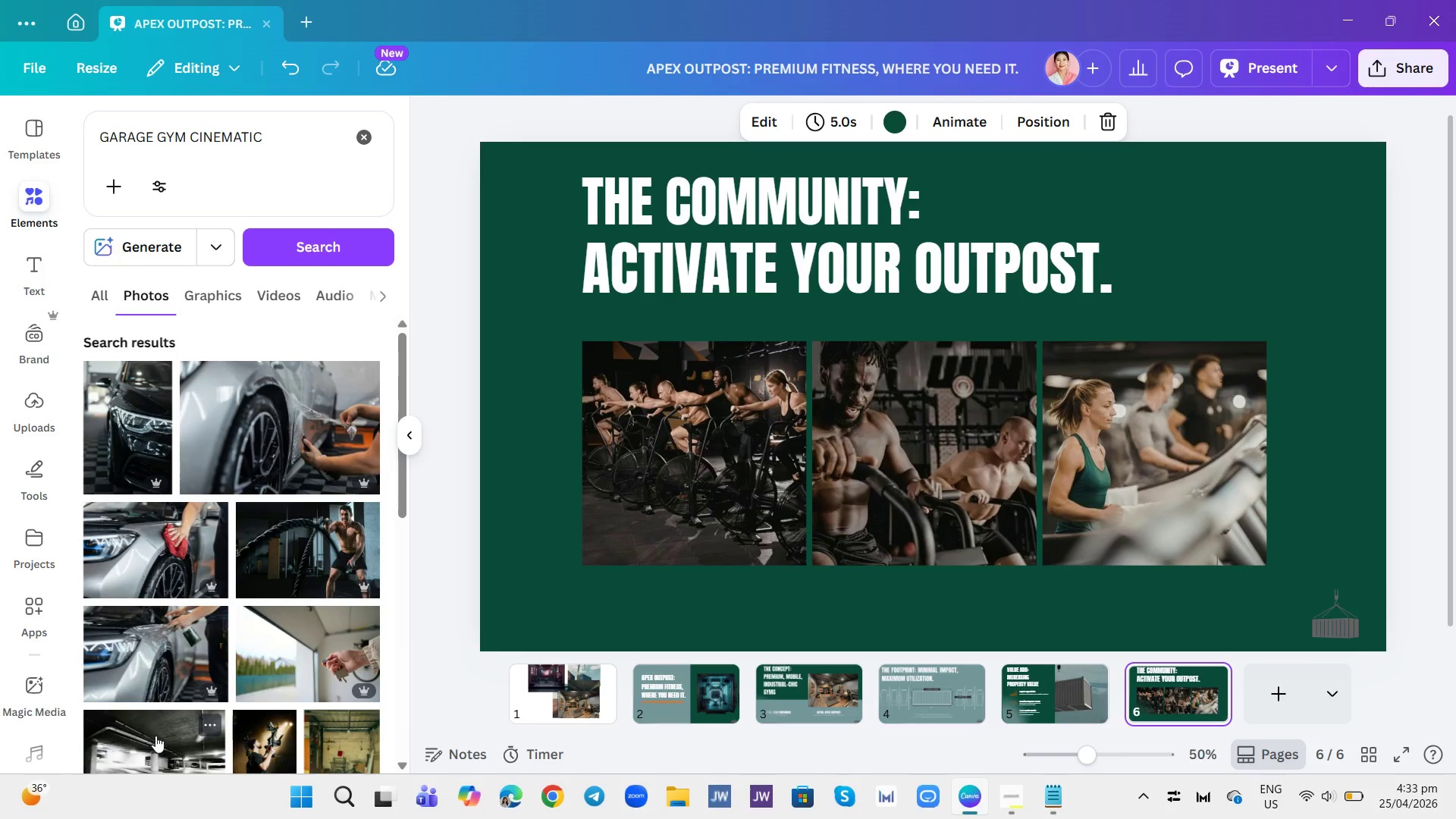 
scroll: coordinate [199, 662], scroll_direction: down, amount: 15.0
 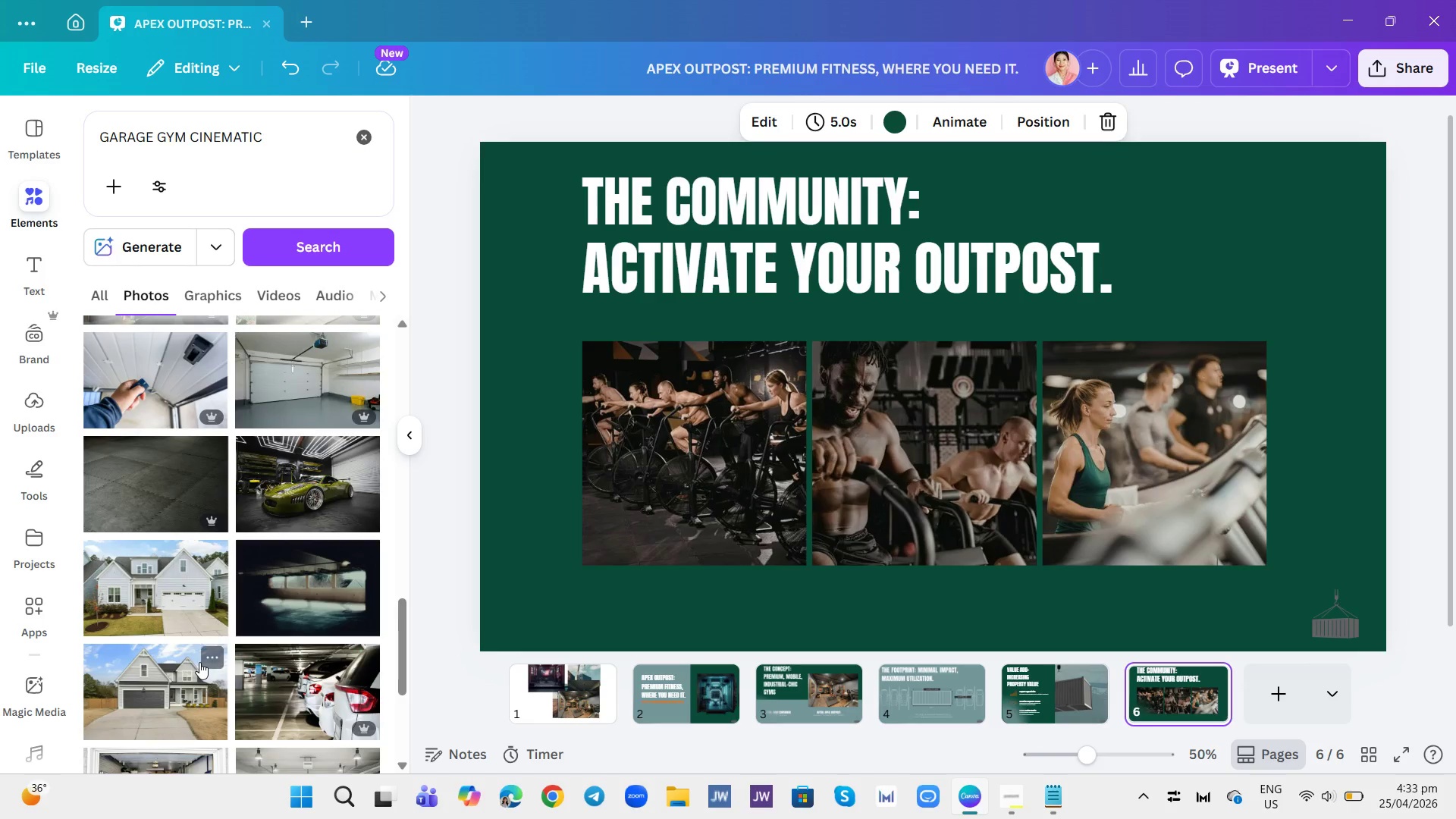 
scroll: coordinate [199, 662], scroll_direction: up, amount: 6.0
 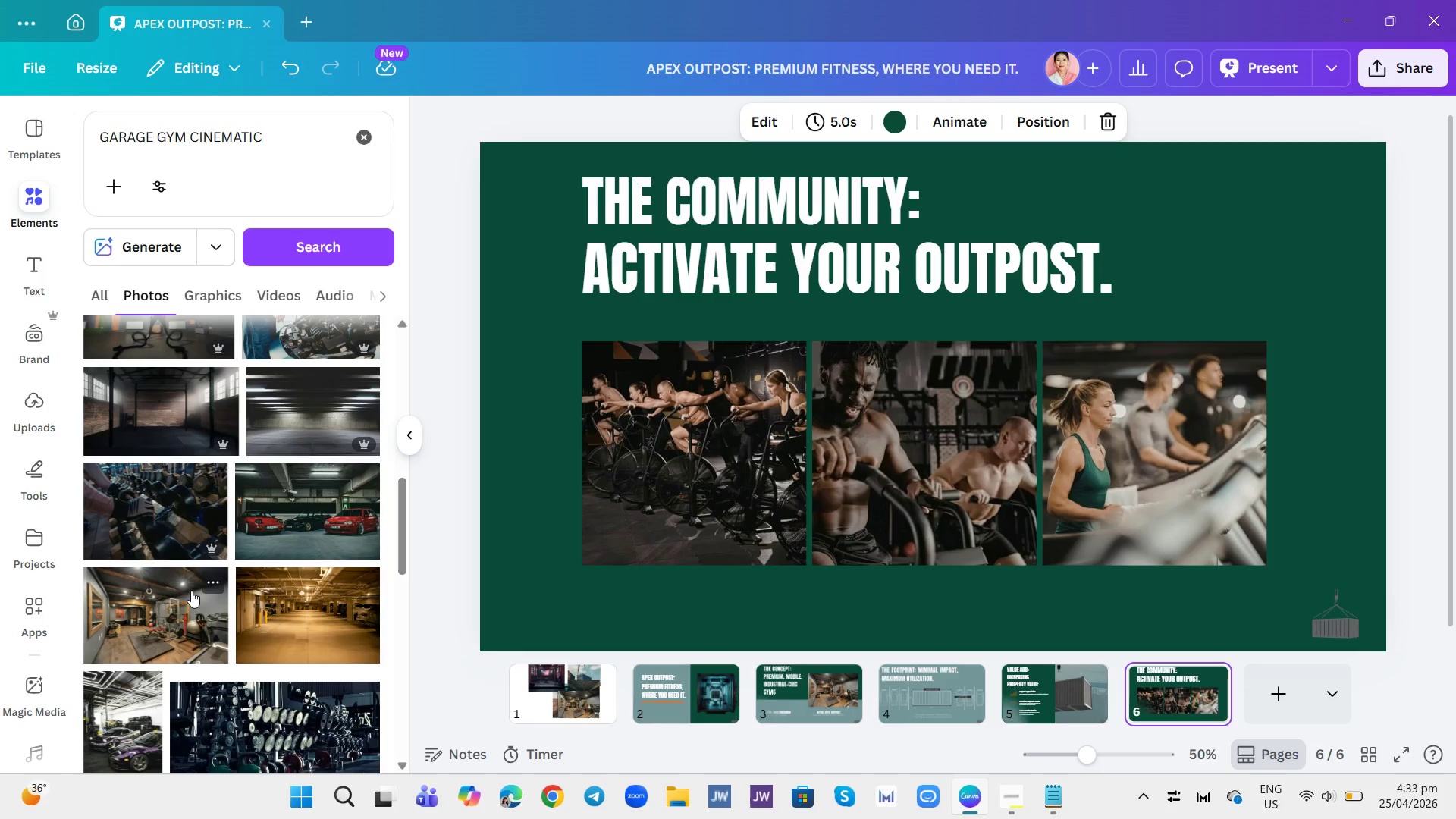 
left_click([207, 576])
 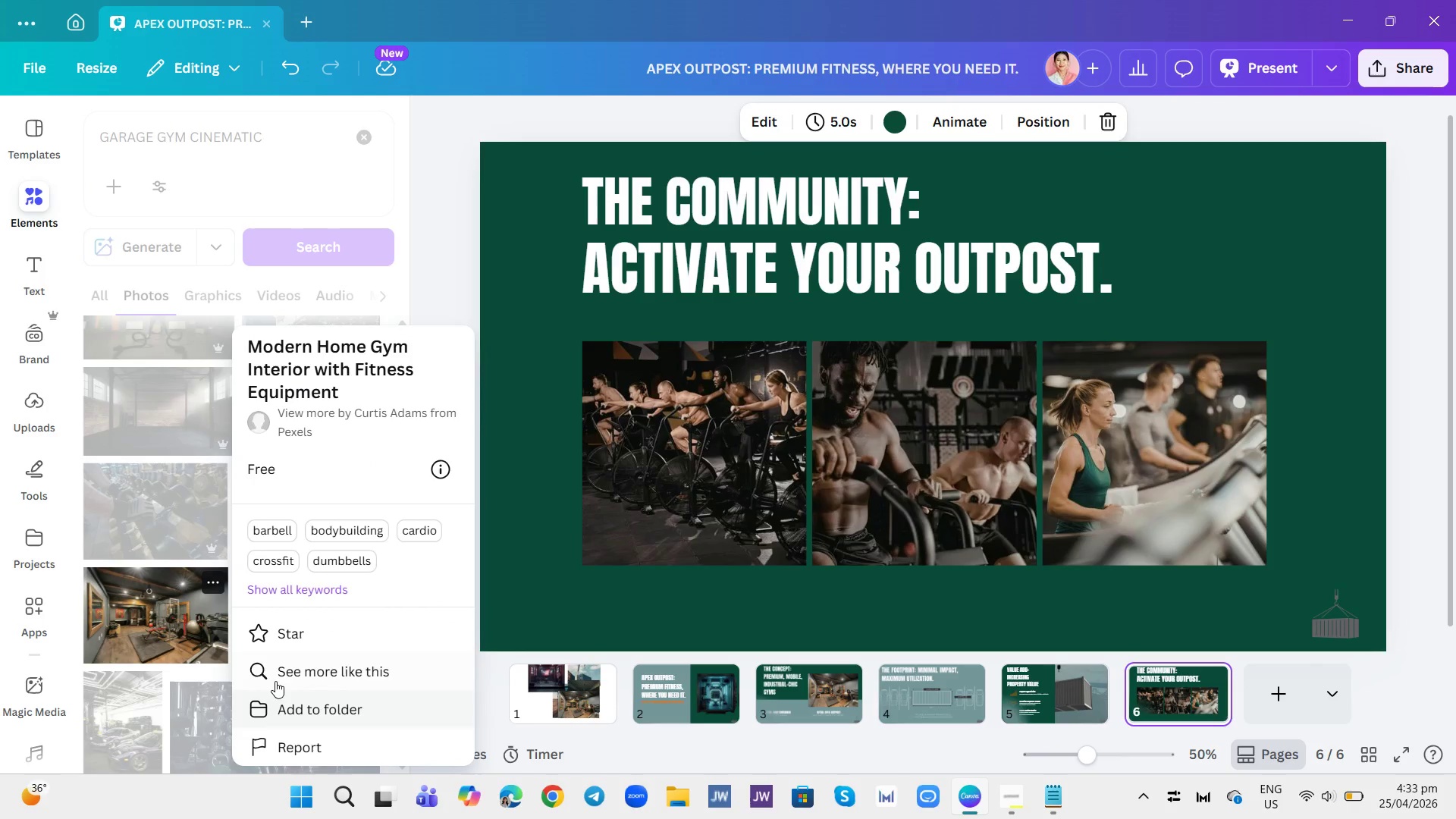 
left_click([275, 680])
 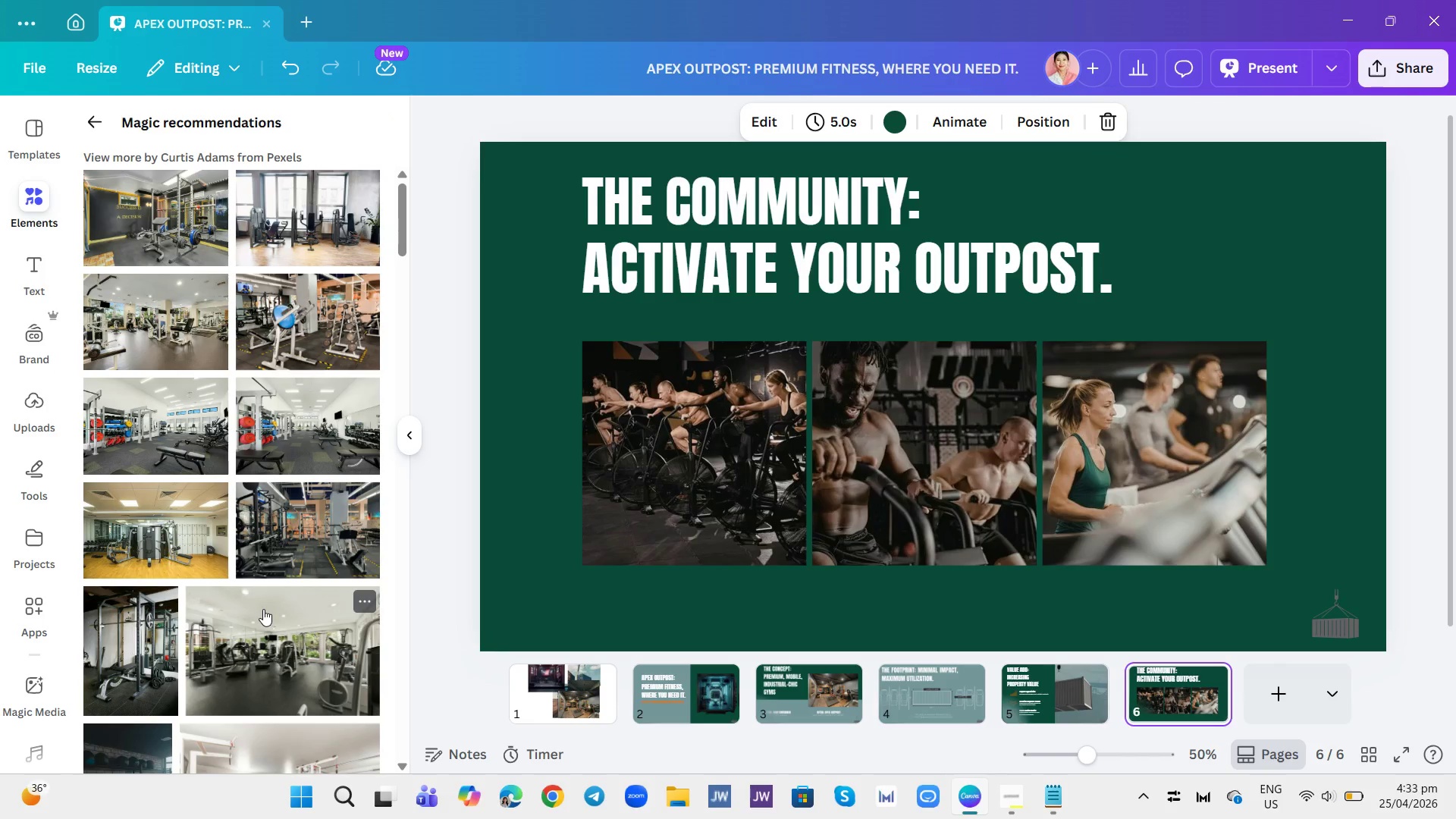 
scroll: coordinate [265, 609], scroll_direction: down, amount: 4.0
 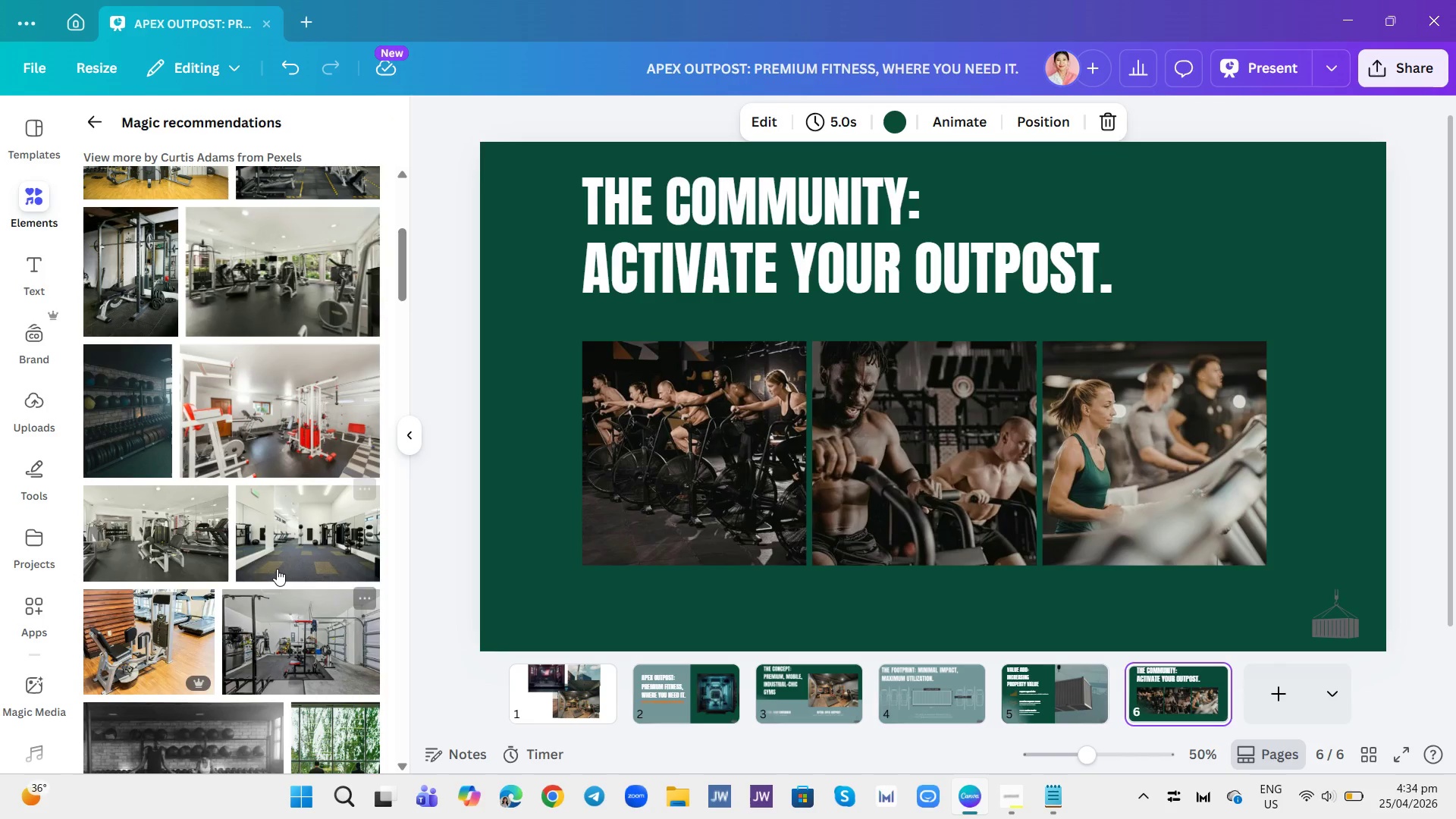 
left_click([277, 569])
 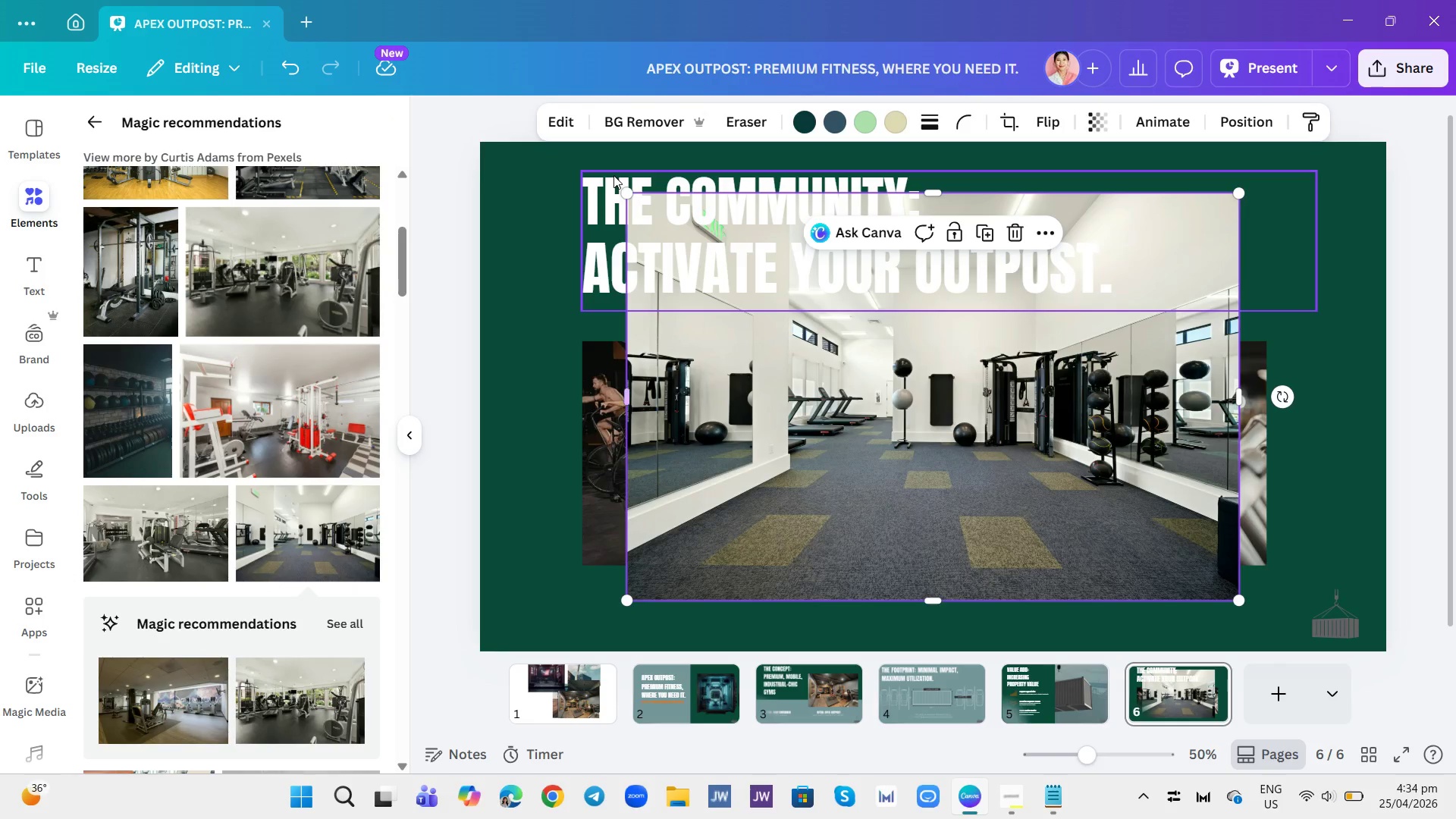 
left_click_drag(start_coordinate=[623, 192], to_coordinate=[535, 184])
 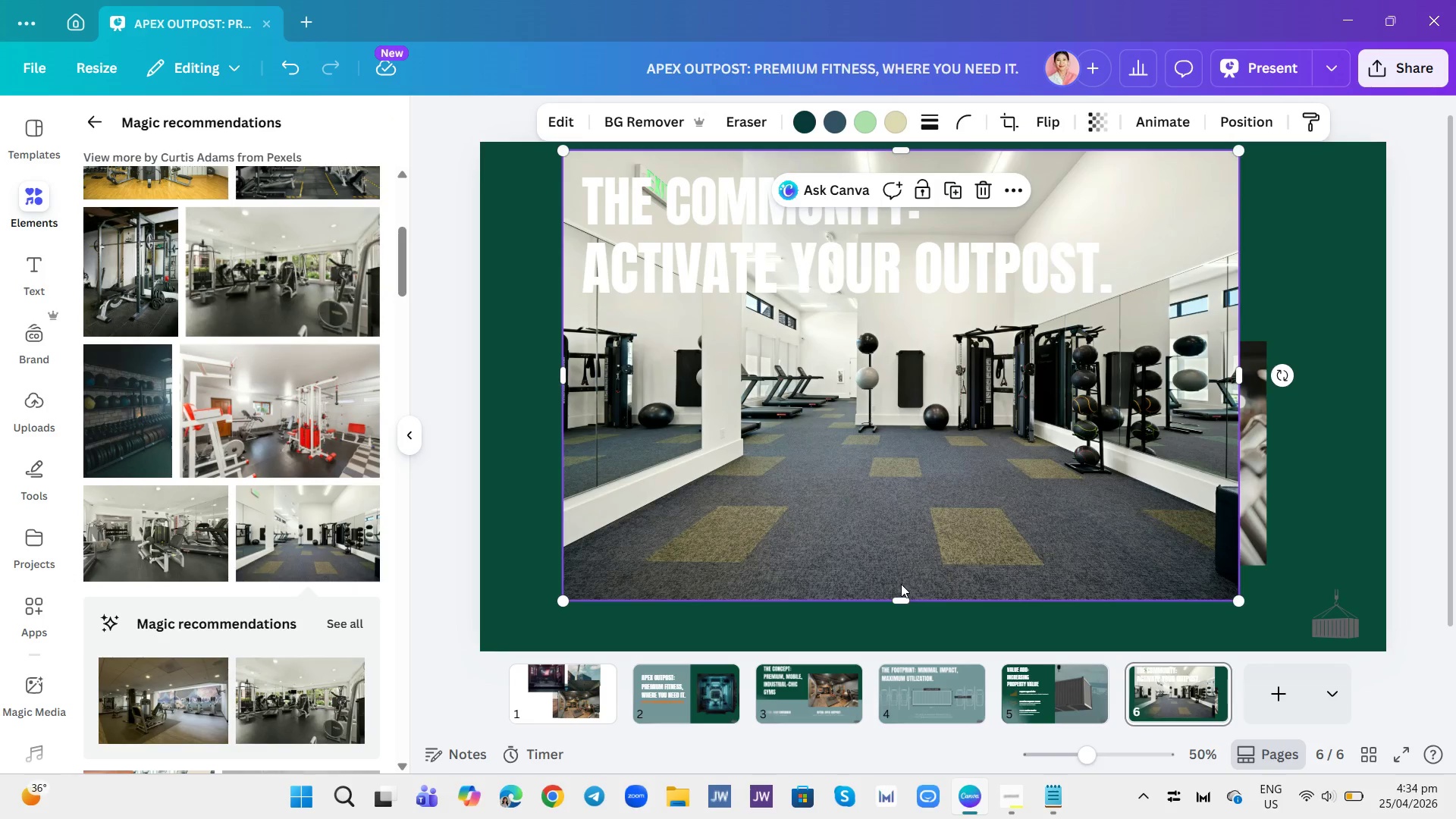 
left_click_drag(start_coordinate=[901, 584], to_coordinate=[905, 610])
 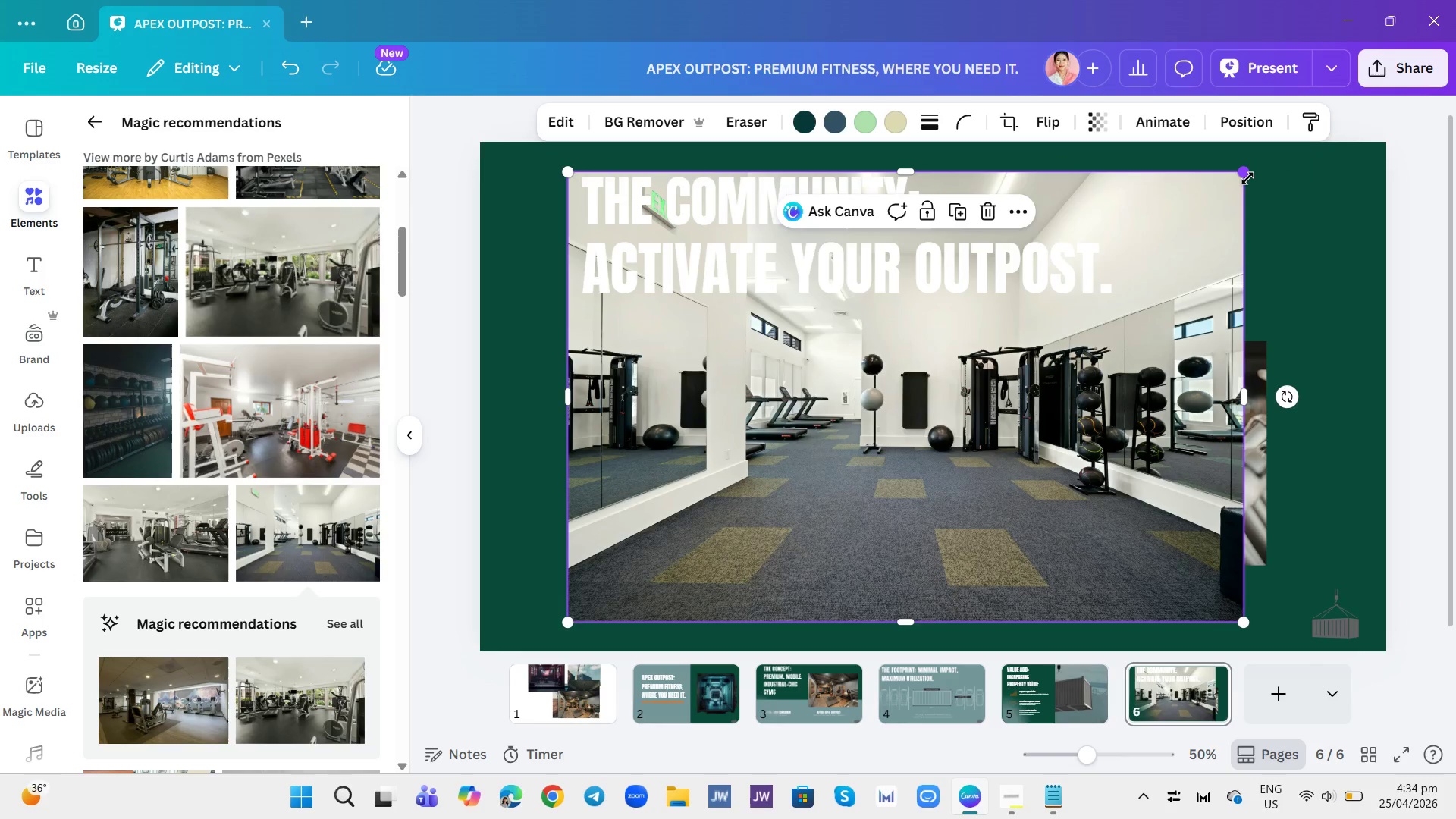 
left_click_drag(start_coordinate=[1247, 178], to_coordinate=[1370, 197])
 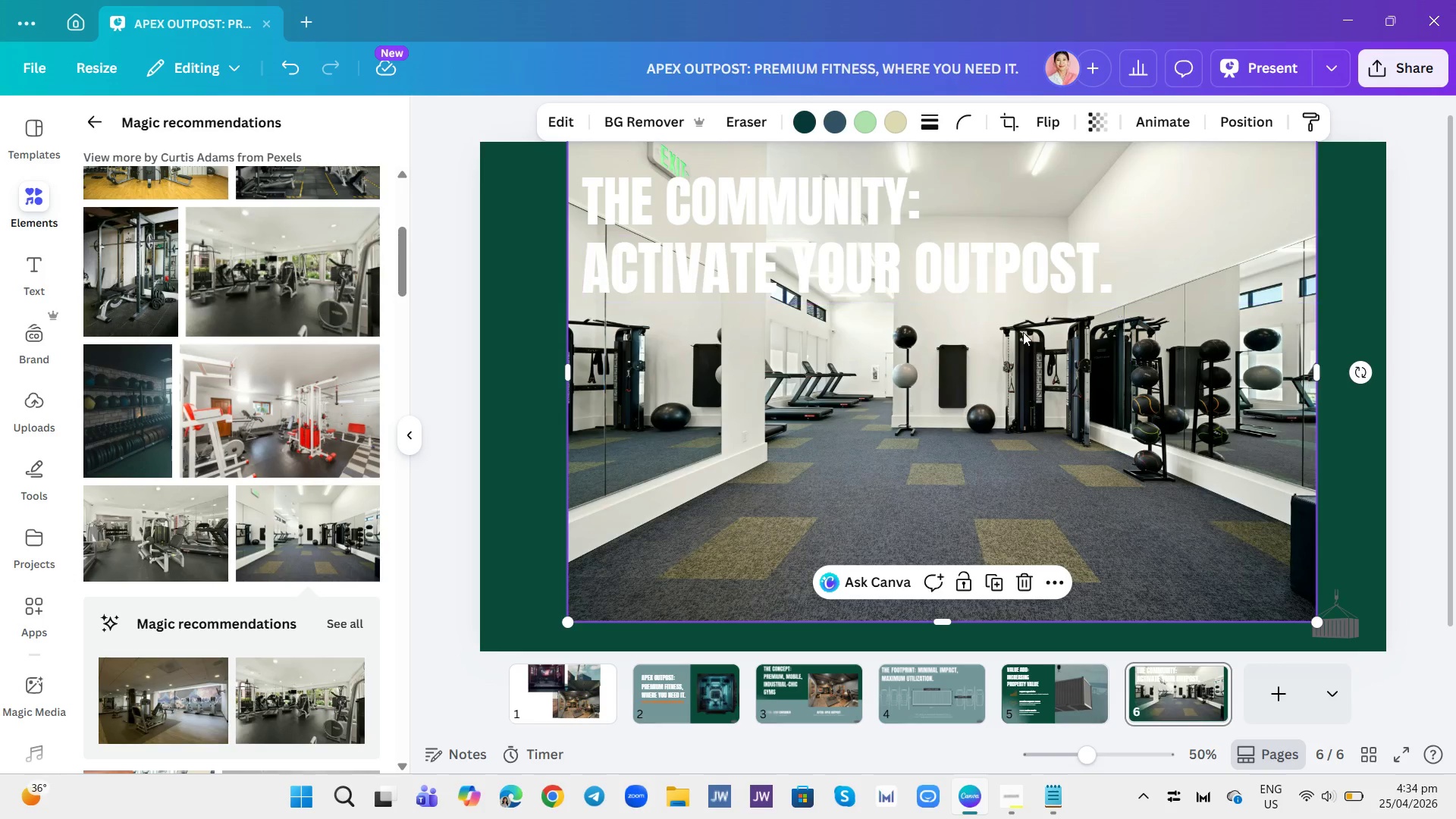 
left_click_drag(start_coordinate=[1023, 332], to_coordinate=[1042, 378])
 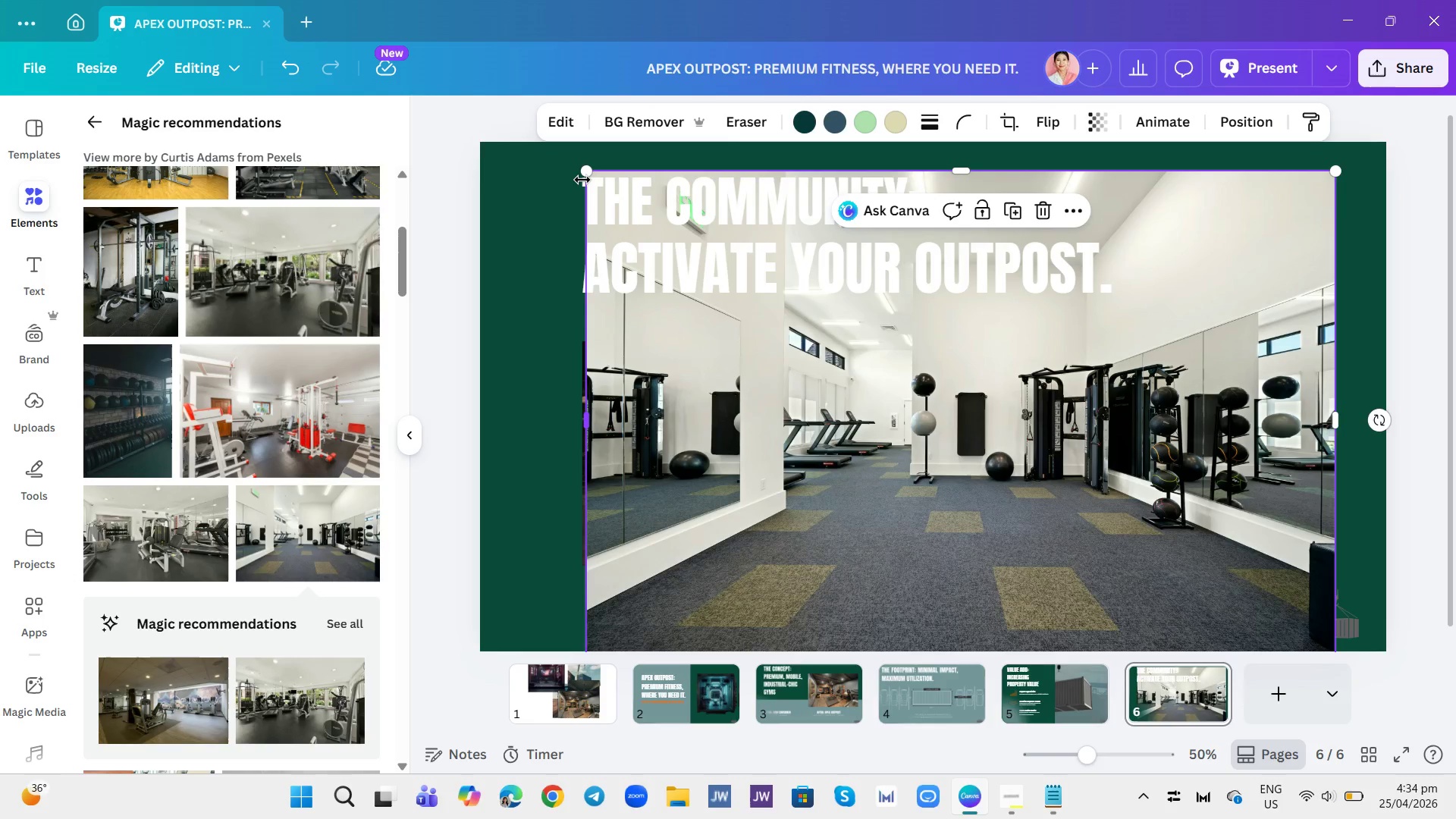 
left_click_drag(start_coordinate=[582, 180], to_coordinate=[487, 165])
 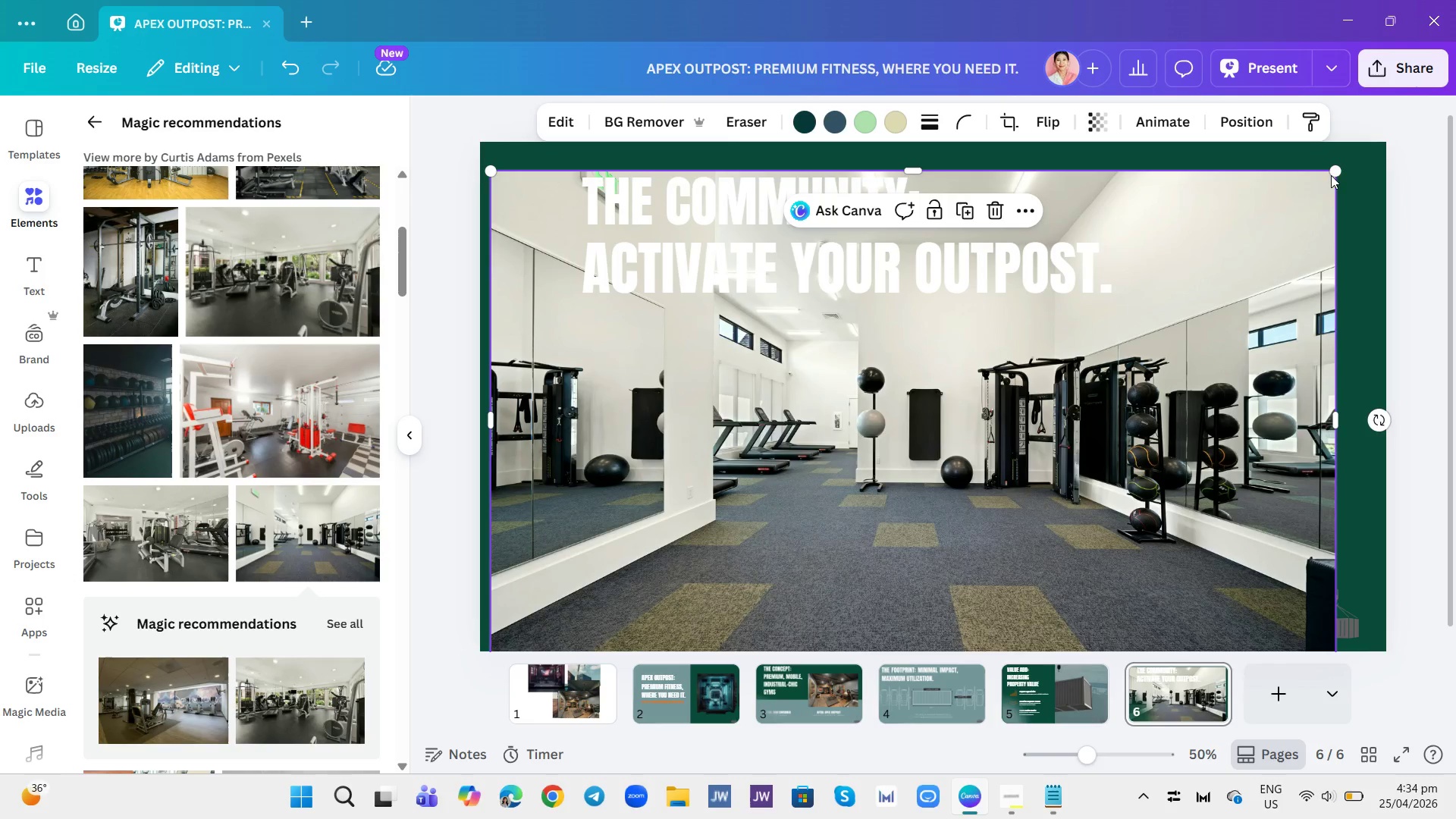 
left_click_drag(start_coordinate=[1333, 172], to_coordinate=[1395, 148])
 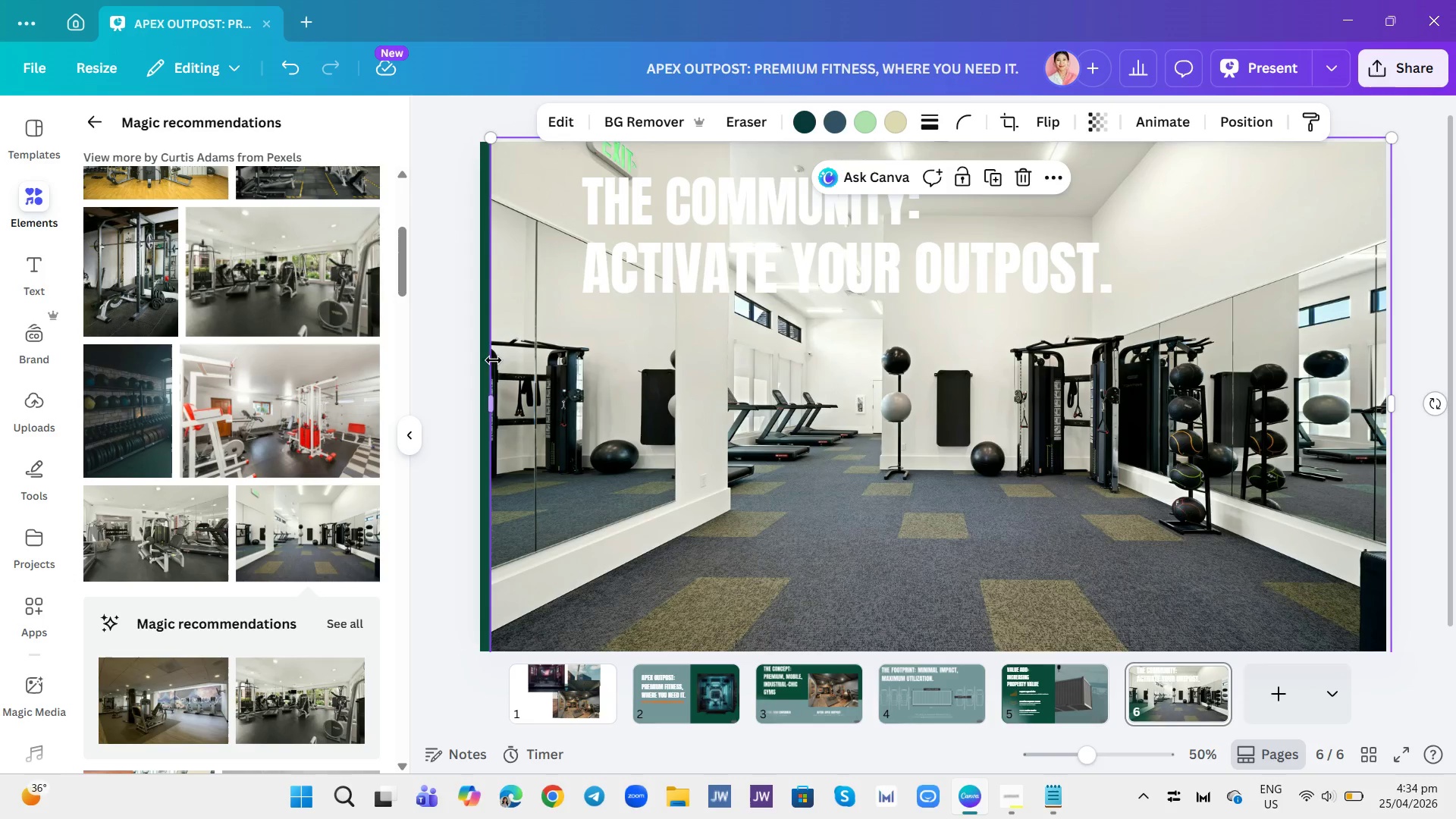 
left_click_drag(start_coordinate=[497, 362], to_coordinate=[479, 363])
 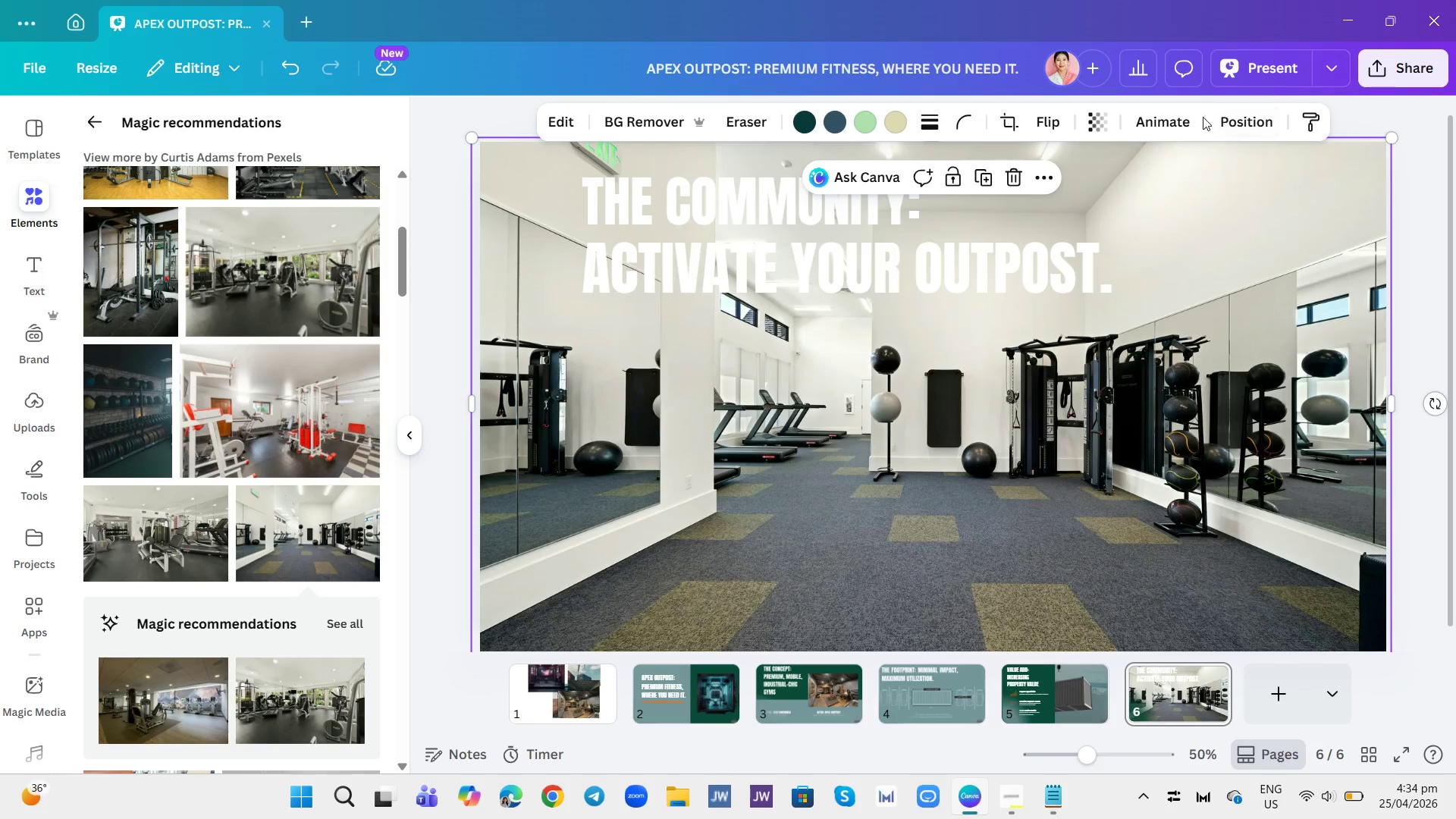 
left_click_drag(start_coordinate=[1194, 121], to_coordinate=[1203, 262])
 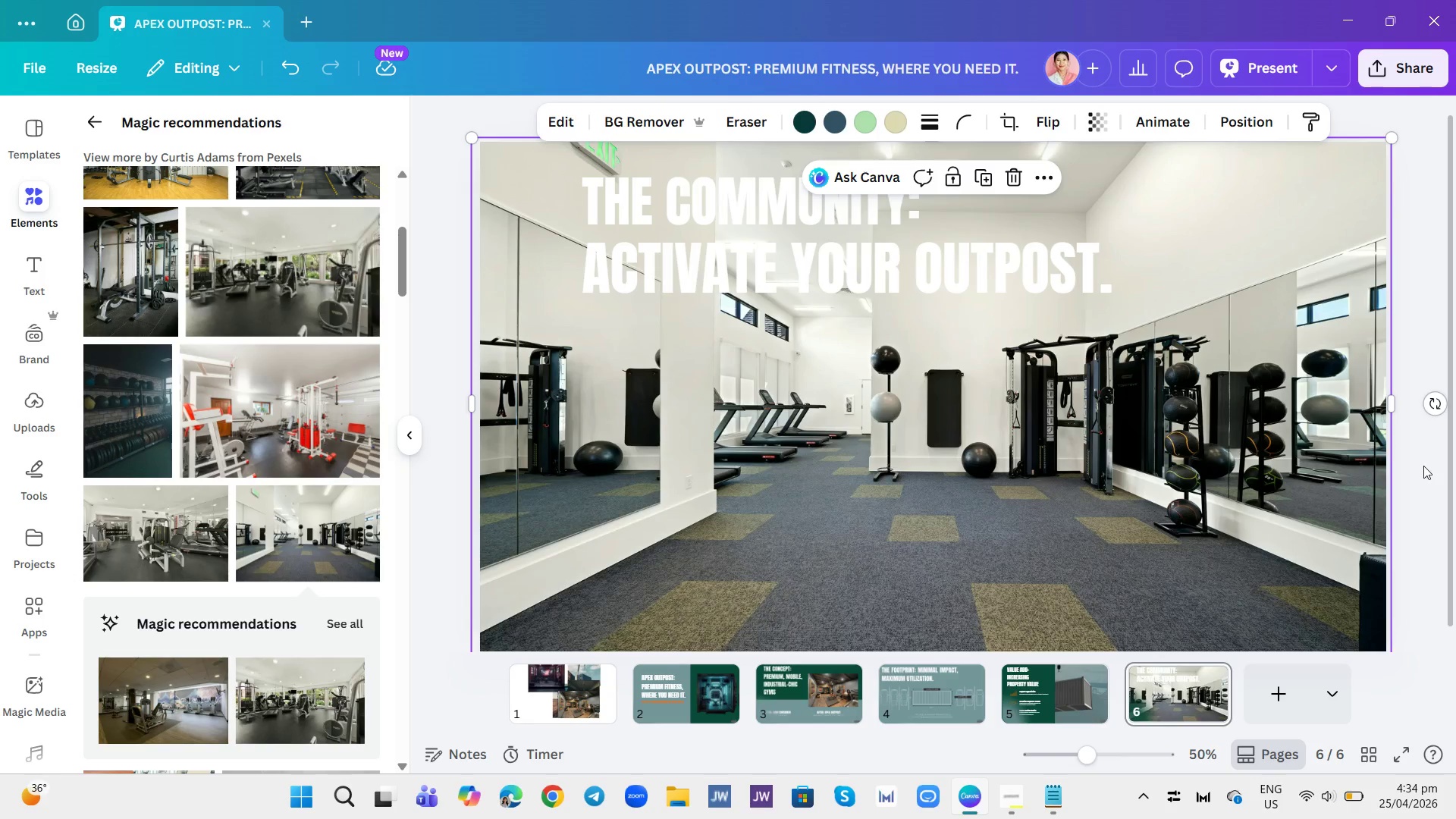 
left_click([1425, 467])
 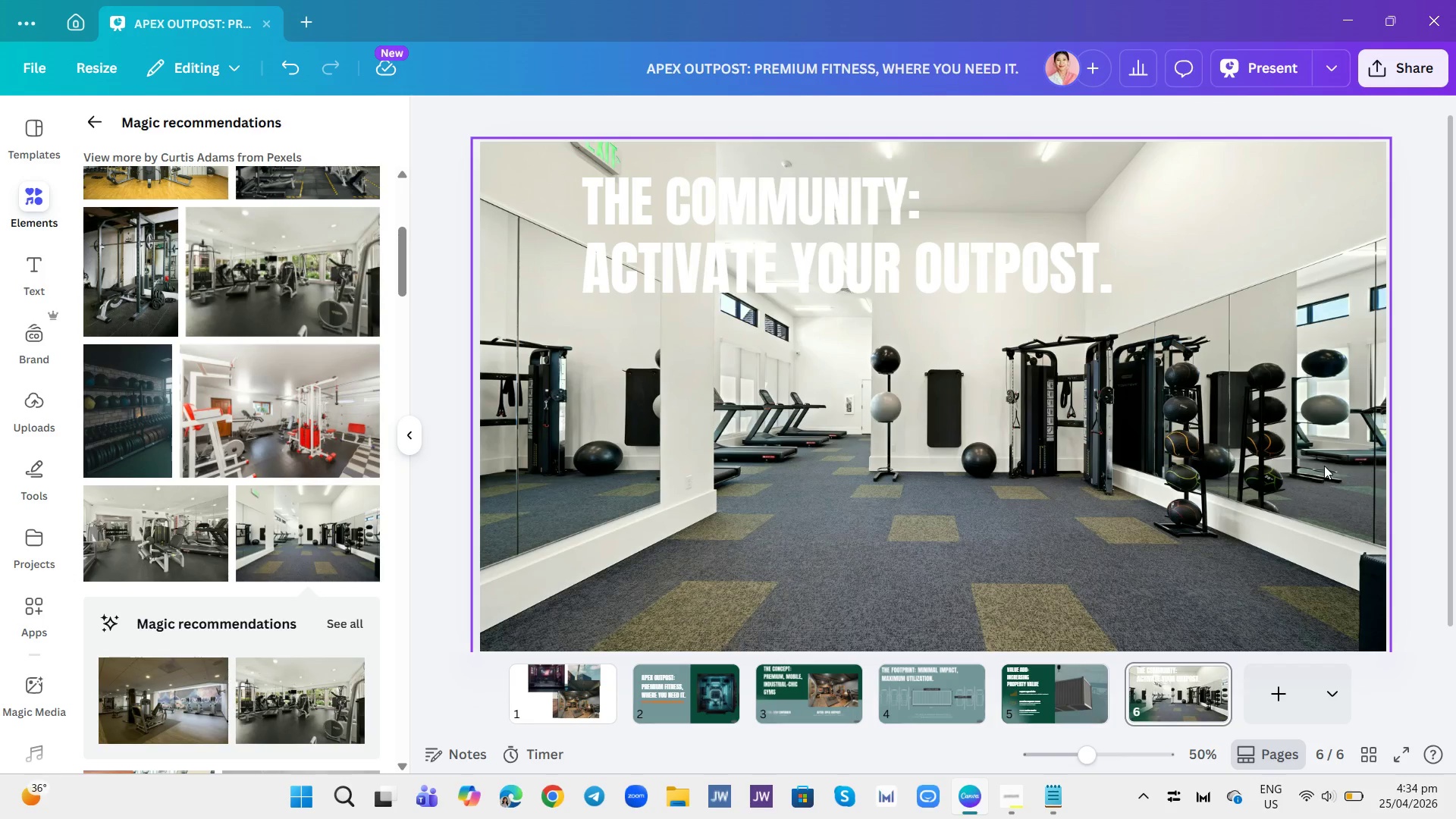 
left_click([1324, 466])
 